 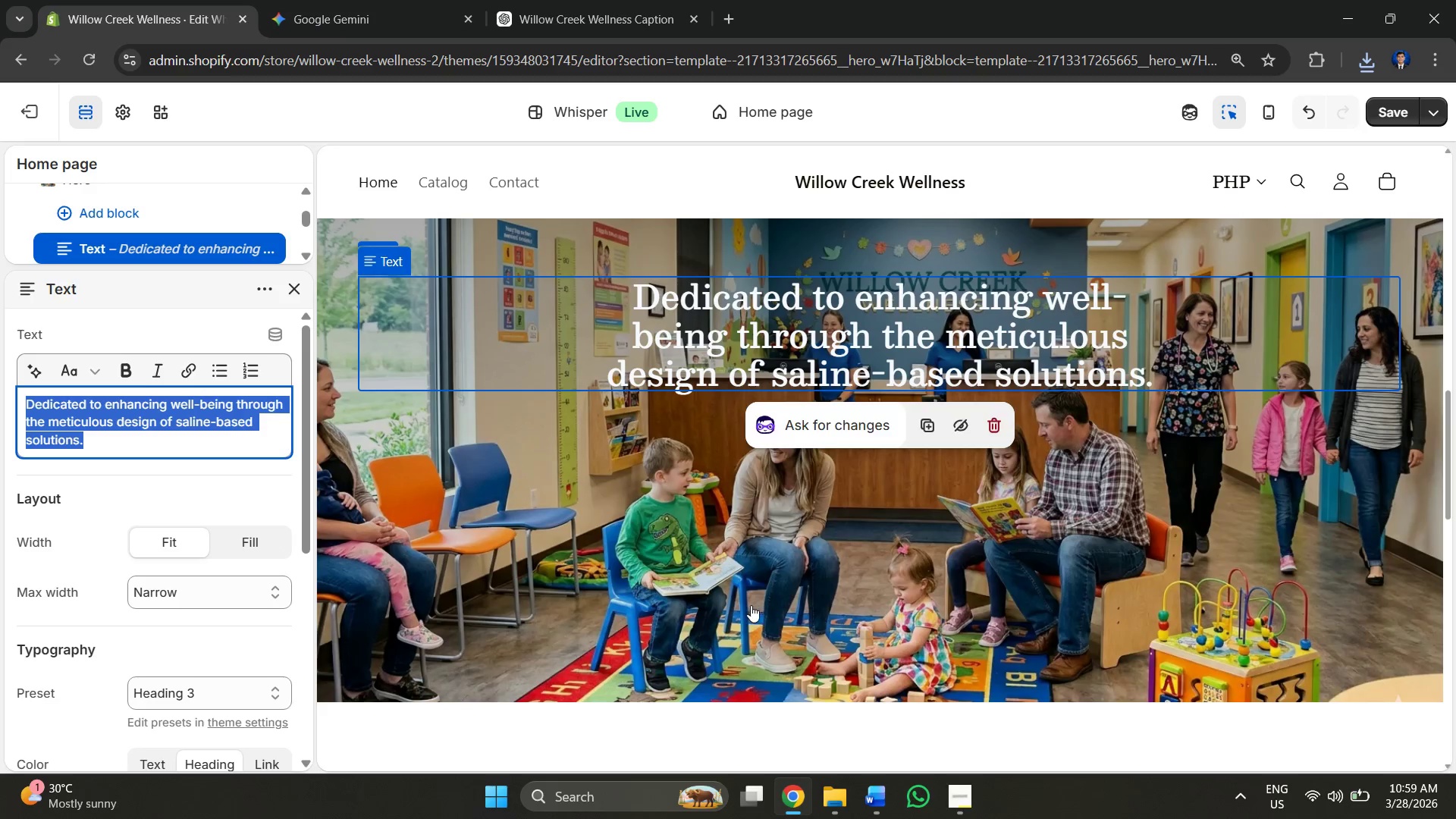 
key(Control+V)
 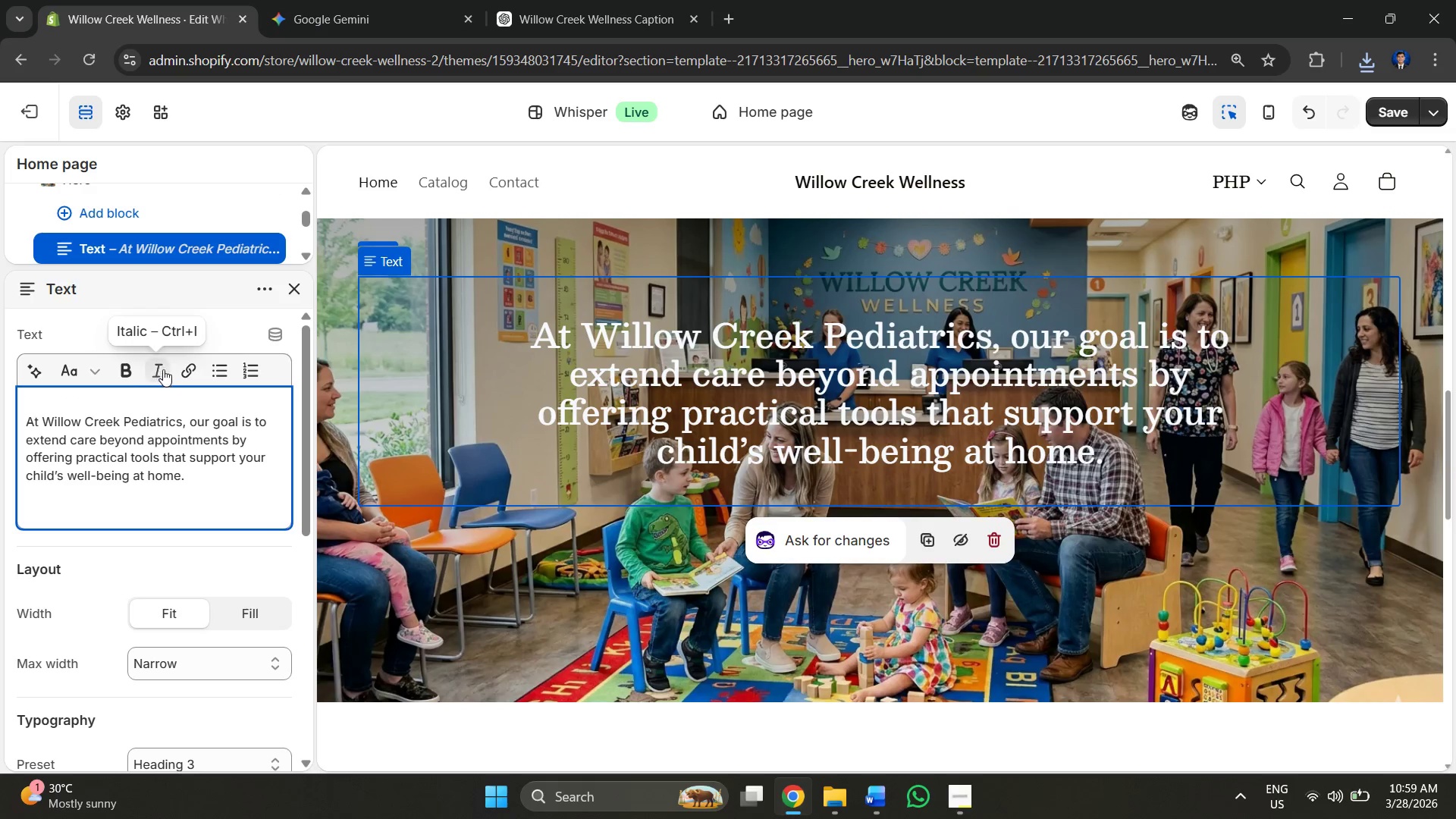 
scroll: coordinate [149, 607], scroll_direction: down, amount: 5.0
 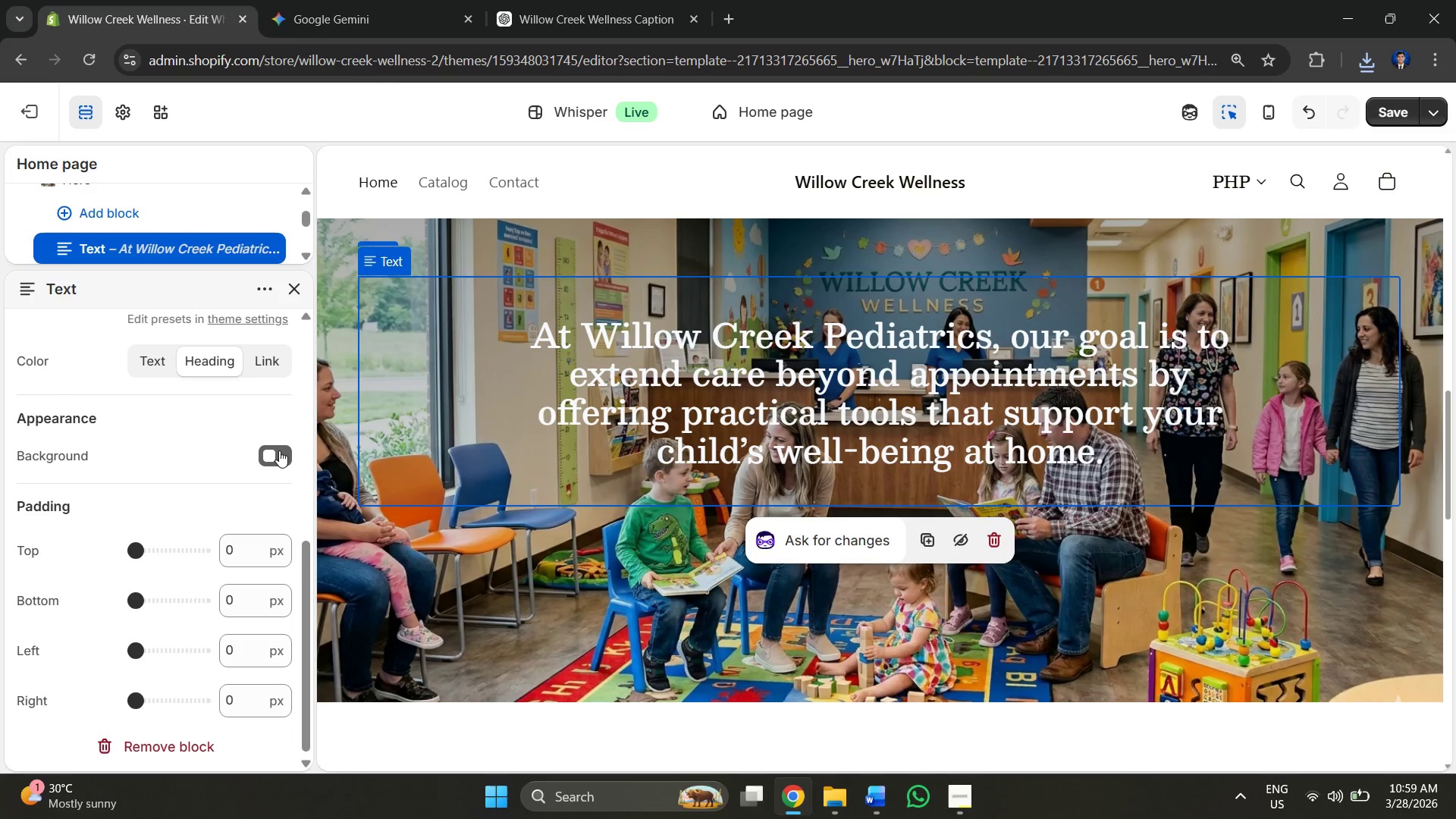 
left_click([280, 451])
 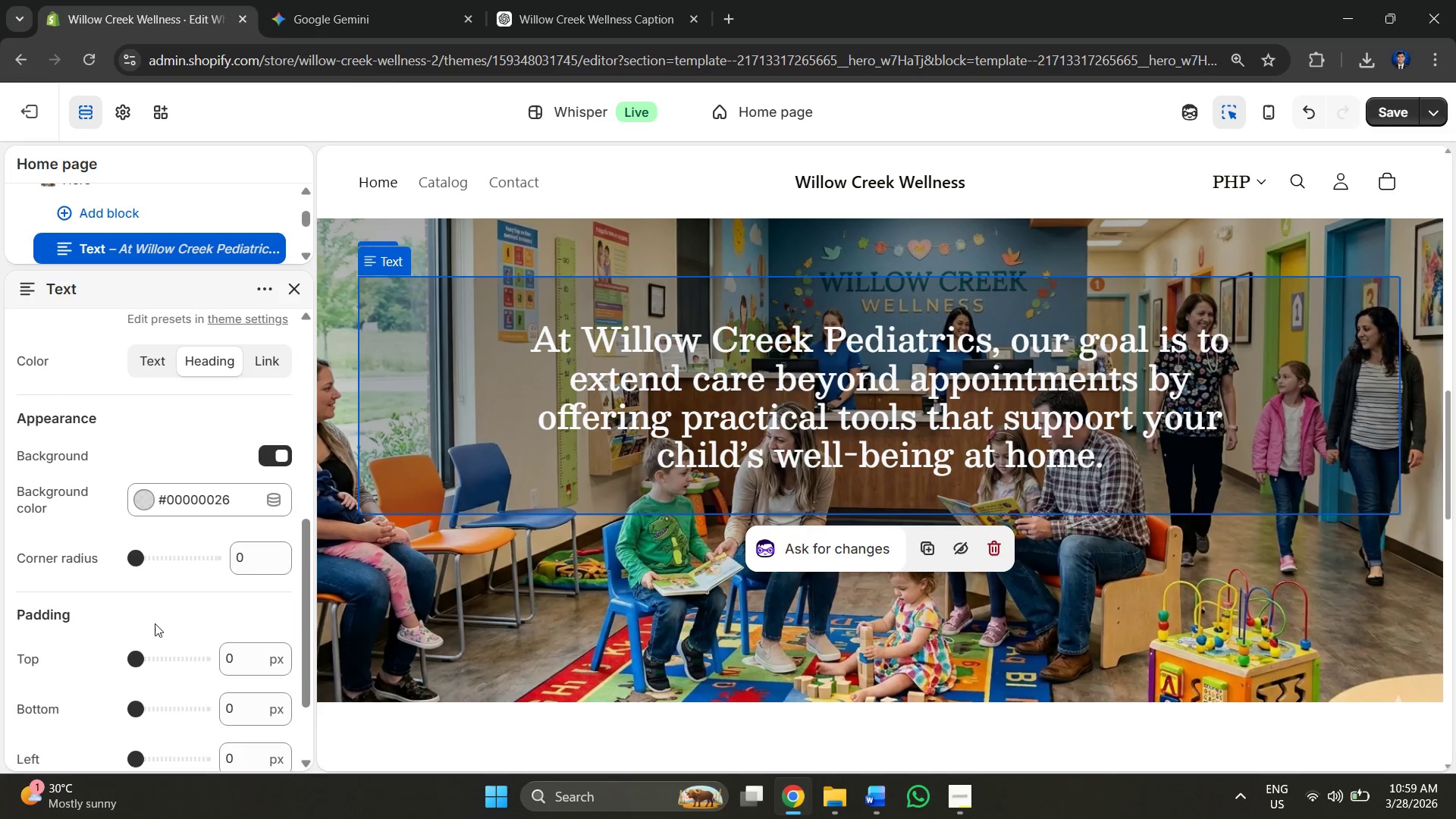 
left_click_drag(start_coordinate=[136, 558], to_coordinate=[253, 557])
 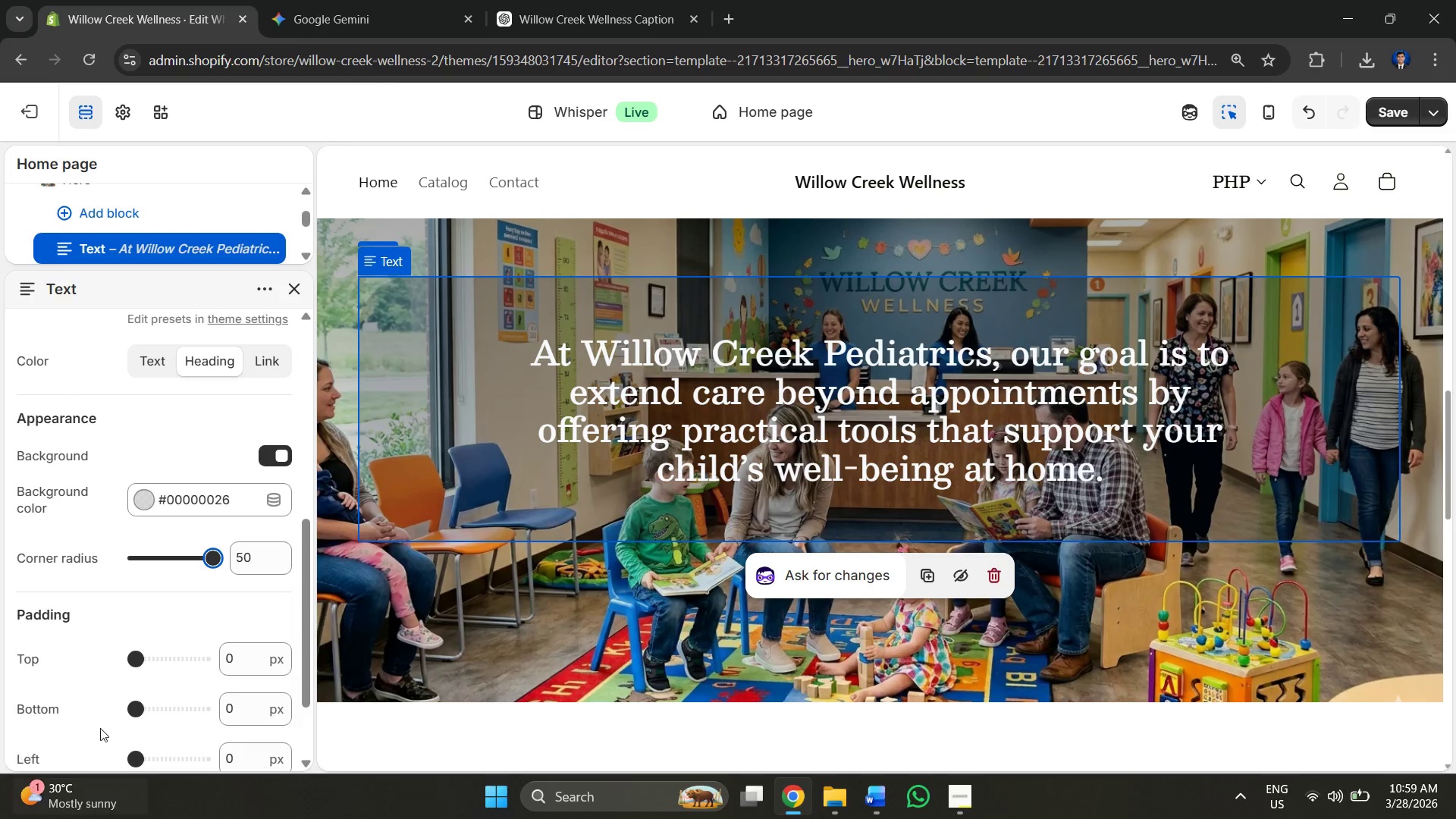 
scroll: coordinate [185, 618], scroll_direction: down, amount: 4.0
 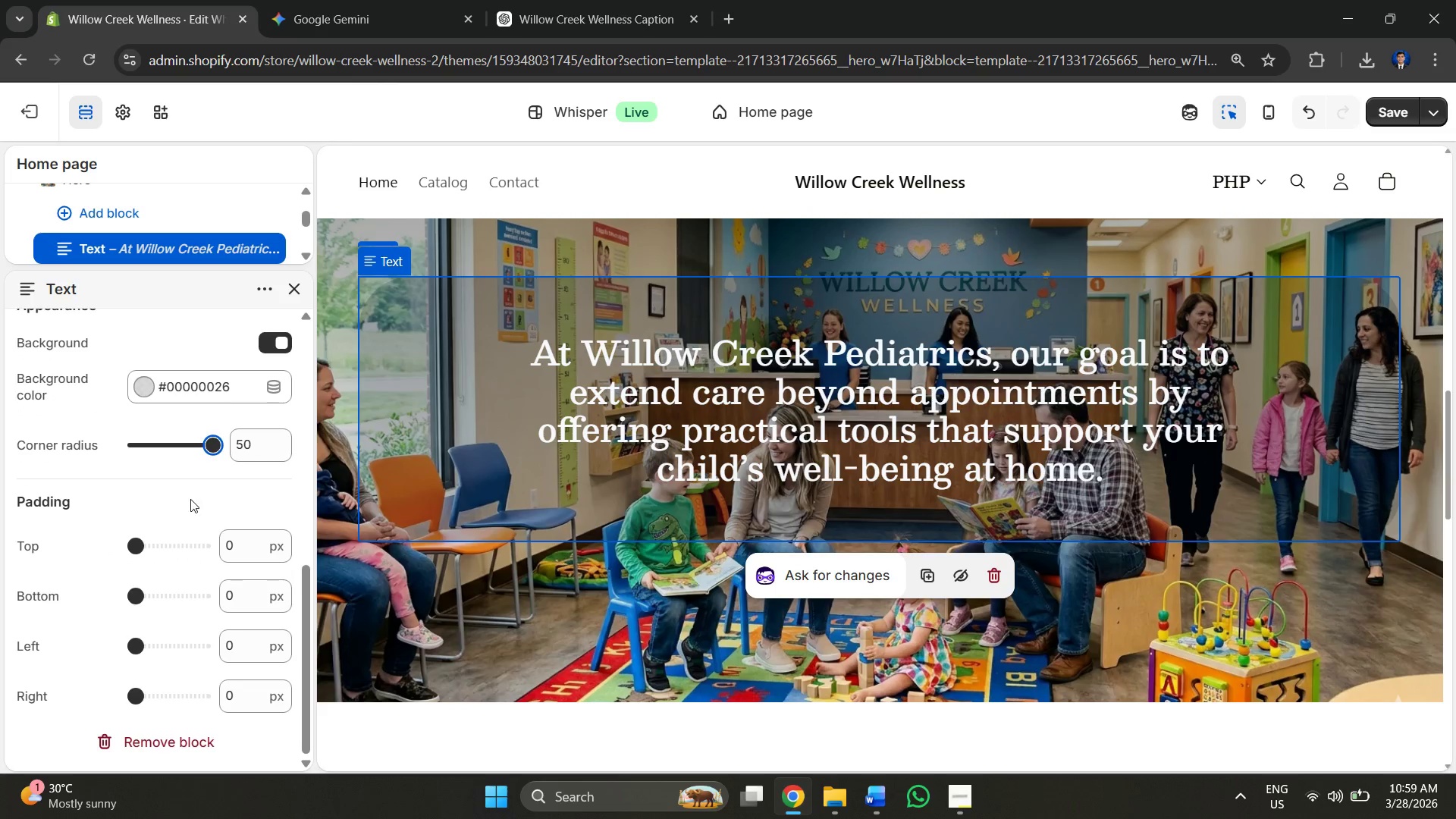 
scroll: coordinate [193, 430], scroll_direction: up, amount: 2.0
 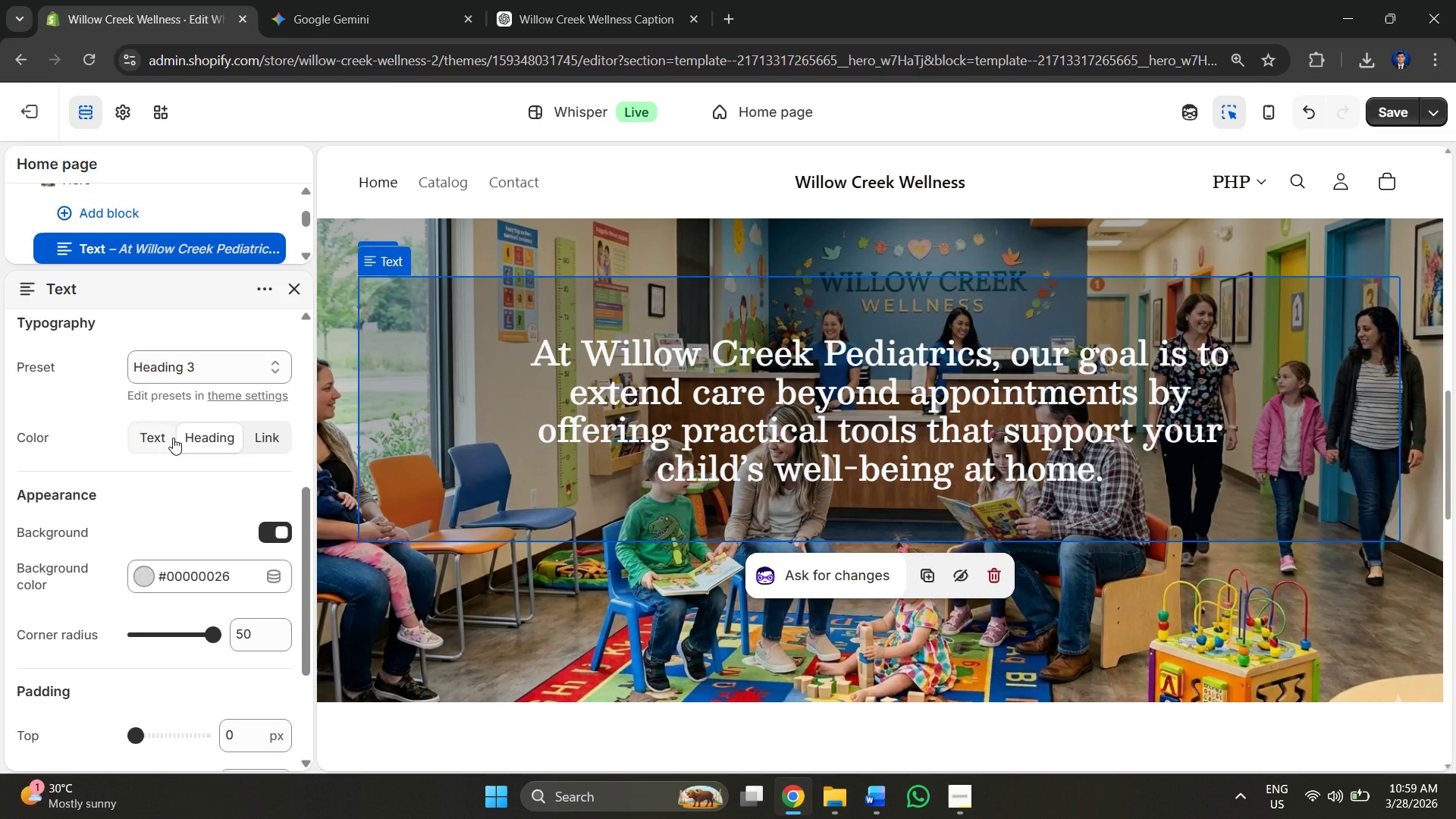 
left_click([173, 438])
 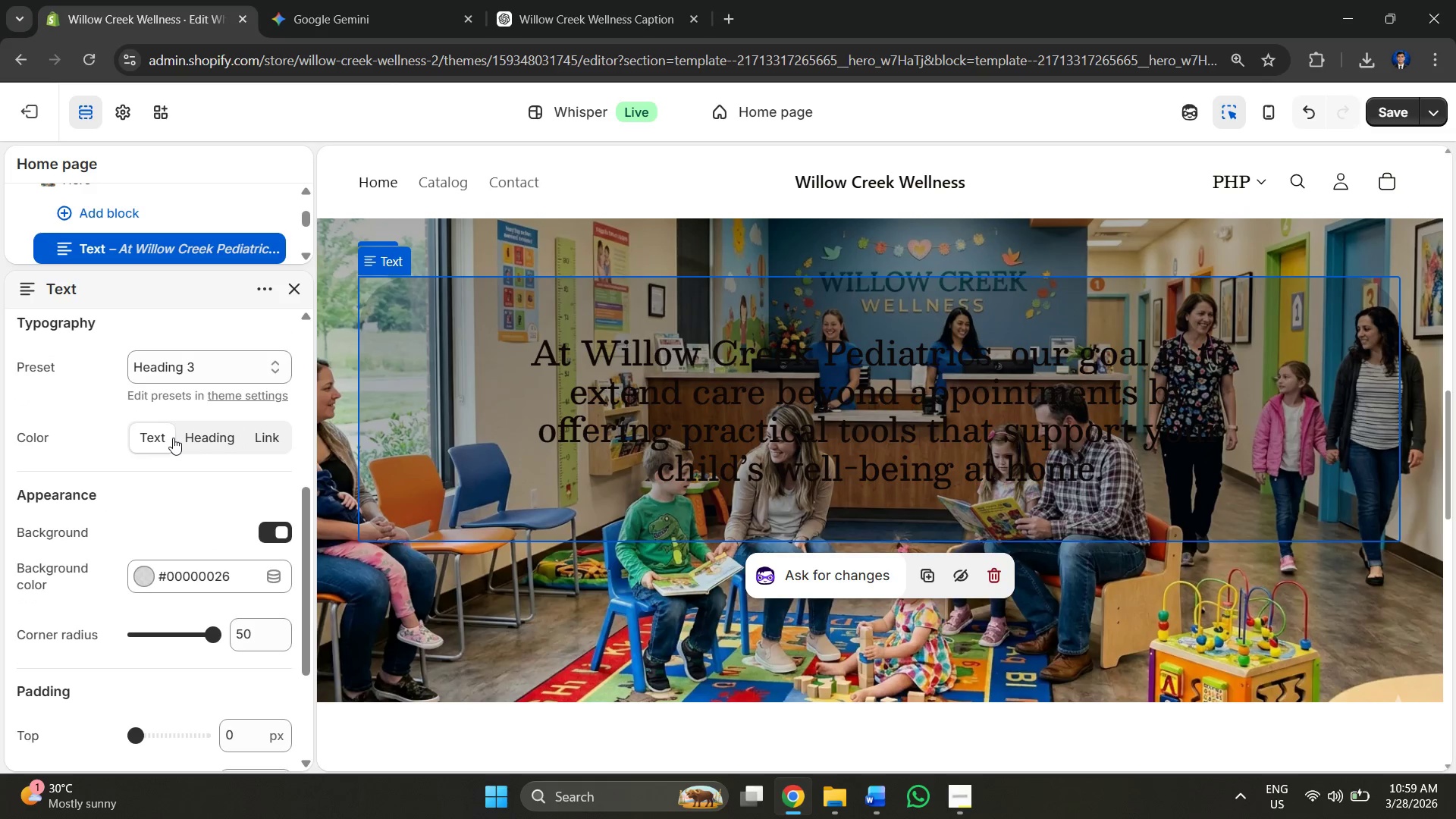 
left_click([196, 439])
 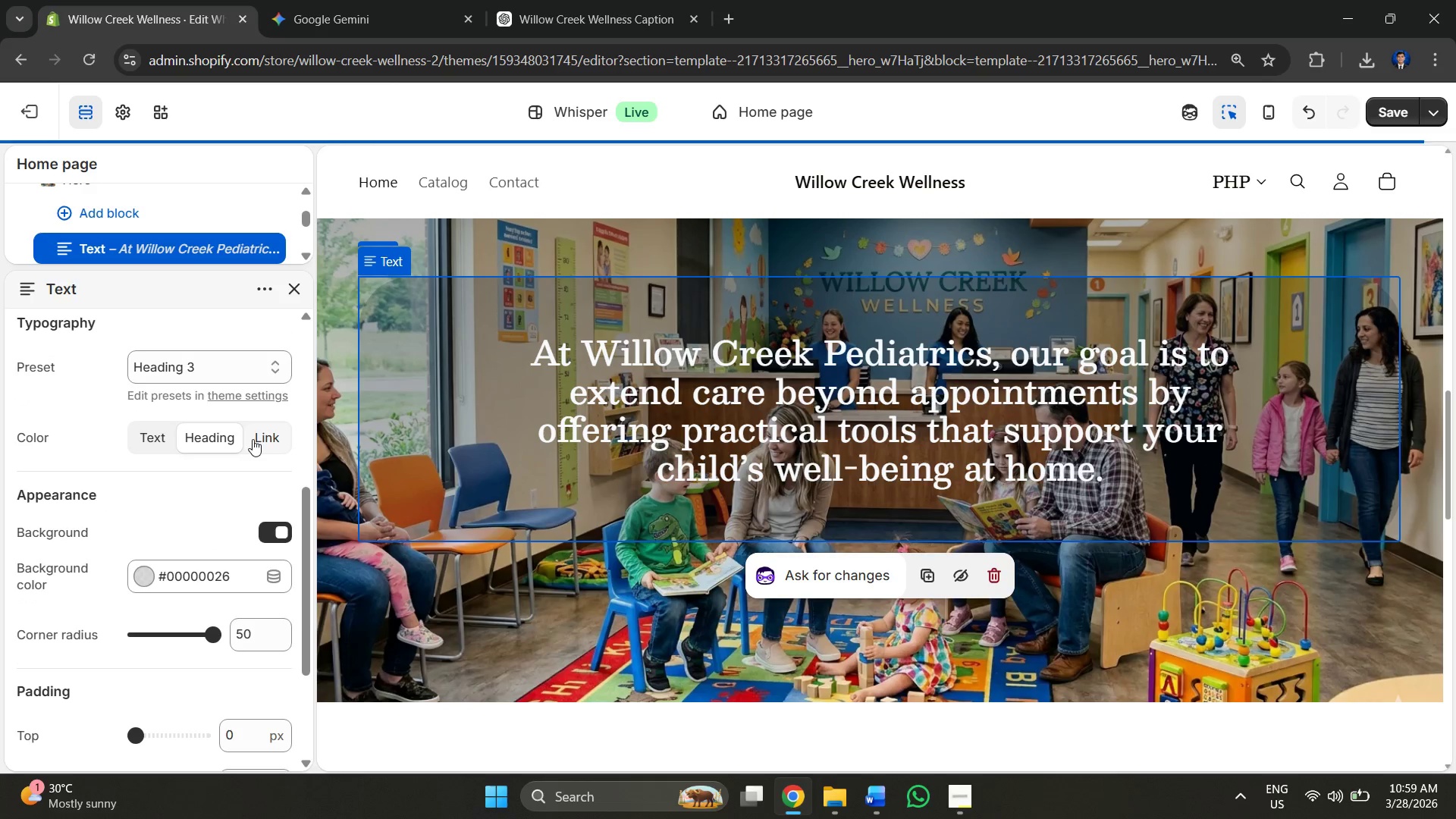 
left_click([273, 438])
 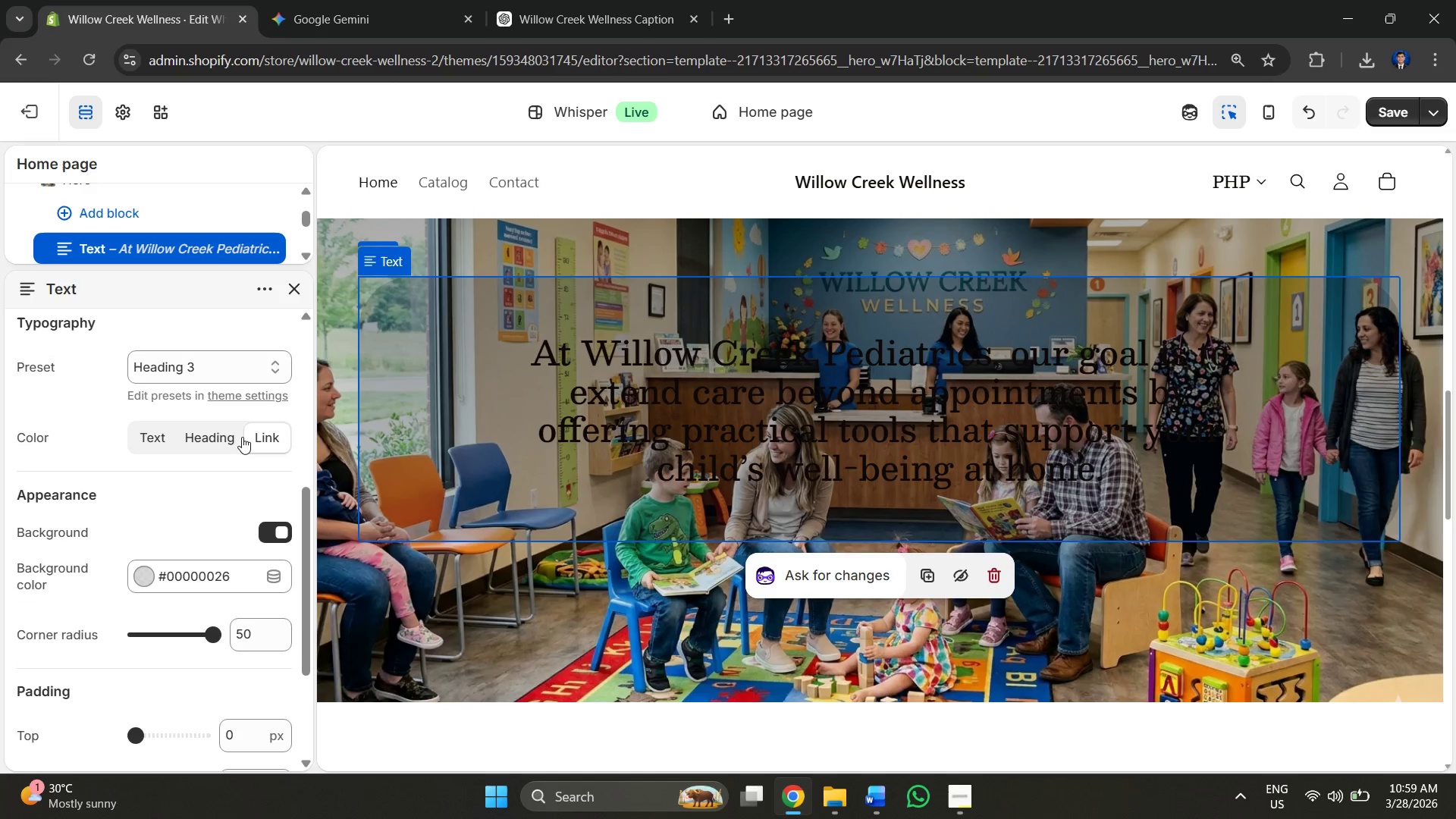 
left_click([210, 437])
 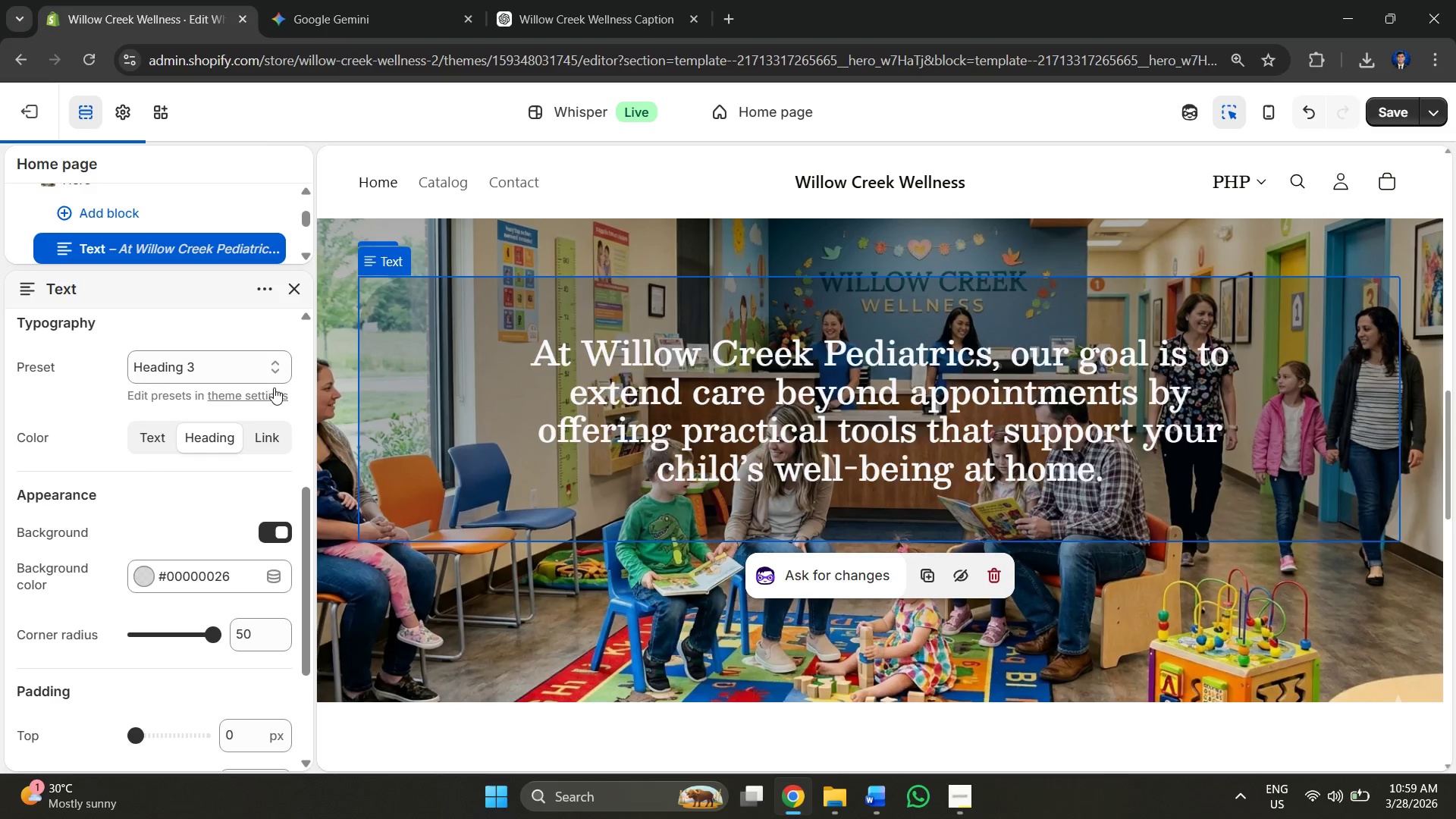 
scroll: coordinate [275, 388], scroll_direction: up, amount: 1.0
 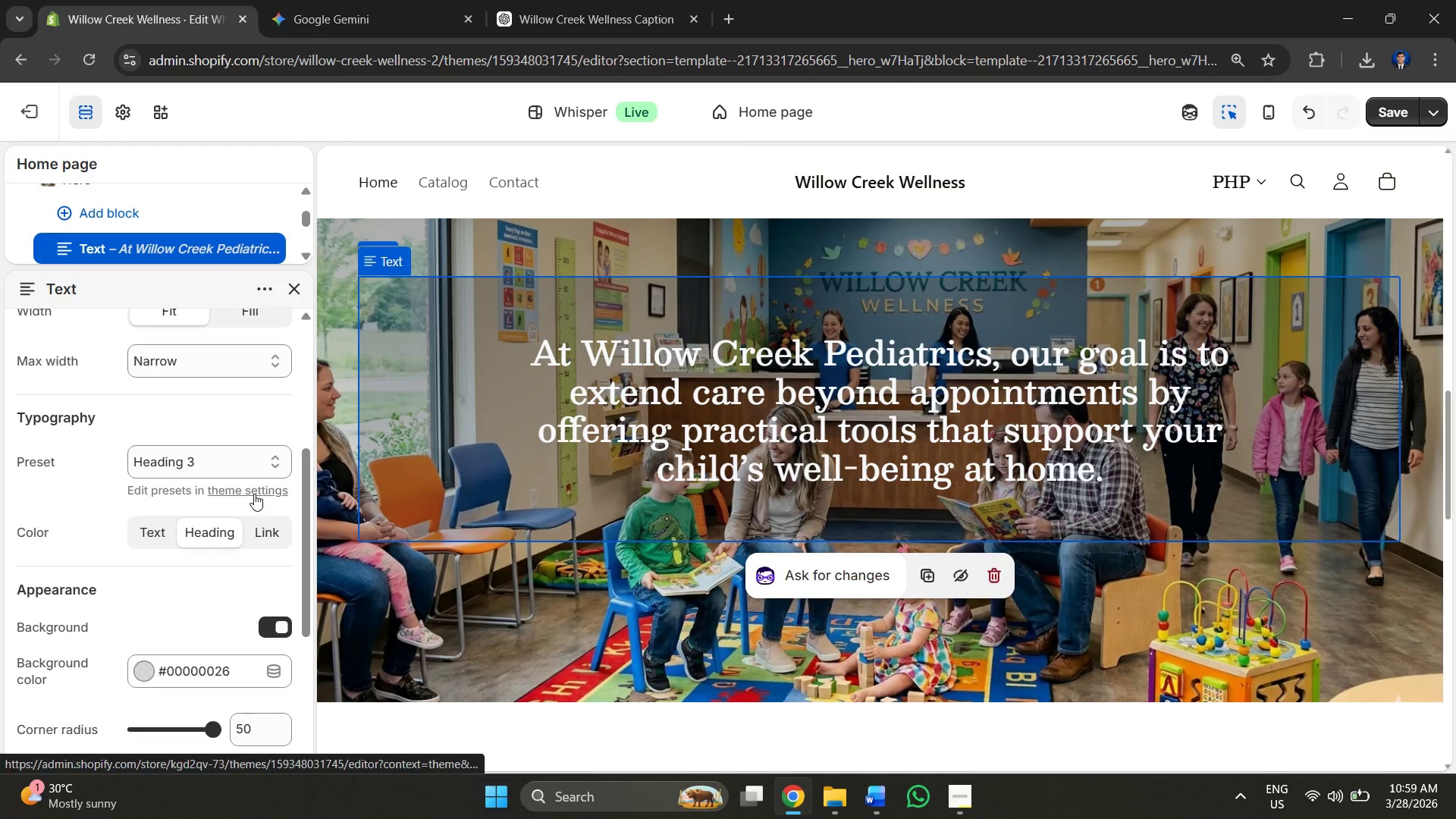 
left_click([254, 492])
 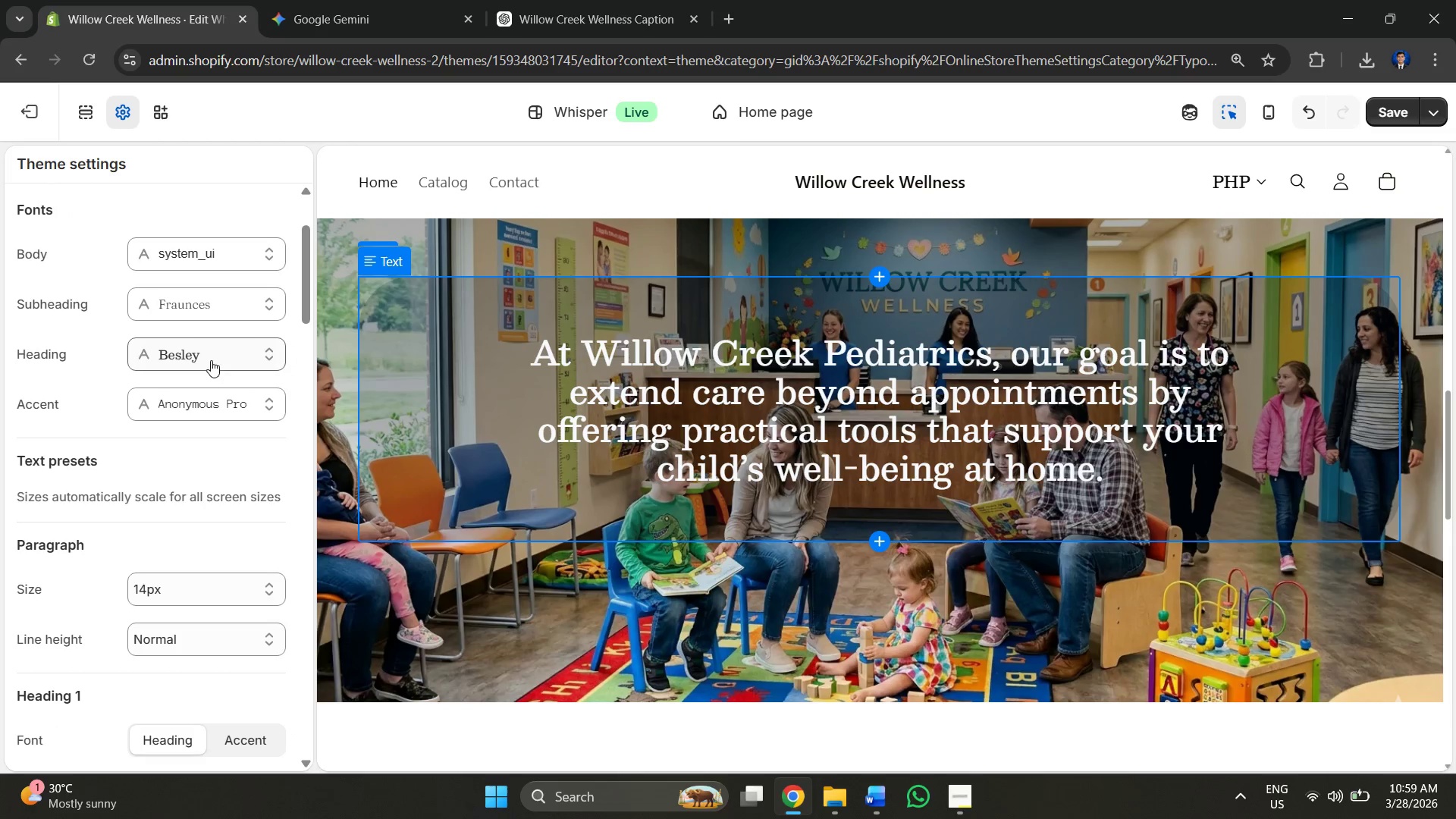 
scroll: coordinate [186, 486], scroll_direction: down, amount: 25.0
 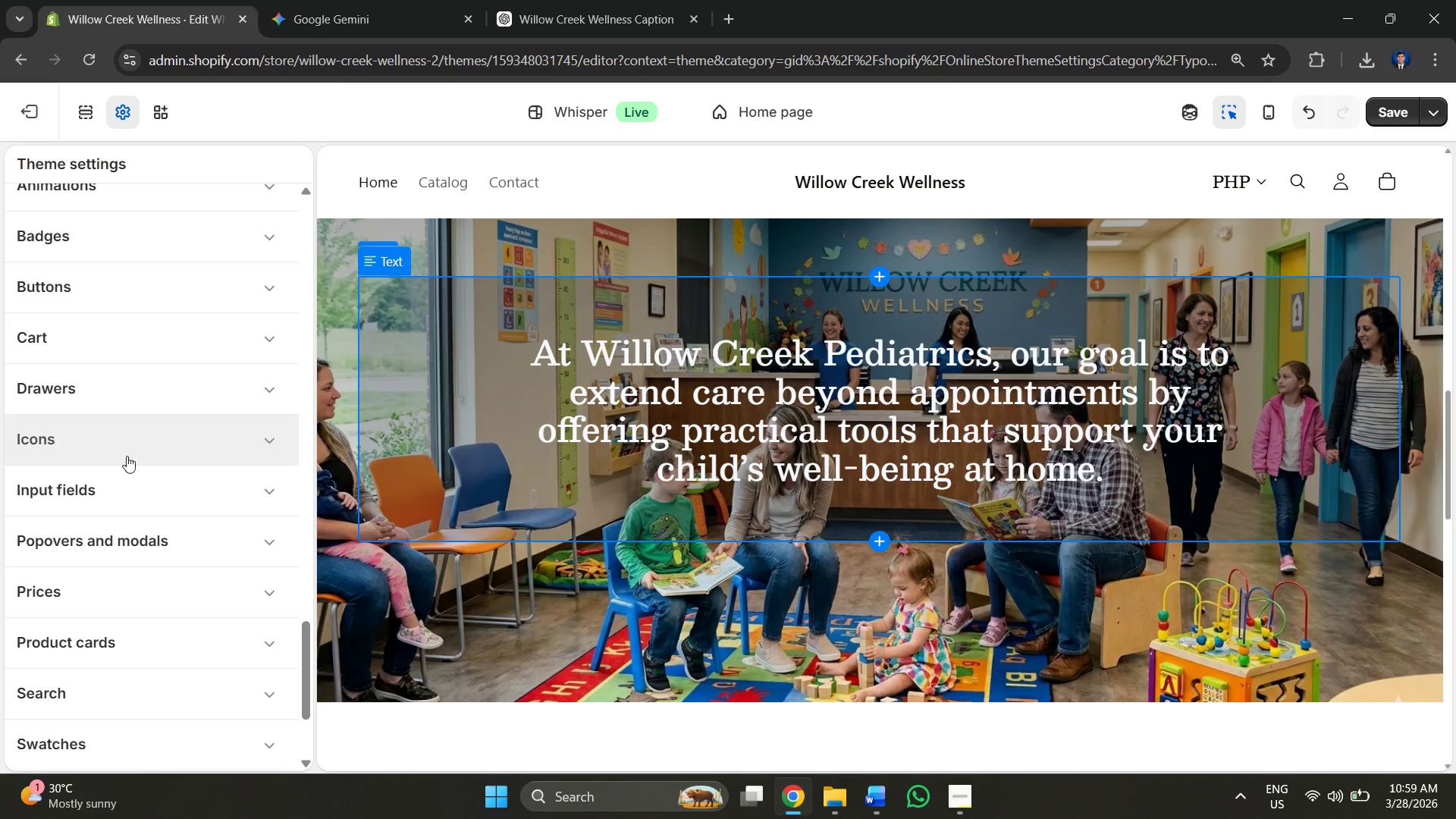 
scroll: coordinate [123, 523], scroll_direction: none, amount: 0.0
 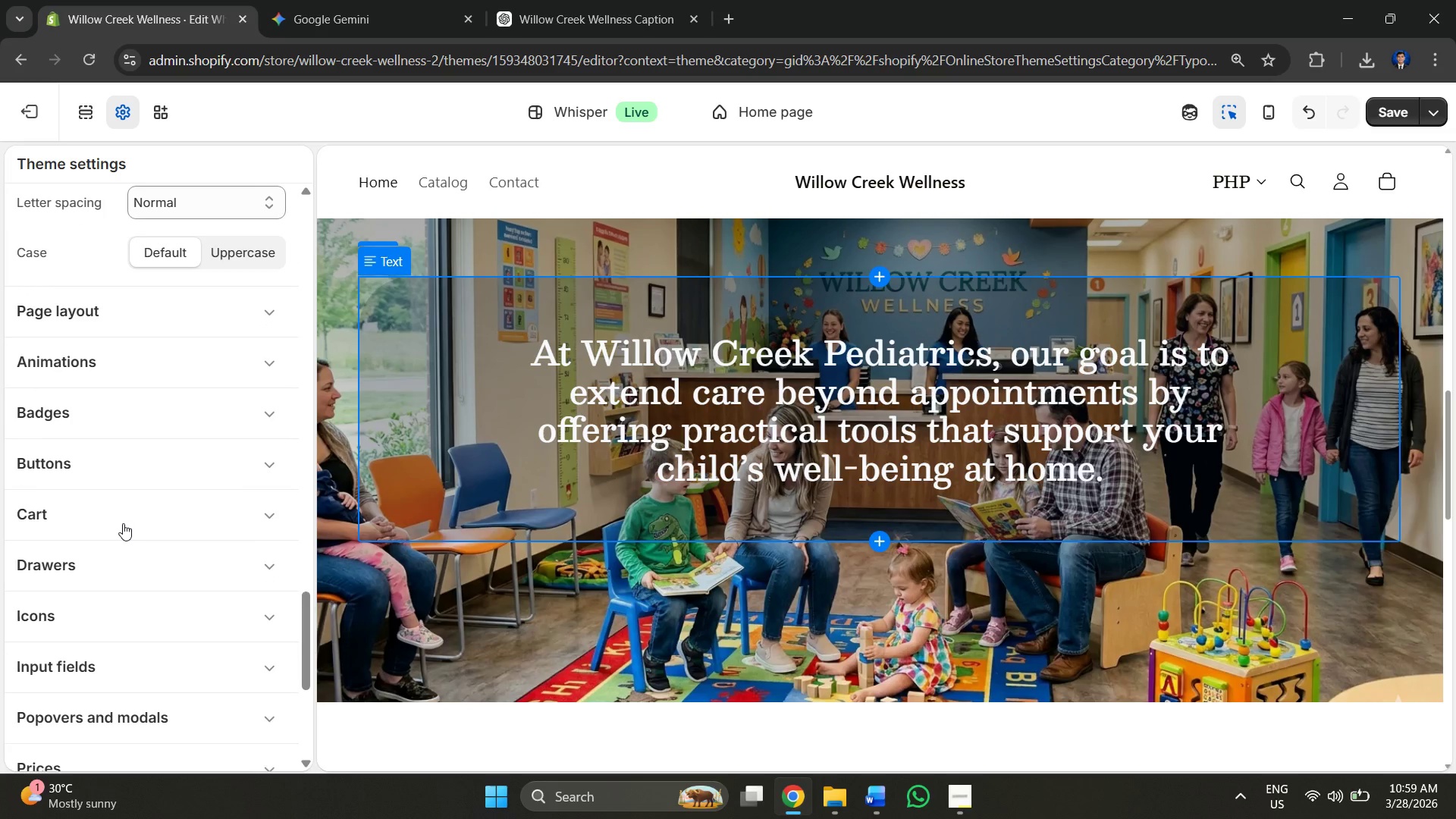 
scroll: coordinate [182, 404], scroll_direction: up, amount: 5.0
 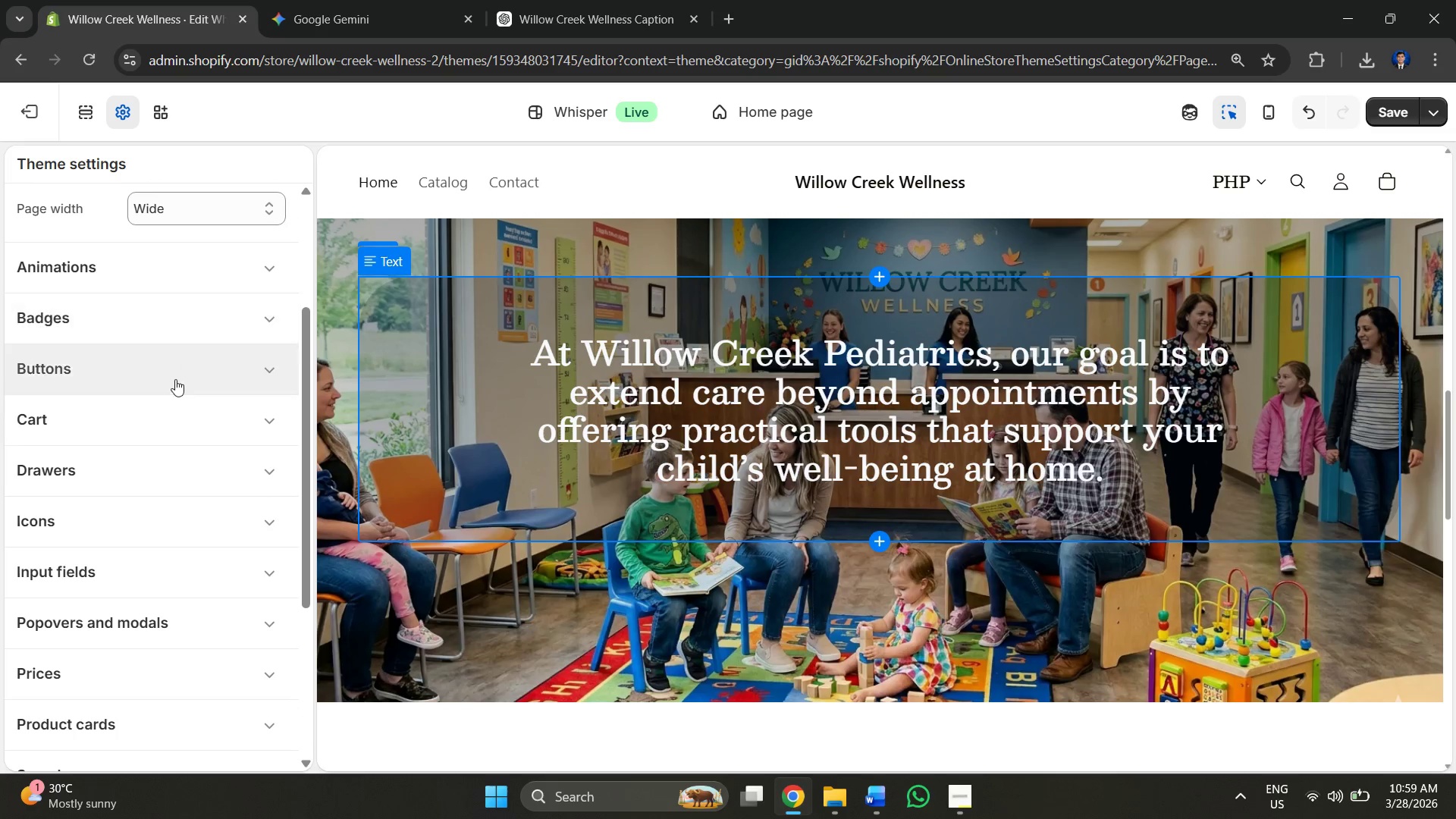 
left_click([174, 381])
 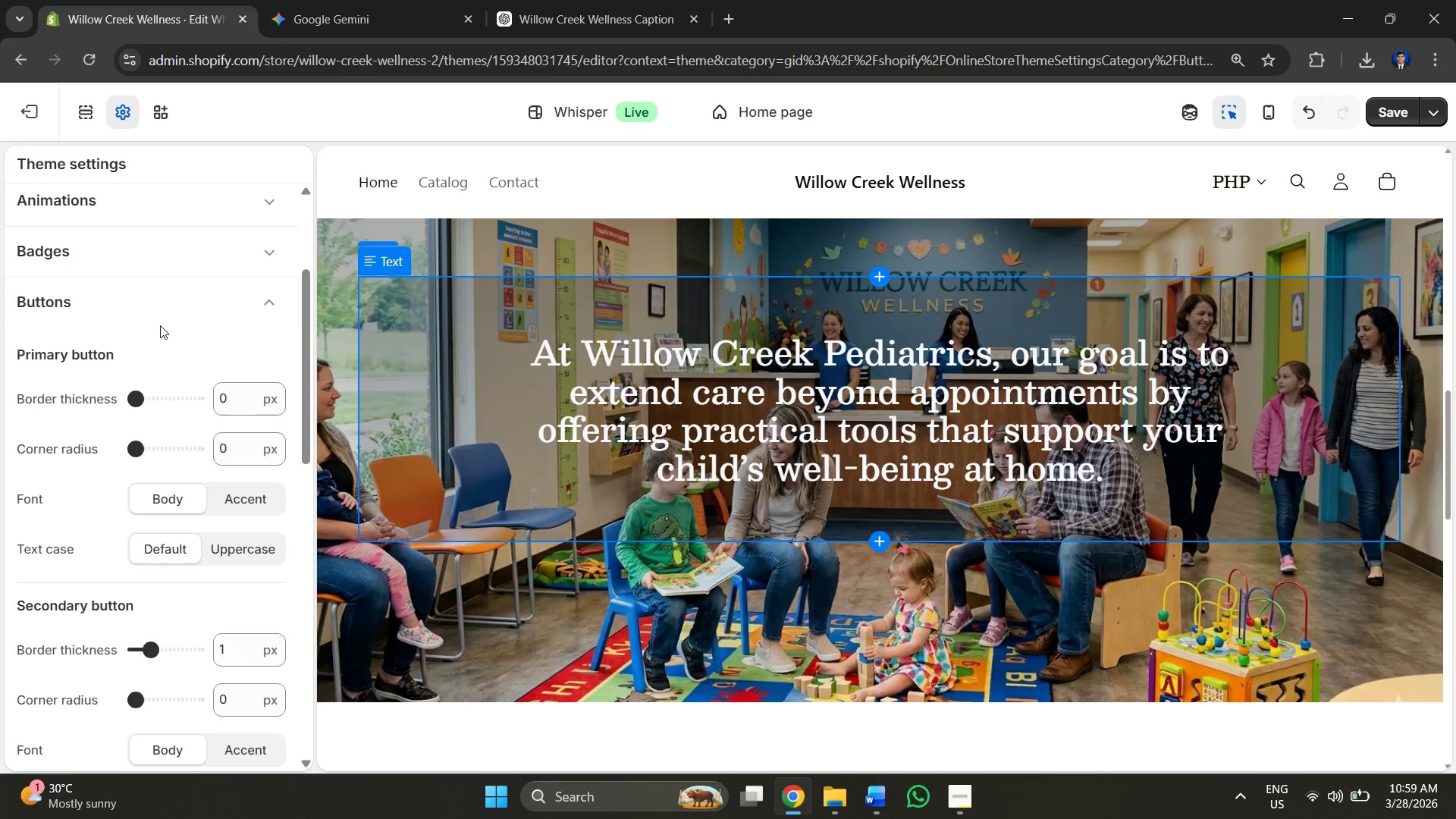 
left_click([164, 312])
 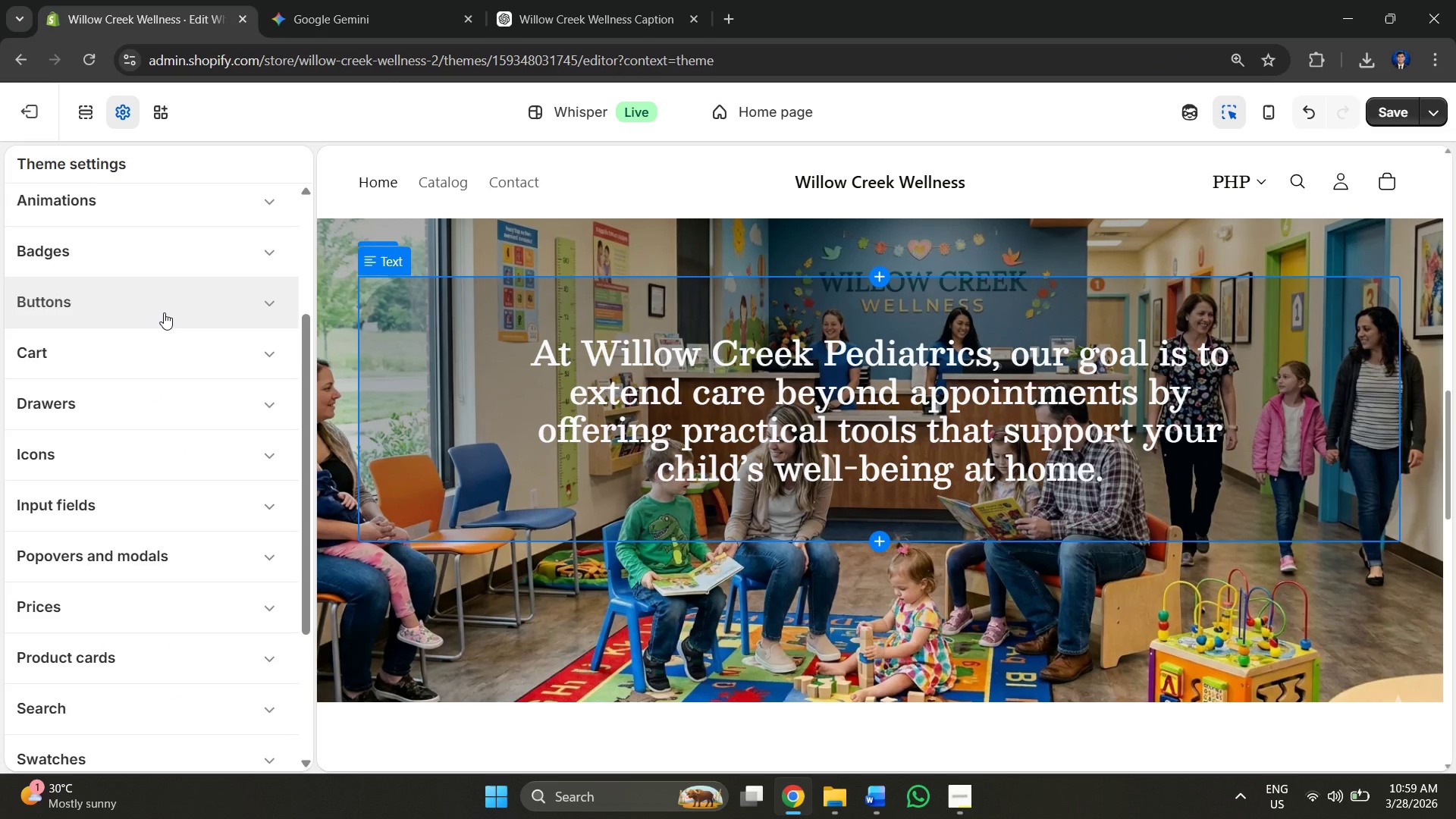 
scroll: coordinate [188, 561], scroll_direction: down, amount: 6.0
 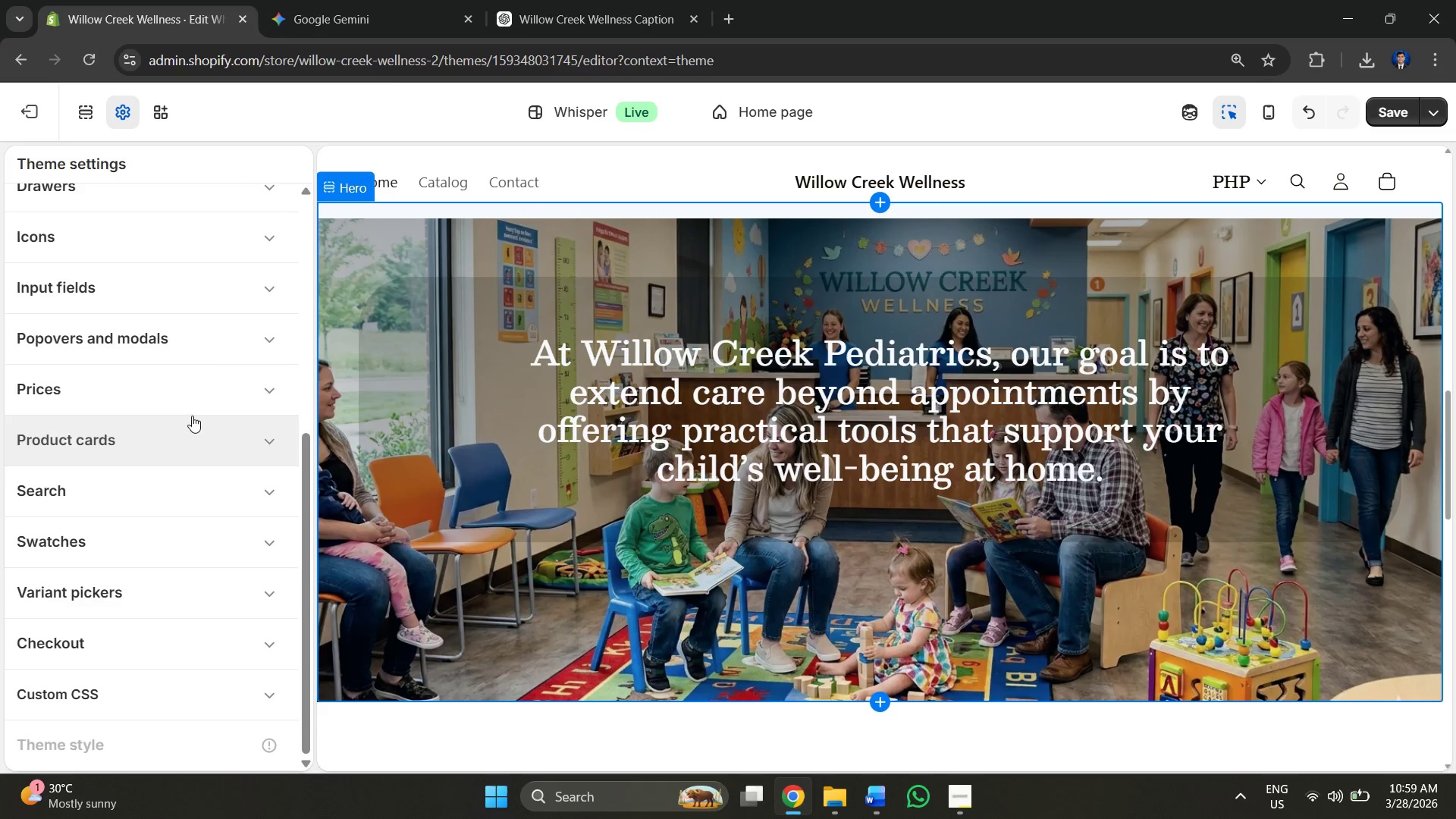 
left_click([194, 435])
 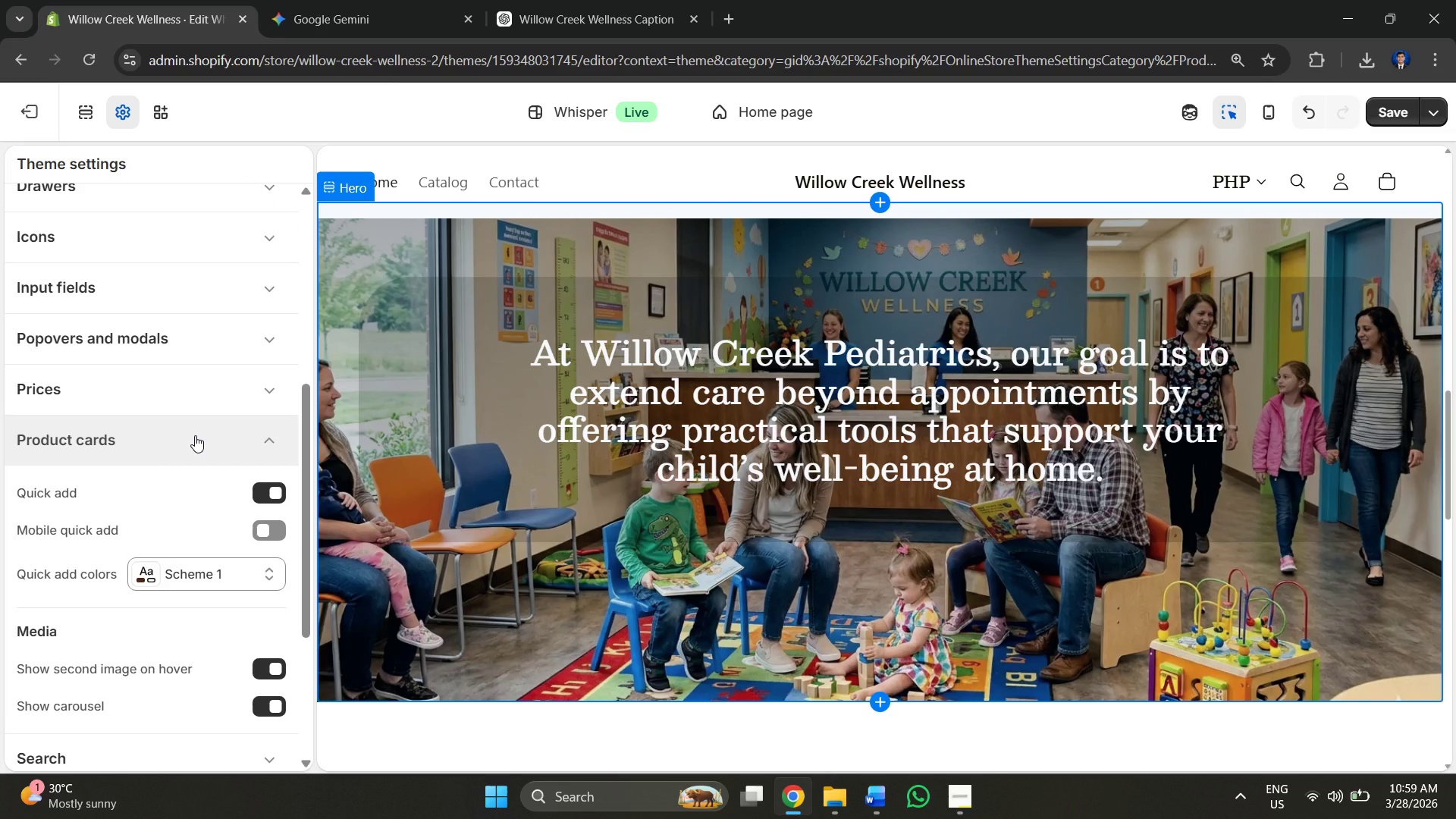 
scroll: coordinate [195, 432], scroll_direction: down, amount: 6.0
 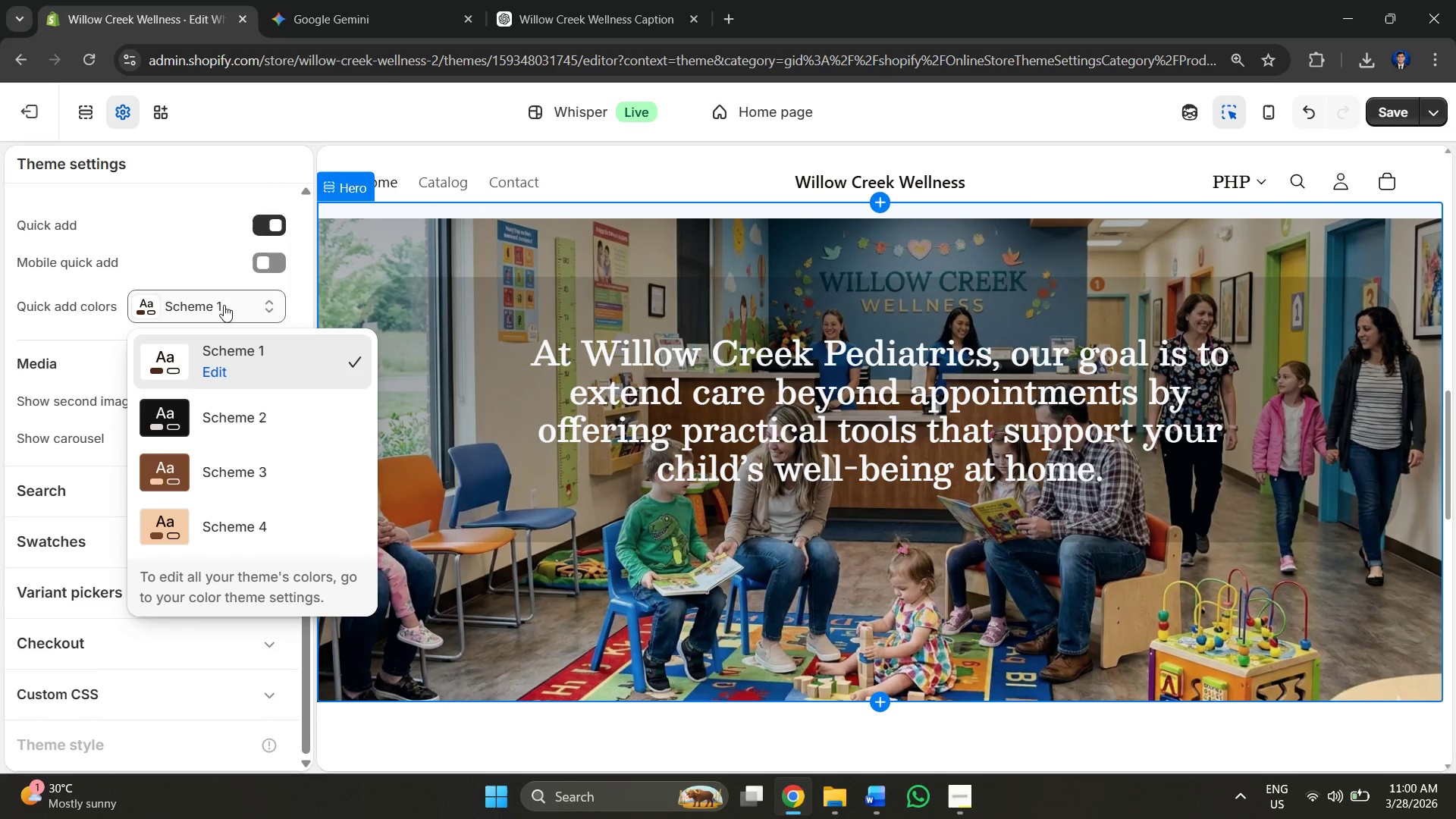 
left_click([197, 418])
 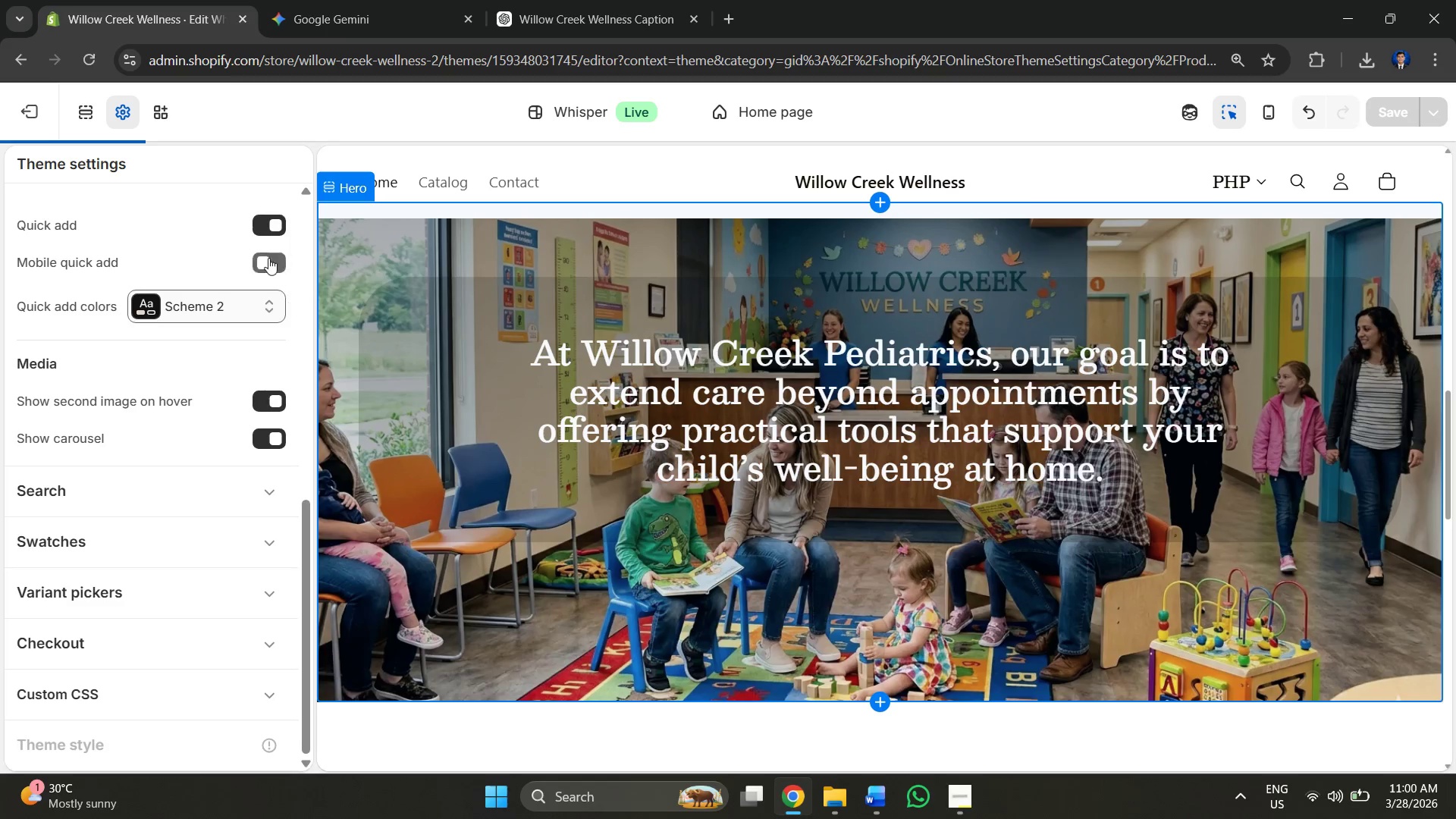 
left_click([187, 302])
 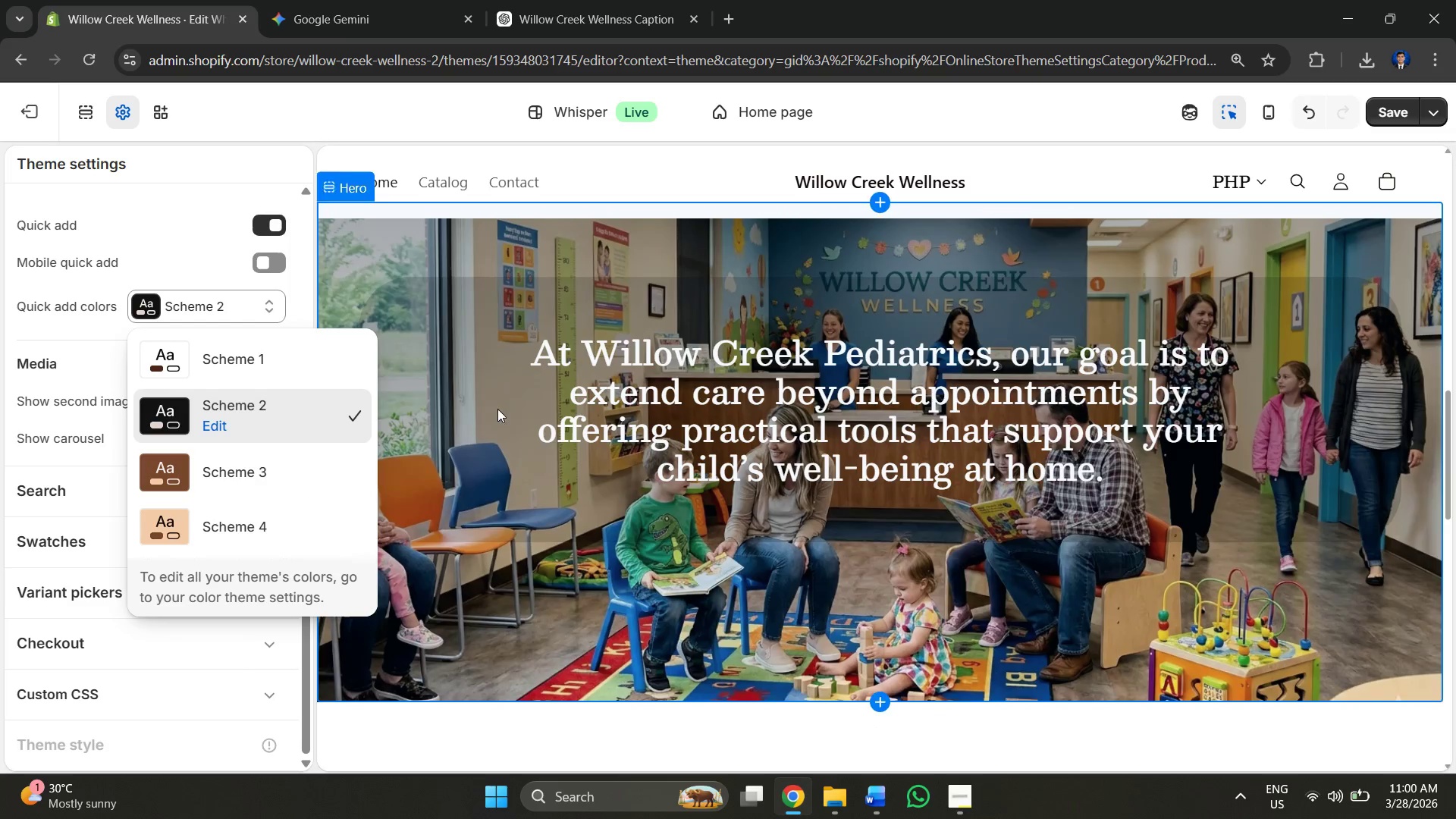 
scroll: coordinate [713, 380], scroll_direction: up, amount: 2.0
 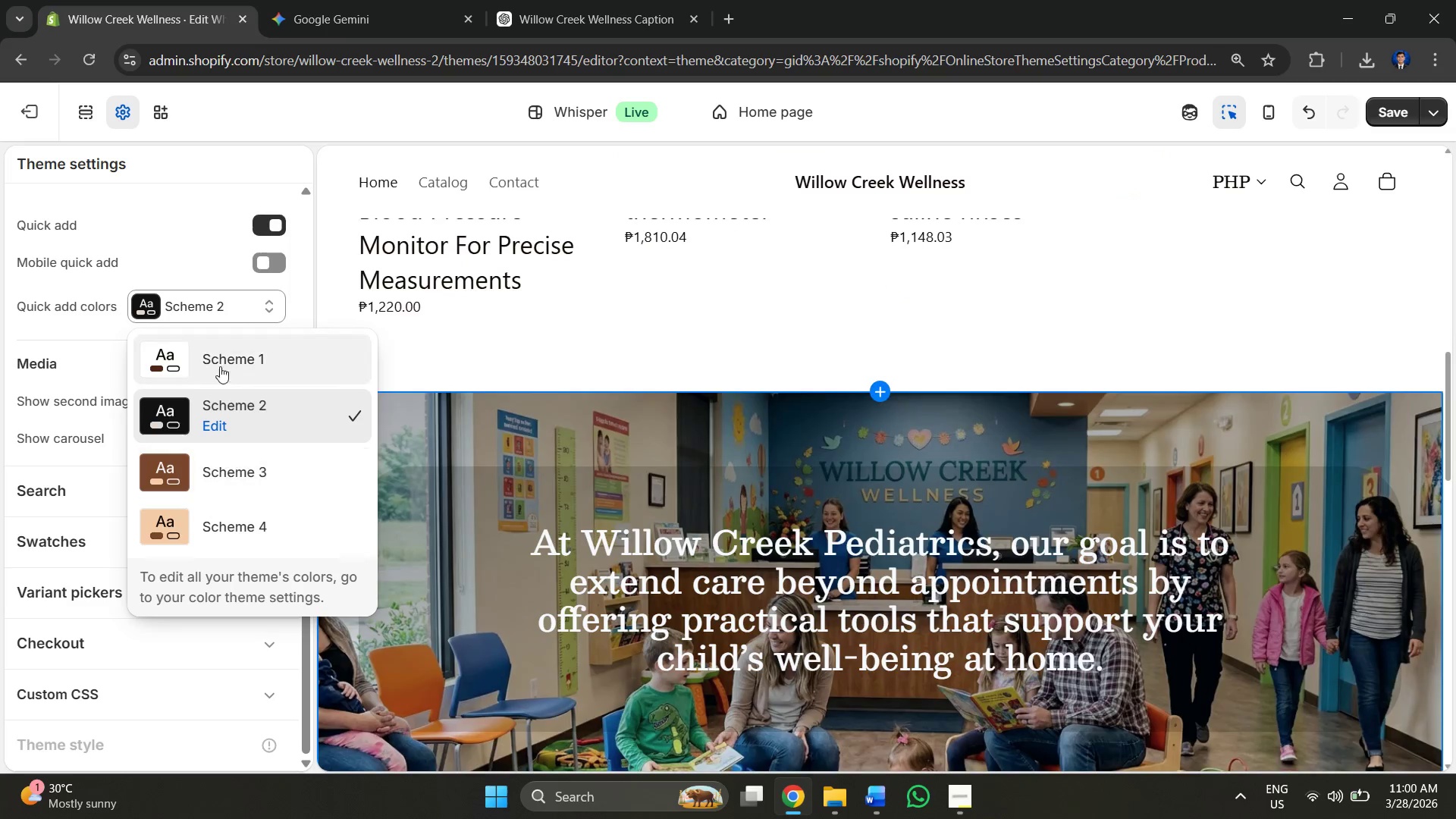 
left_click([220, 360])
 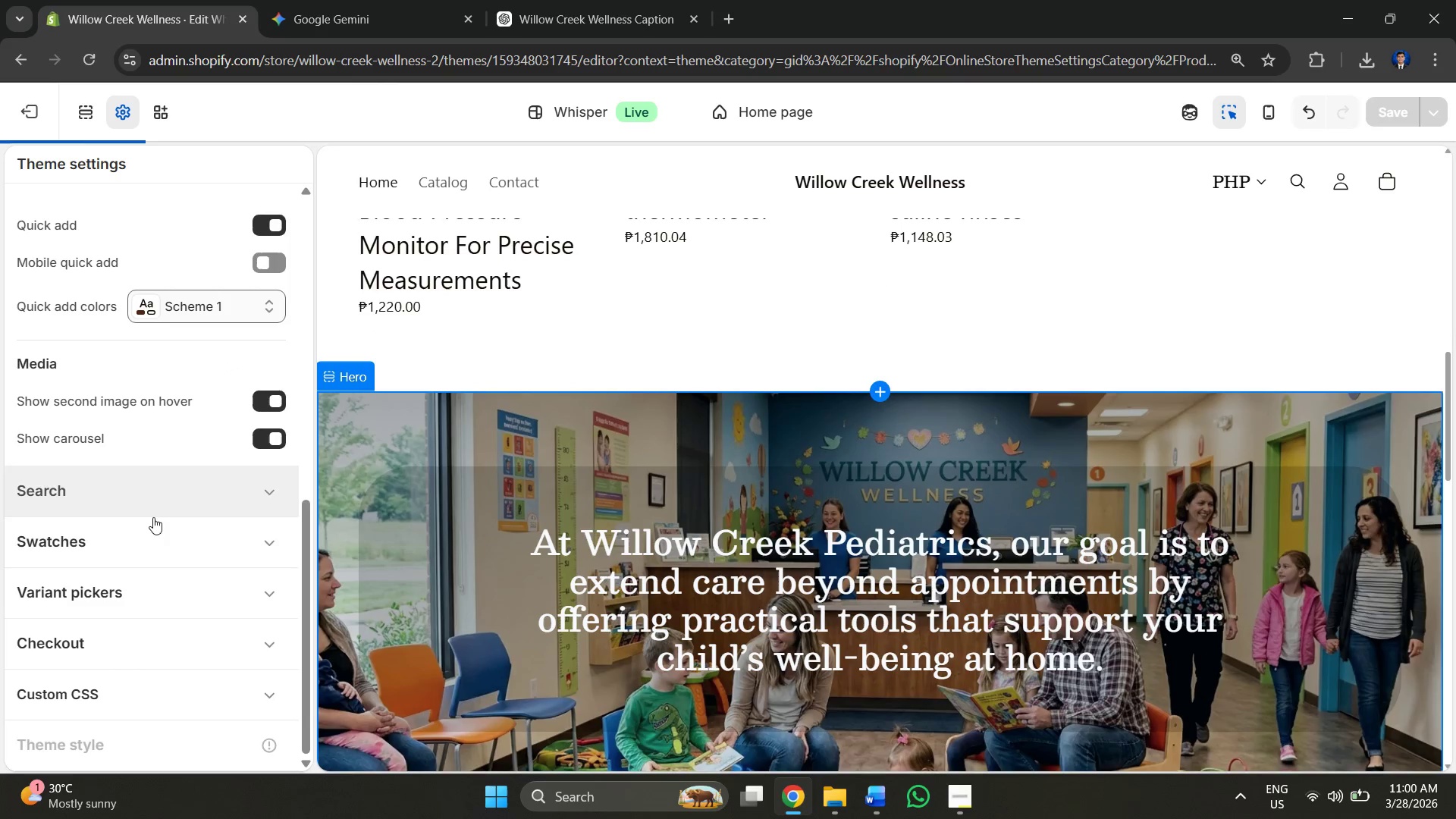 
scroll: coordinate [163, 515], scroll_direction: down, amount: 2.0
 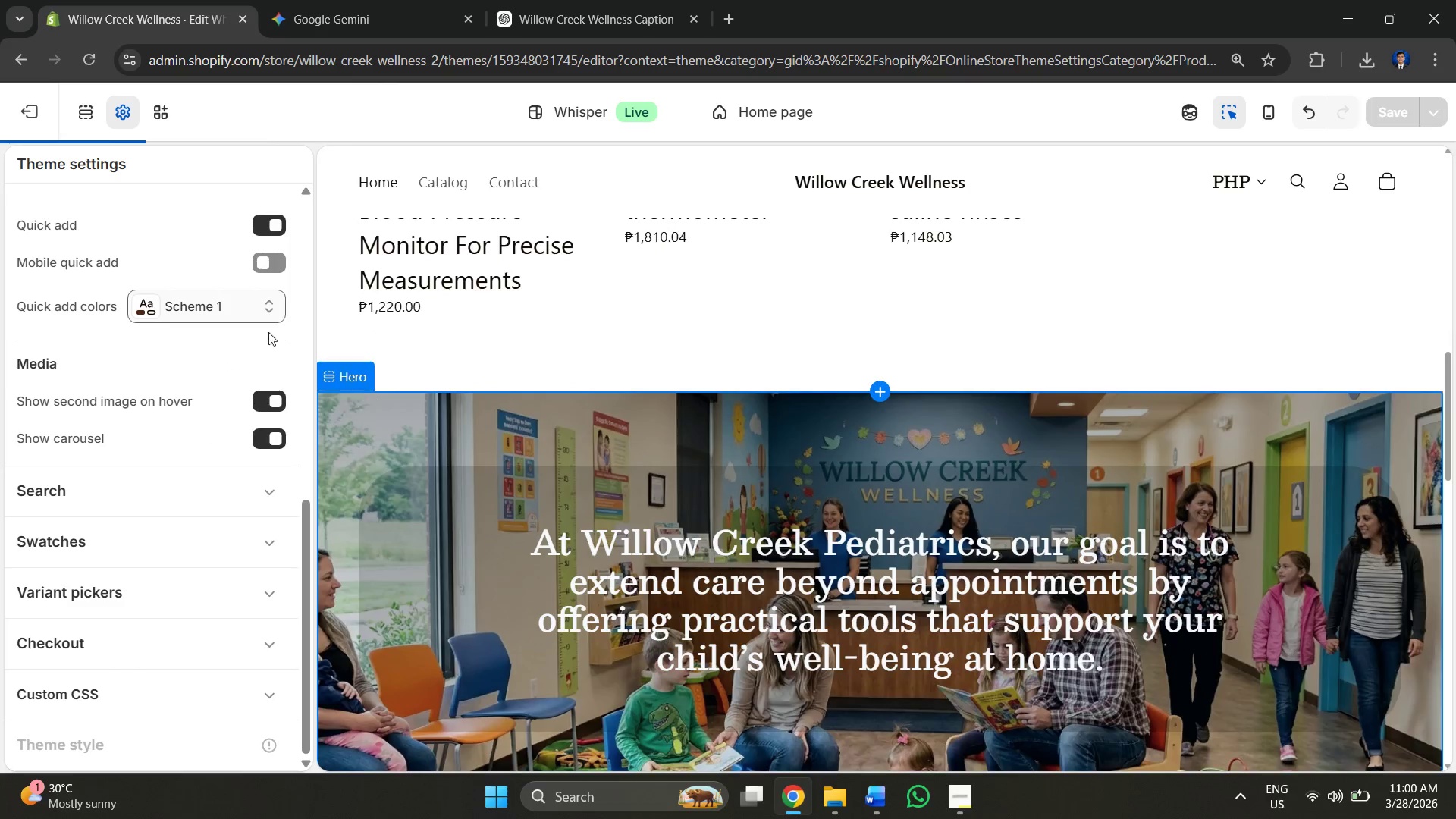 
left_click([231, 307])
 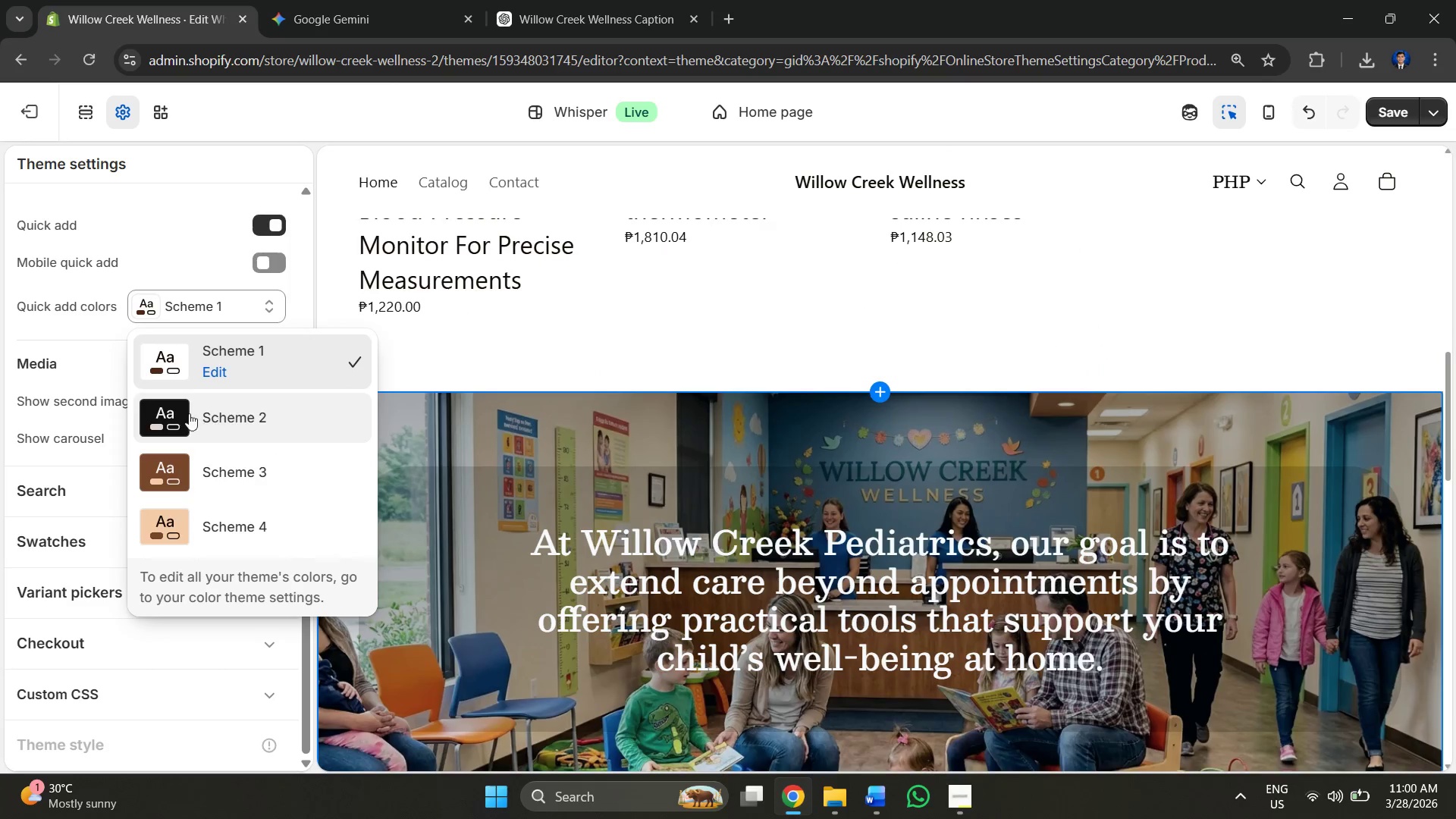 
left_click([172, 417])
 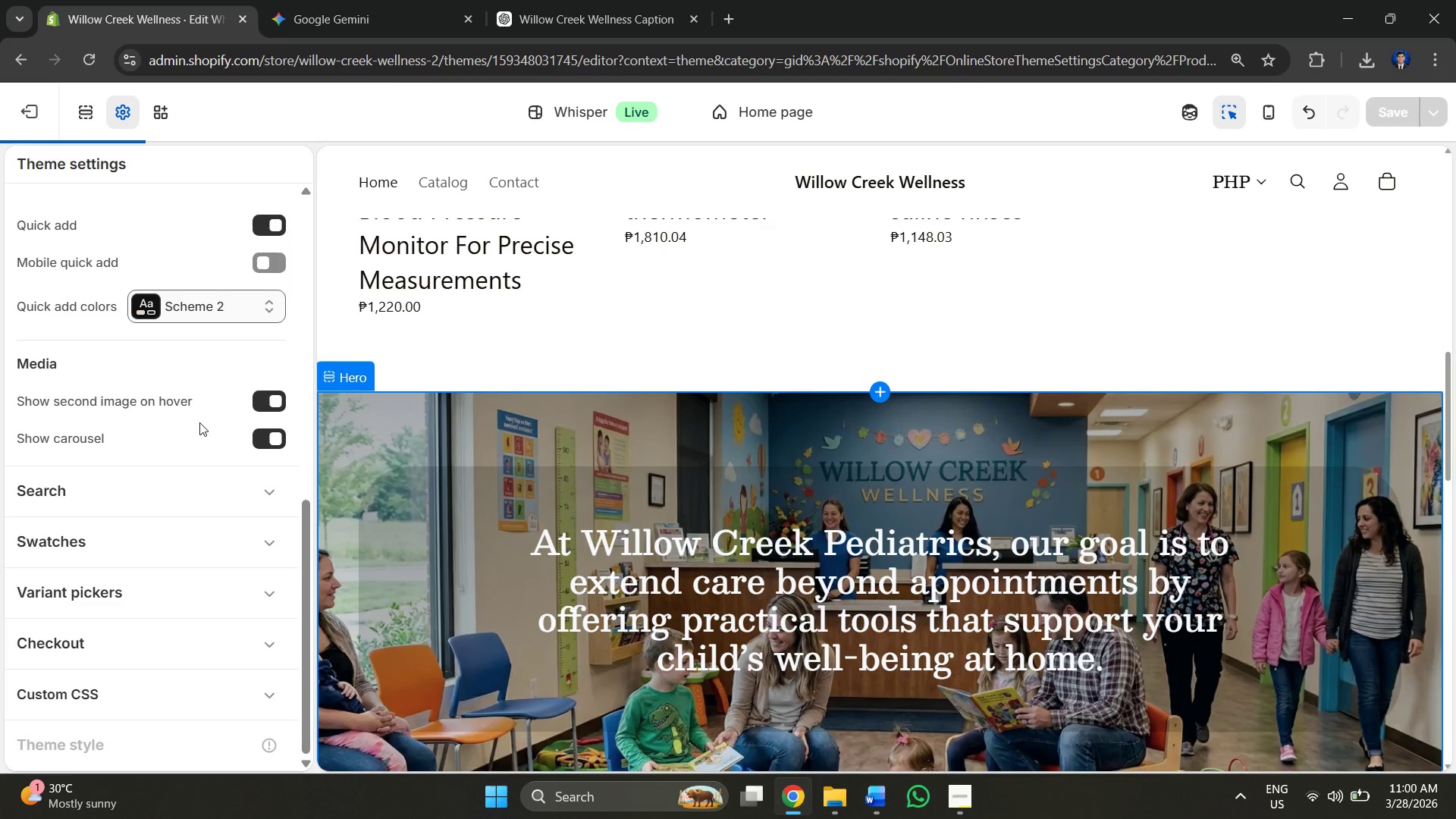 
scroll: coordinate [566, 519], scroll_direction: down, amount: 12.0
 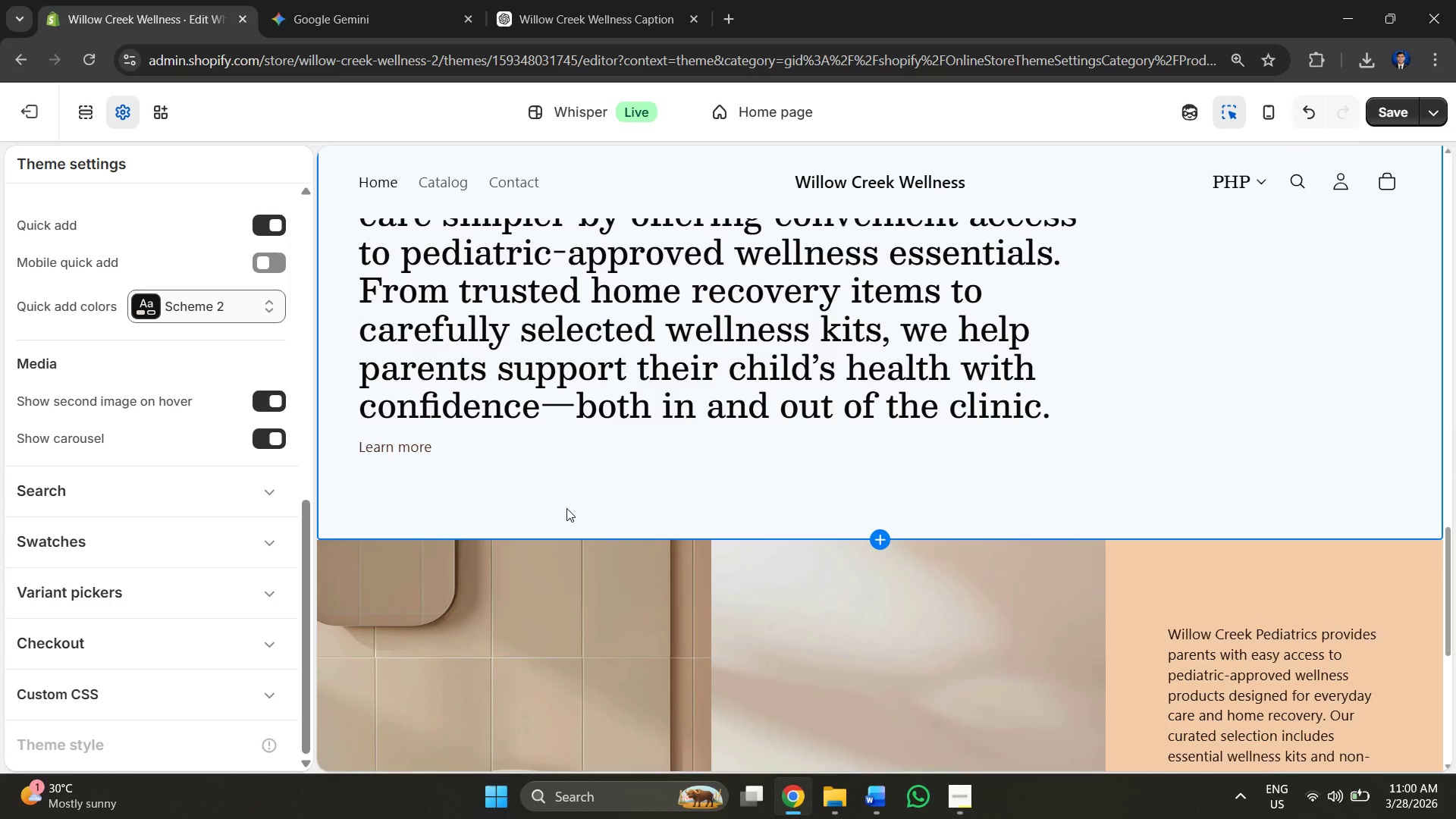 
scroll: coordinate [566, 508], scroll_direction: up, amount: 4.0
 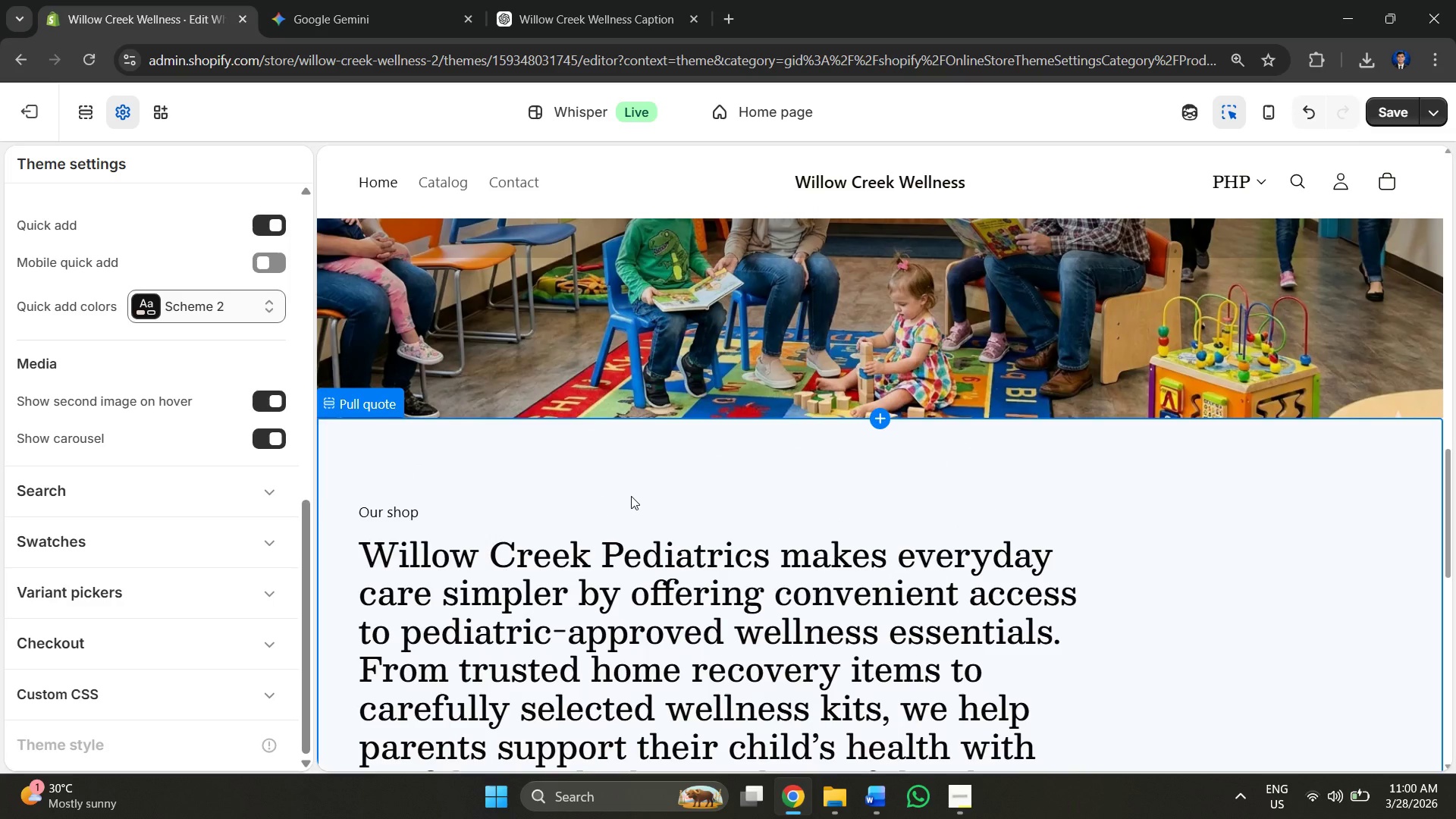 
left_click([631, 496])
 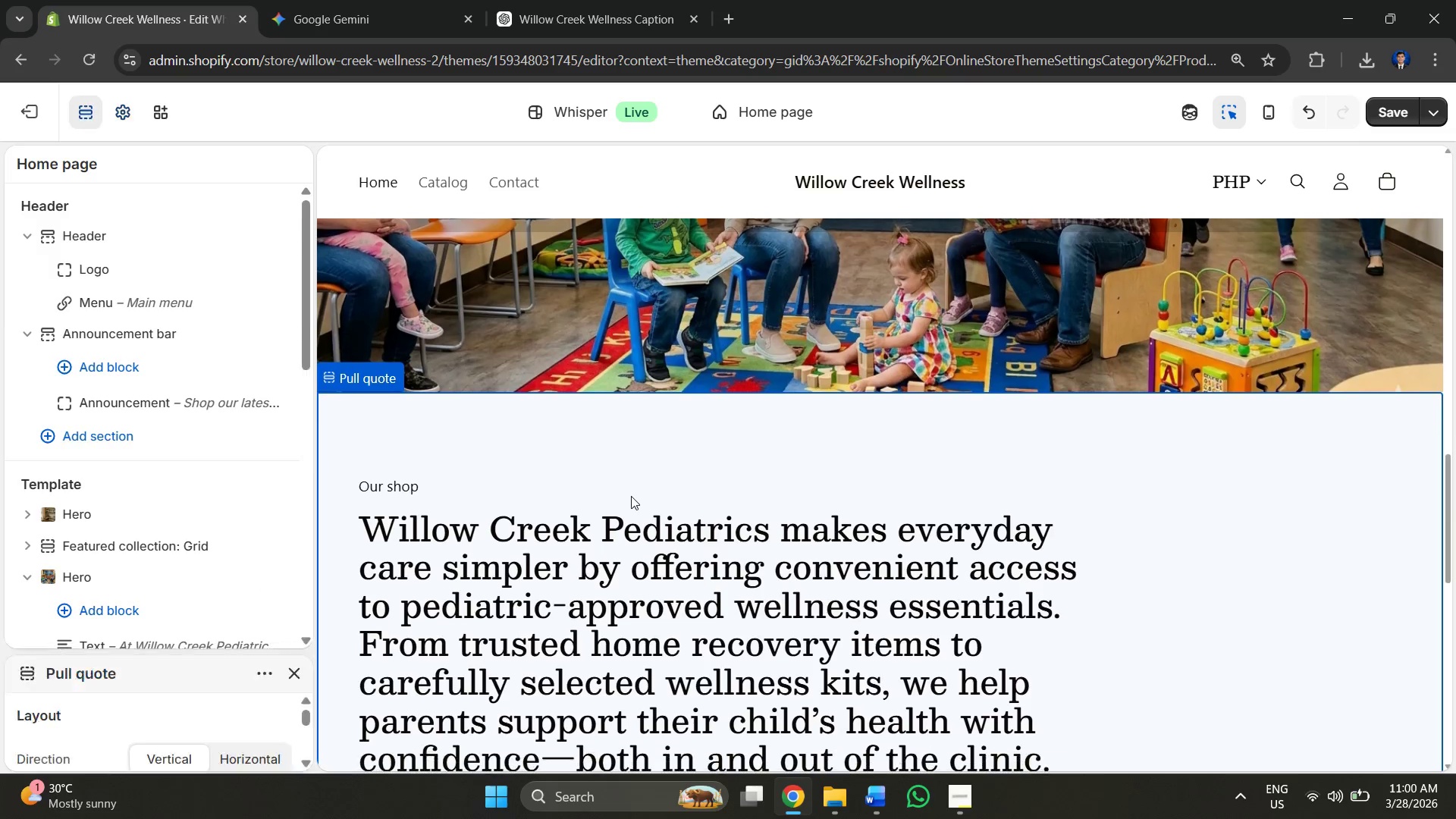 
scroll: coordinate [569, 492], scroll_direction: up, amount: 6.0
 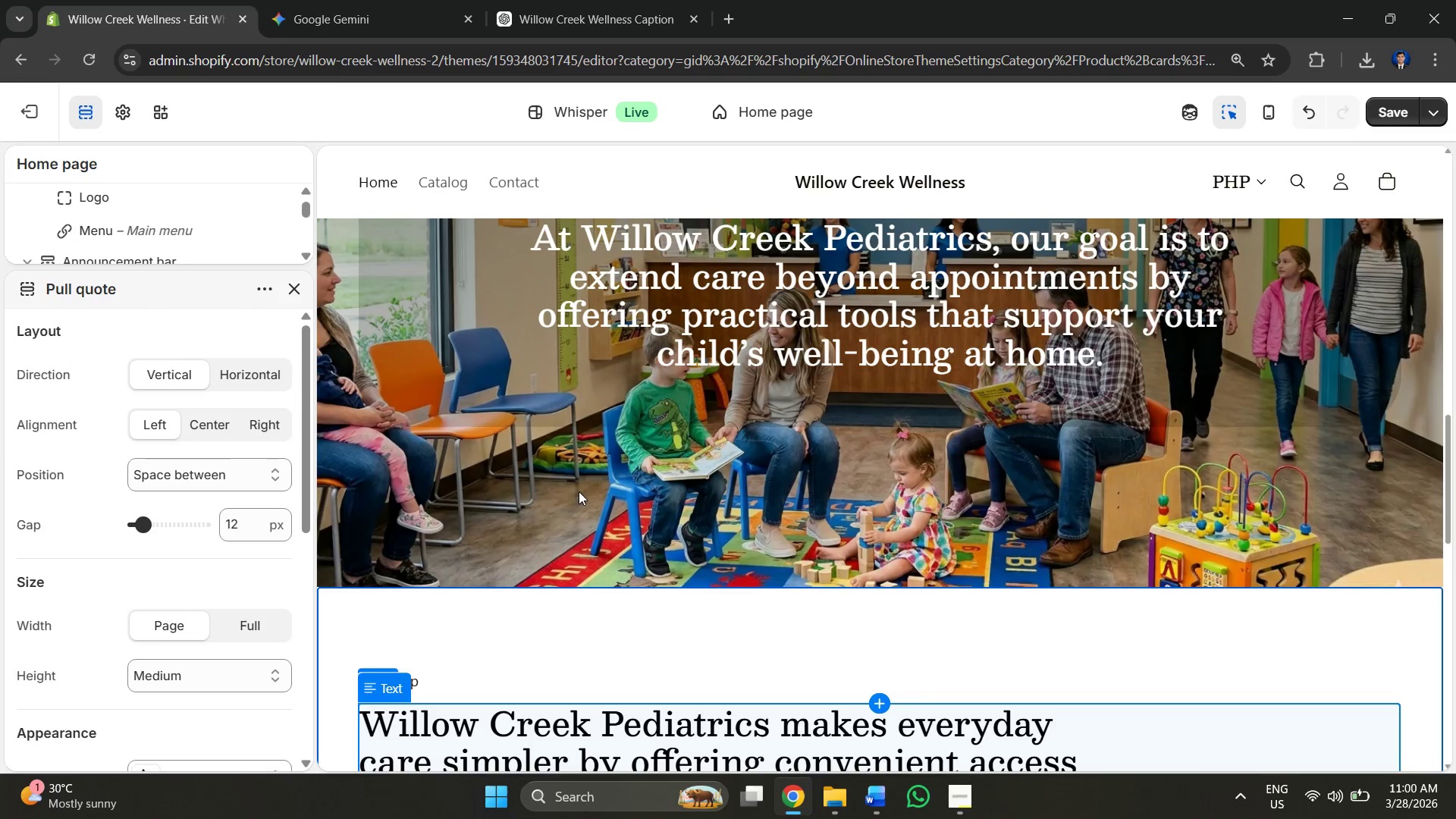 
scroll: coordinate [755, 468], scroll_direction: down, amount: 4.0
 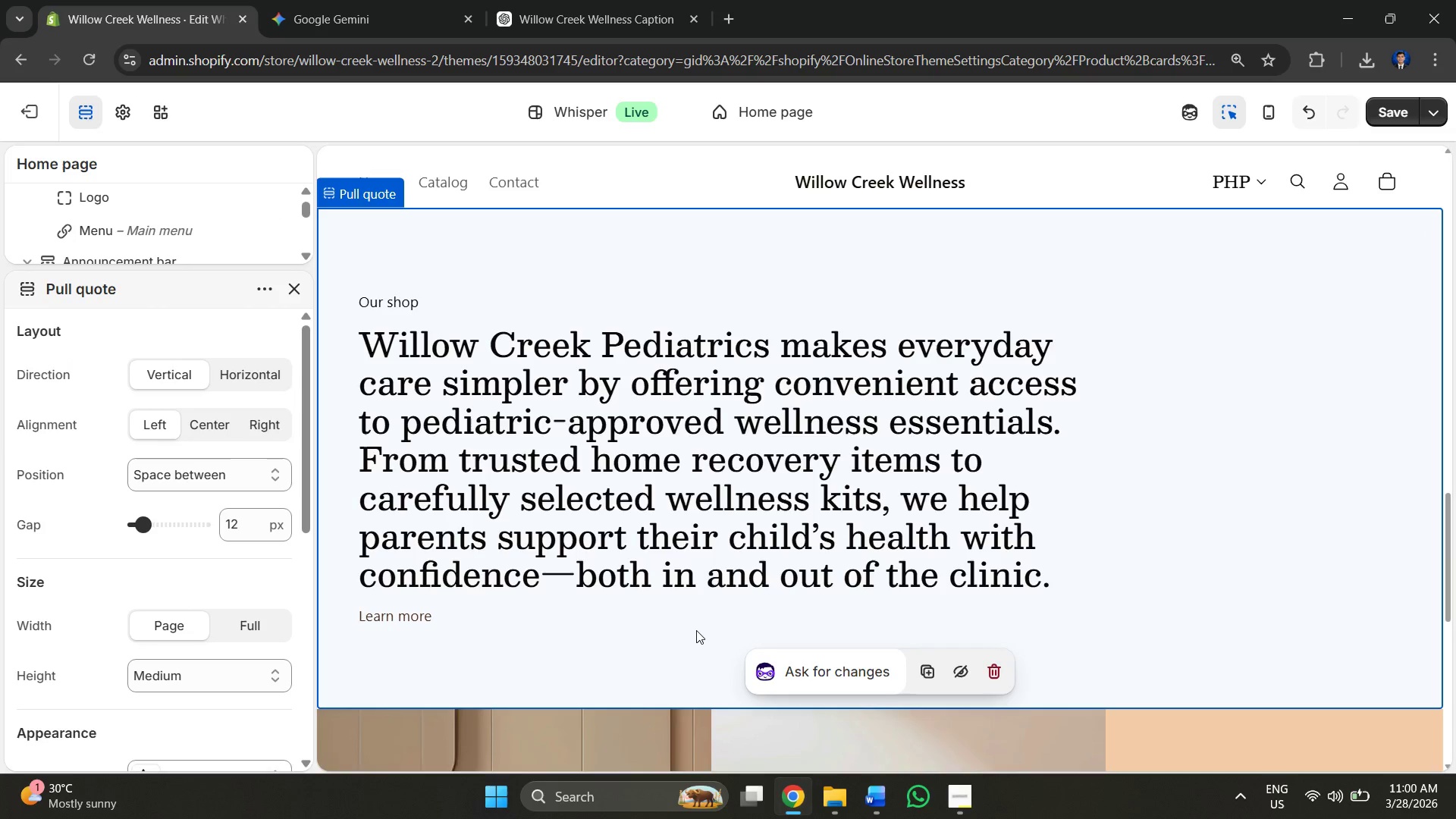 
scroll: coordinate [590, 439], scroll_direction: up, amount: 7.0
 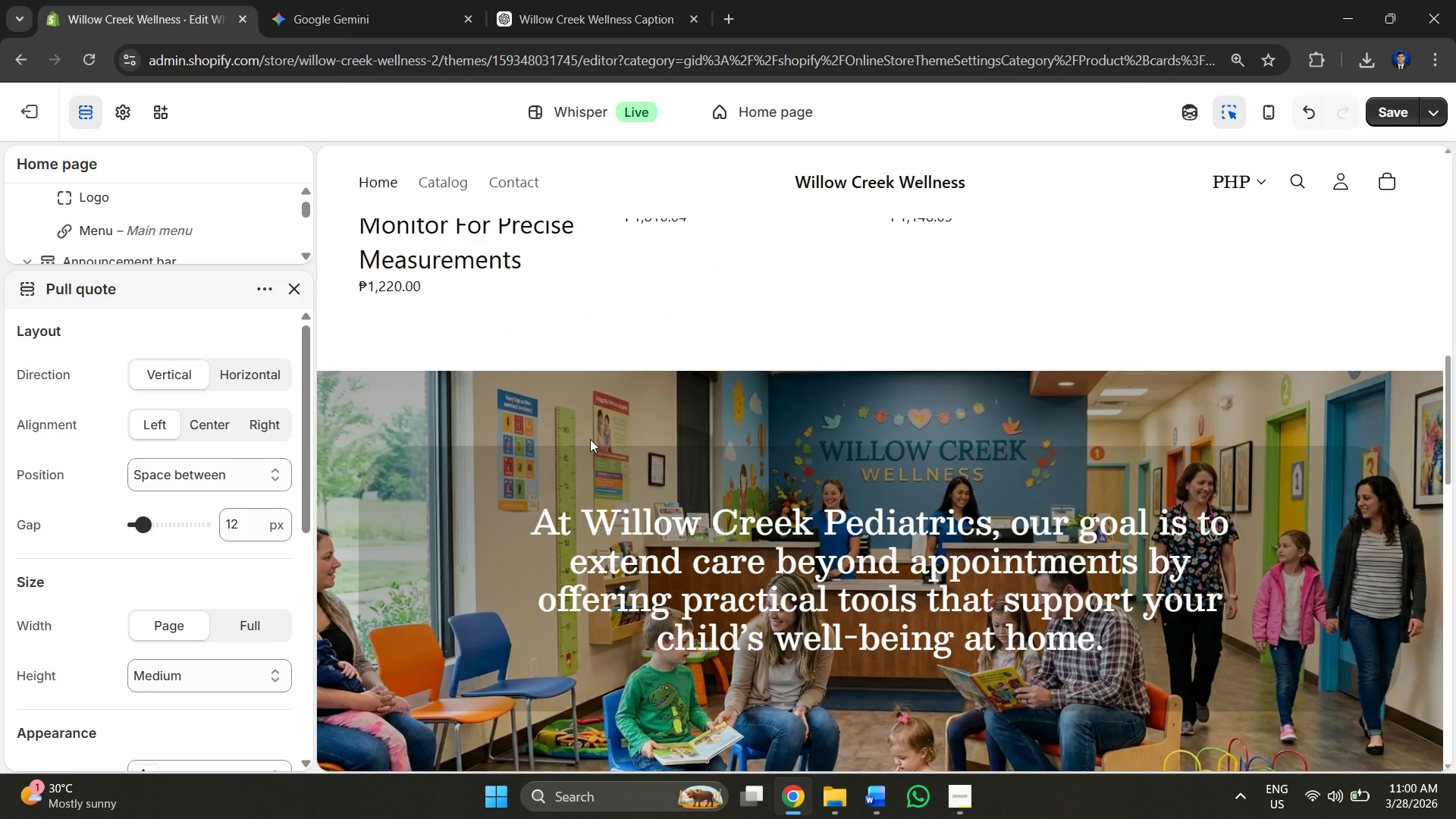 
scroll: coordinate [891, 416], scroll_direction: down, amount: 4.0
 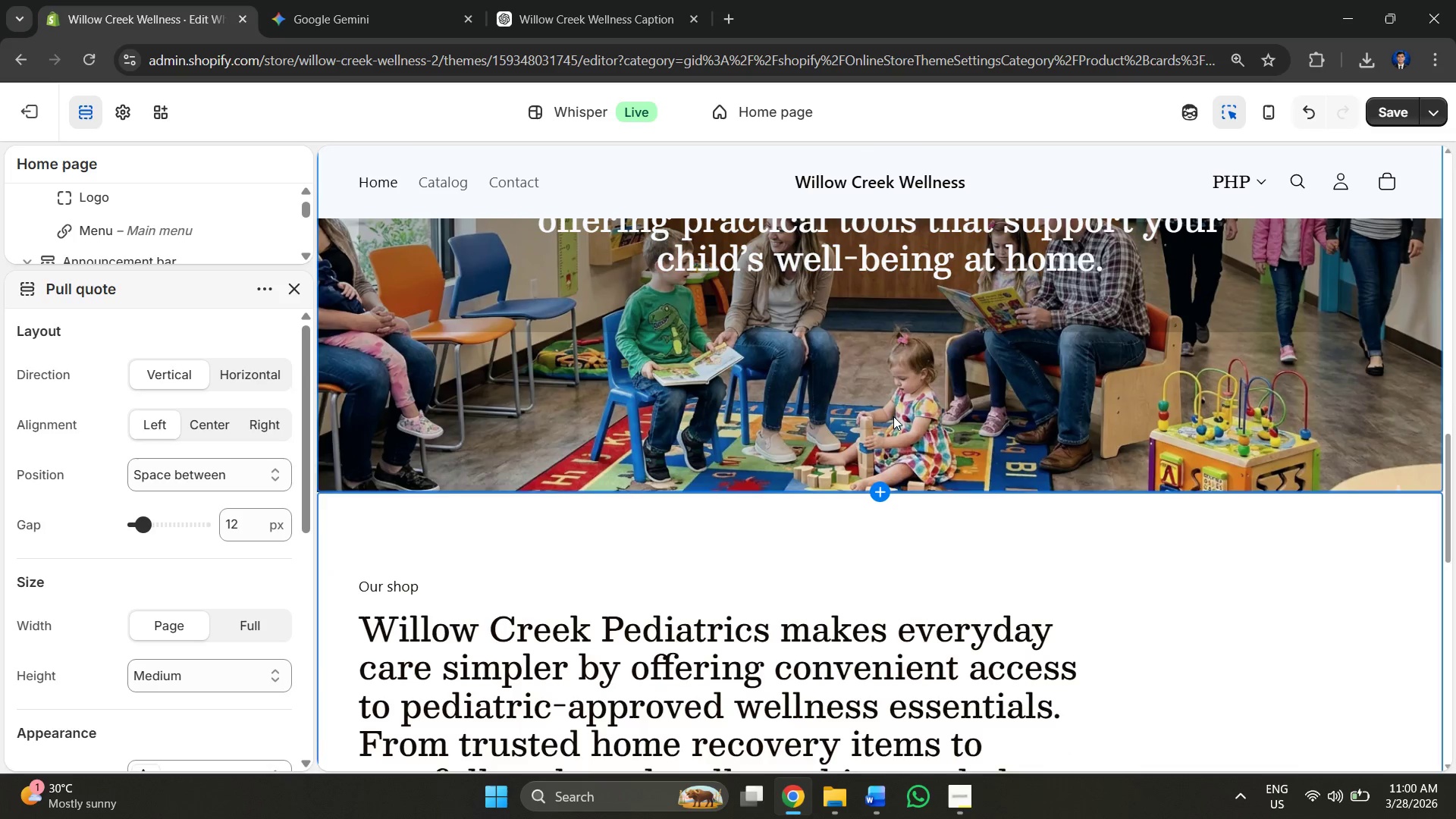 
scroll: coordinate [893, 416], scroll_direction: up, amount: 2.0
 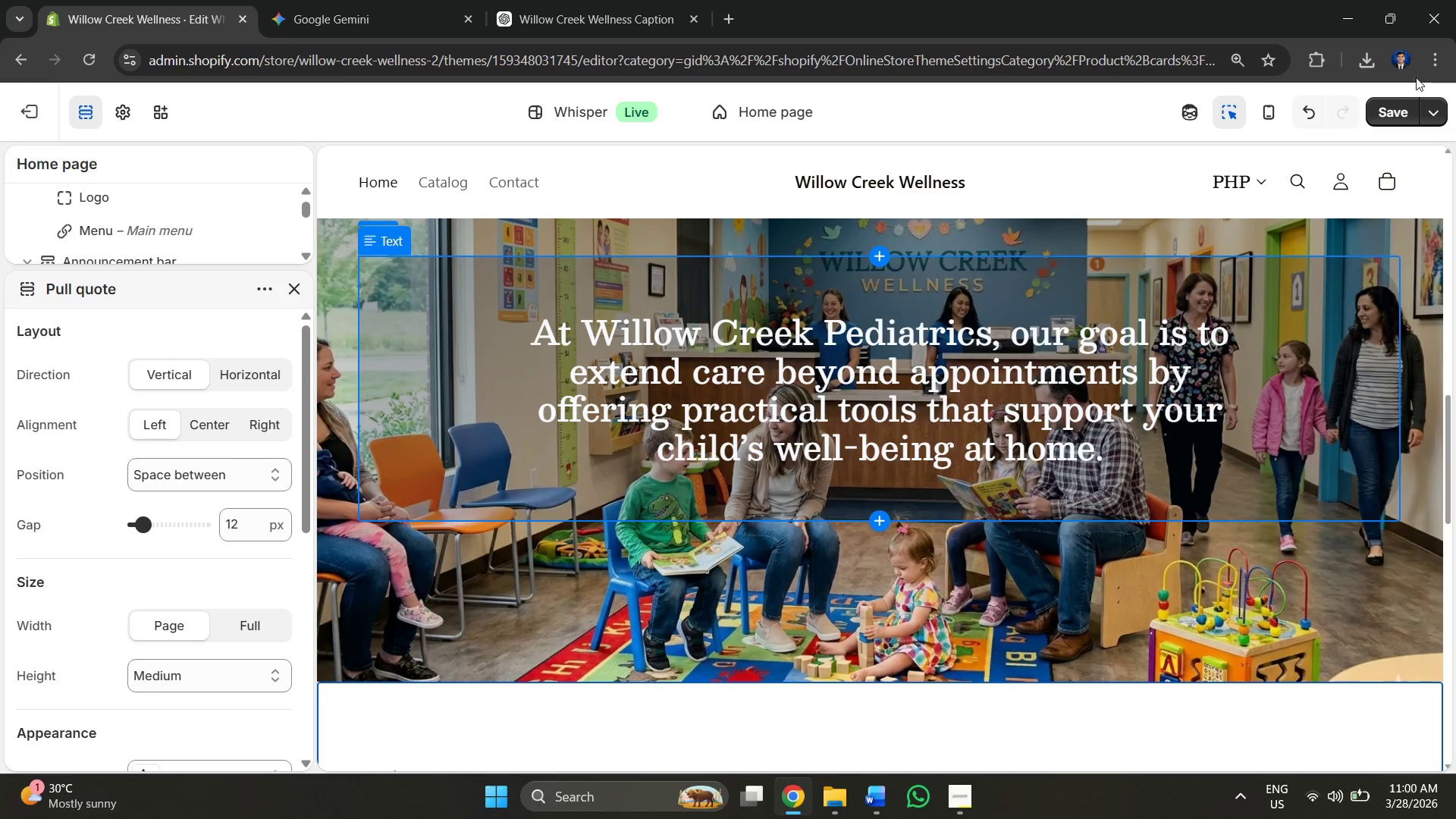 
left_click([1386, 108])
 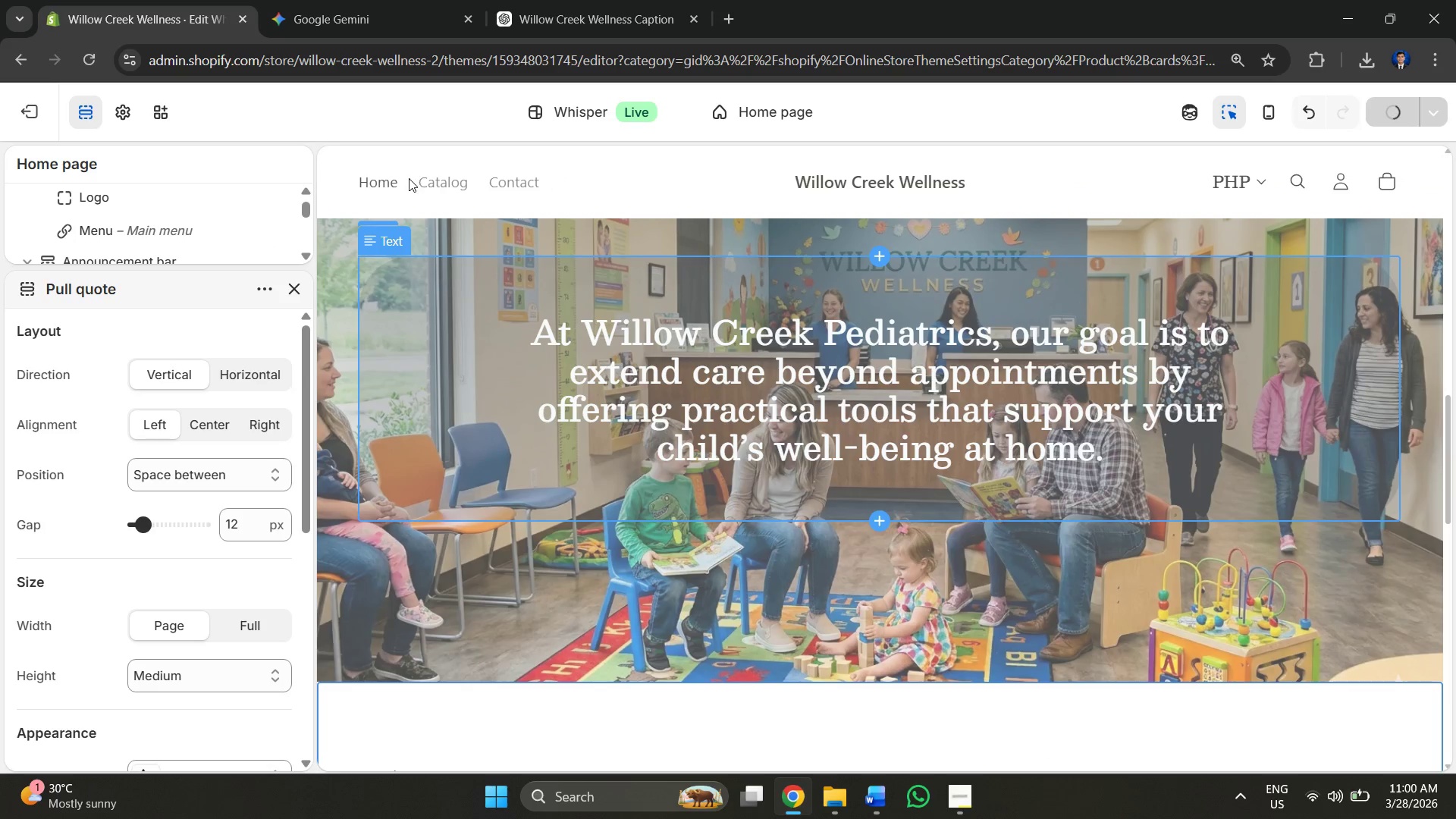 
left_click([340, 186])
 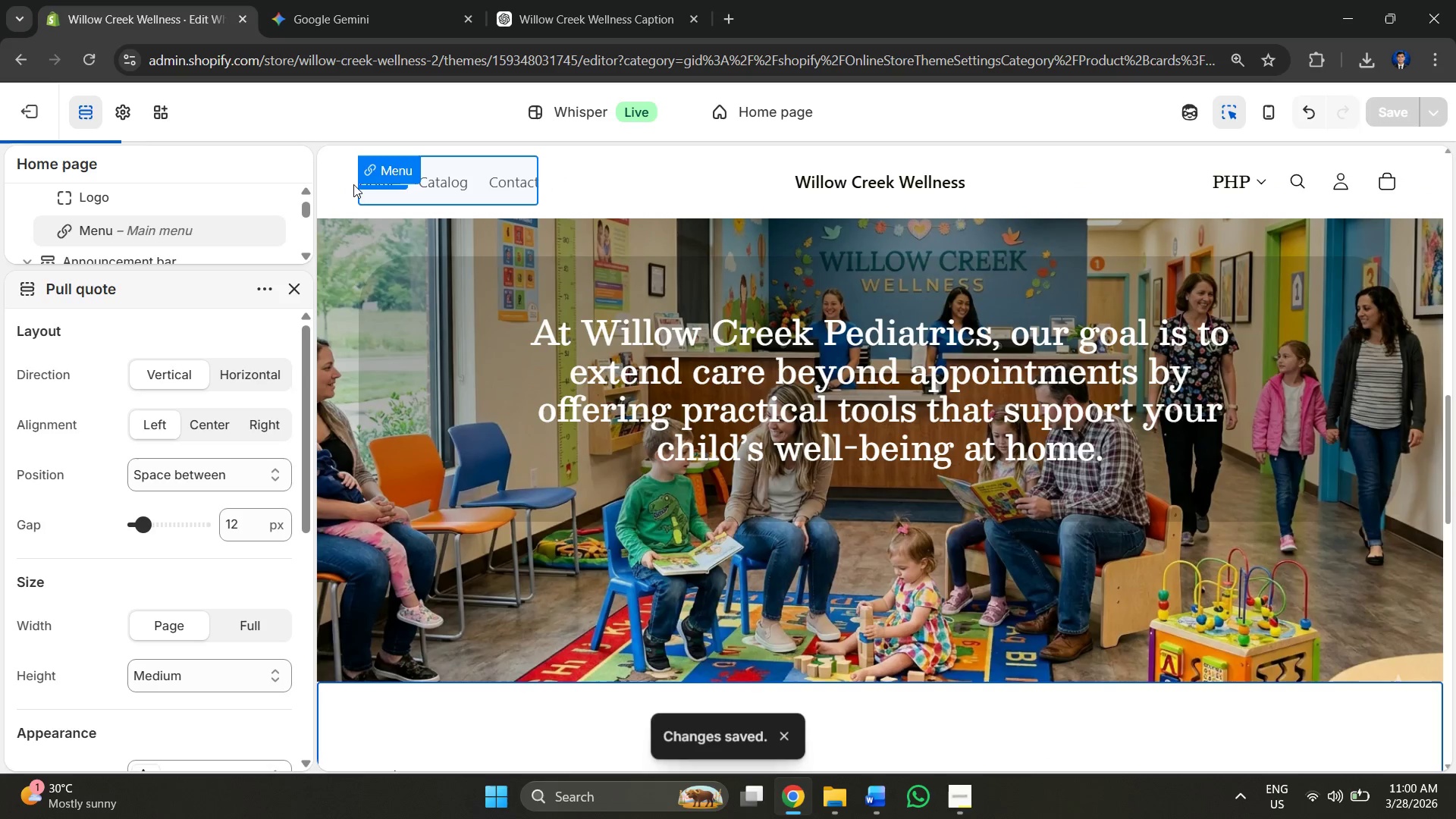 
double_click([356, 184])
 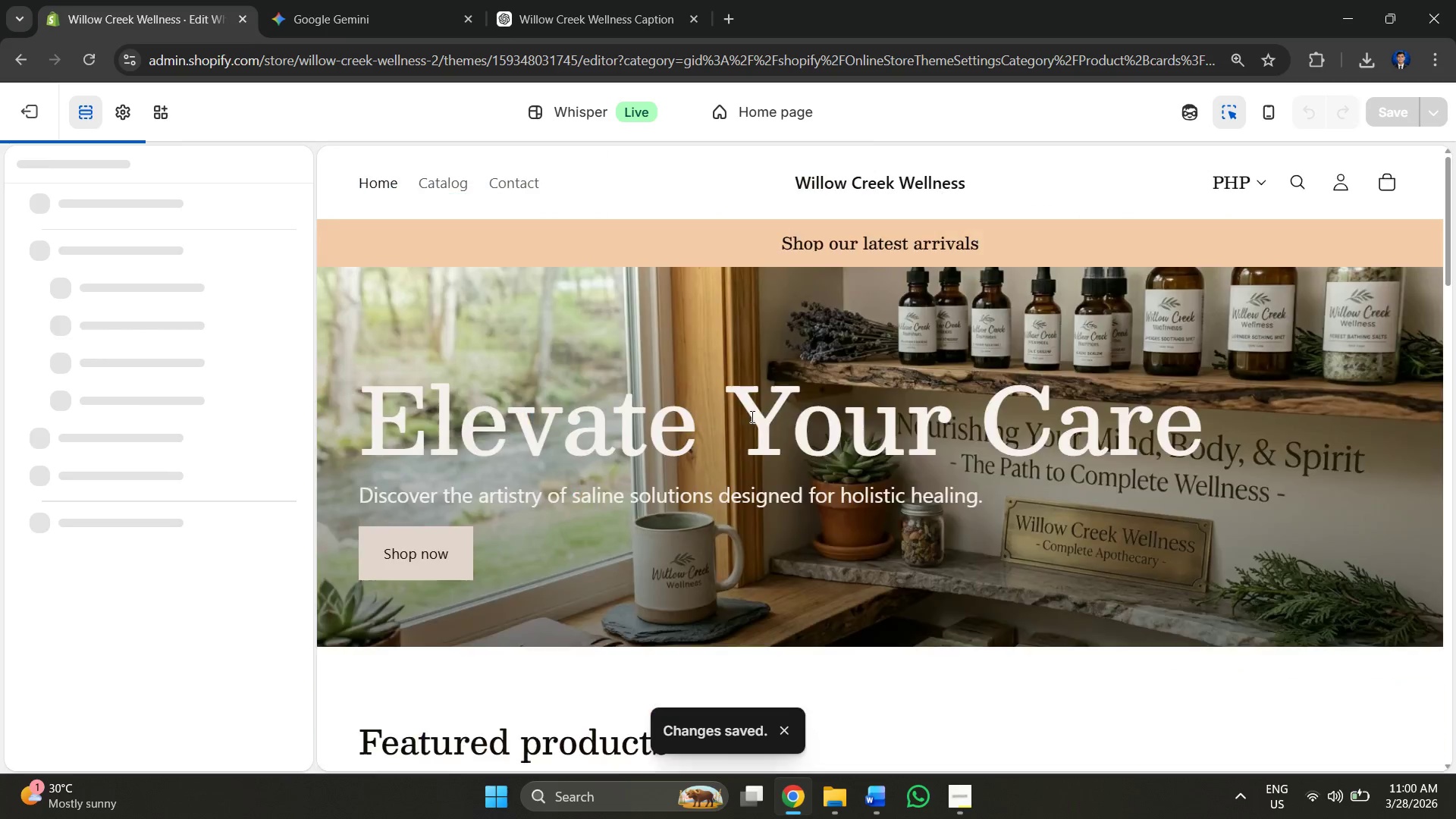 
scroll: coordinate [661, 381], scroll_direction: down, amount: 24.0
 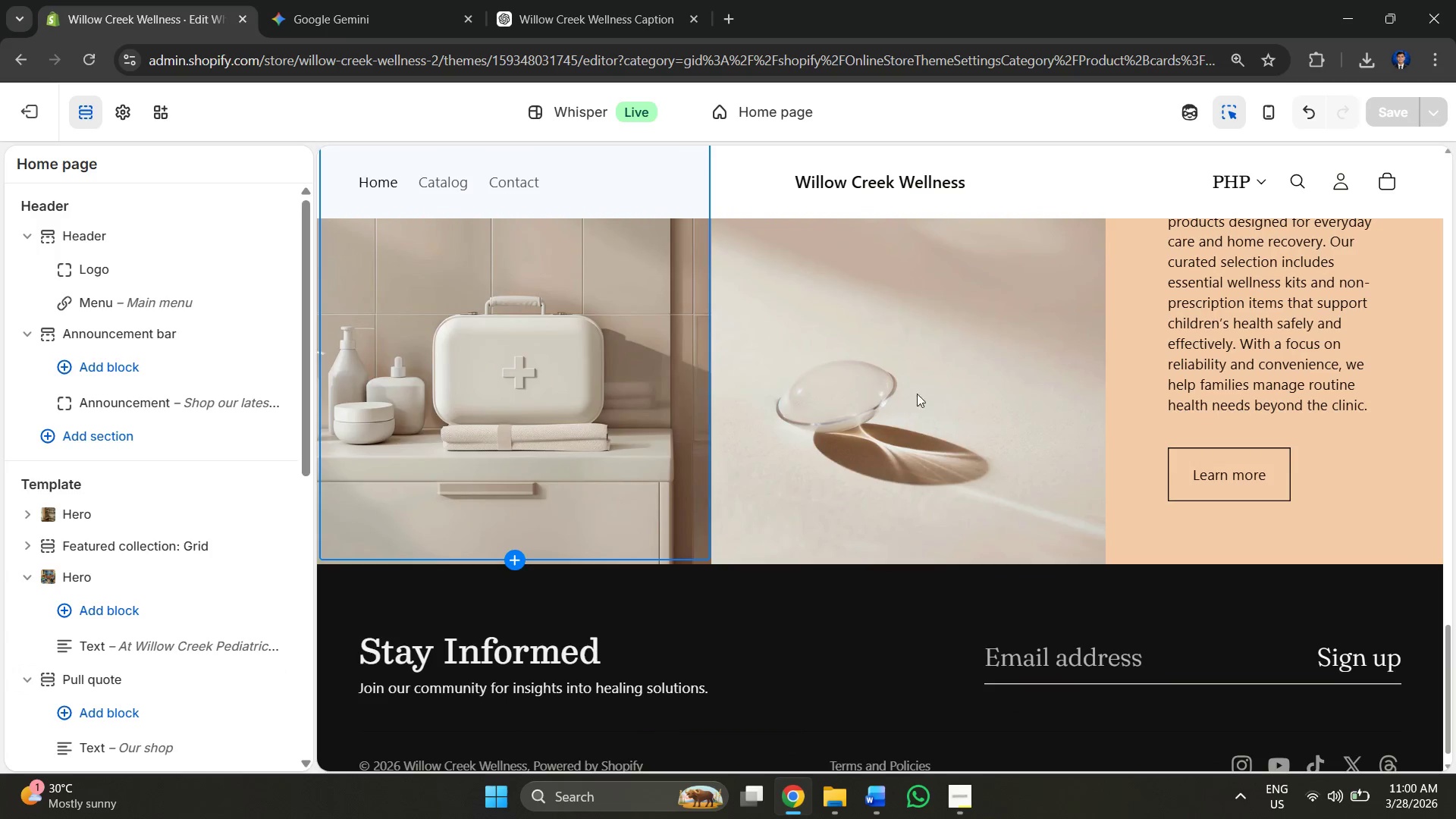 
scroll: coordinate [1125, 360], scroll_direction: up, amount: 8.0
 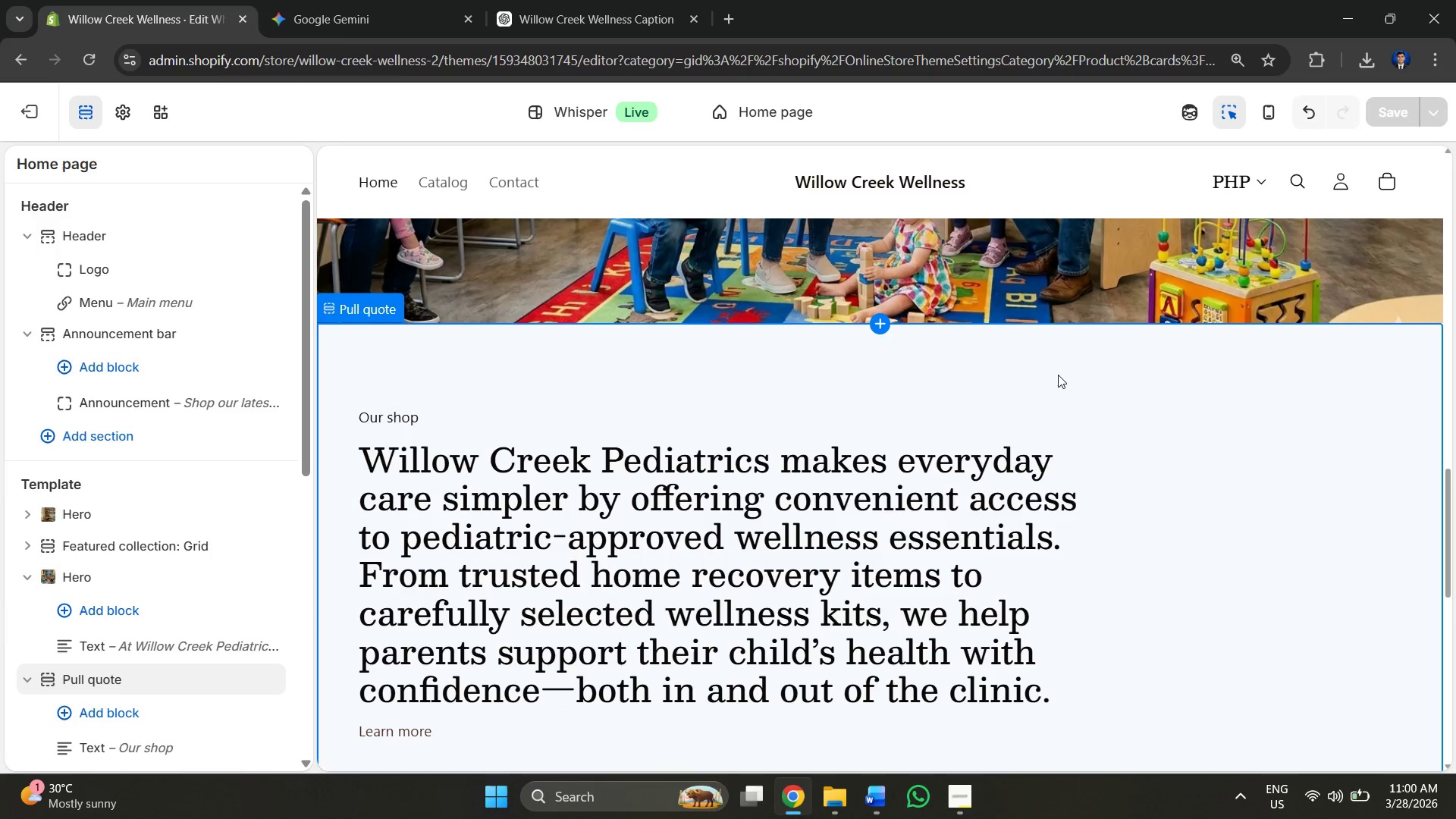 
left_click([1056, 375])
 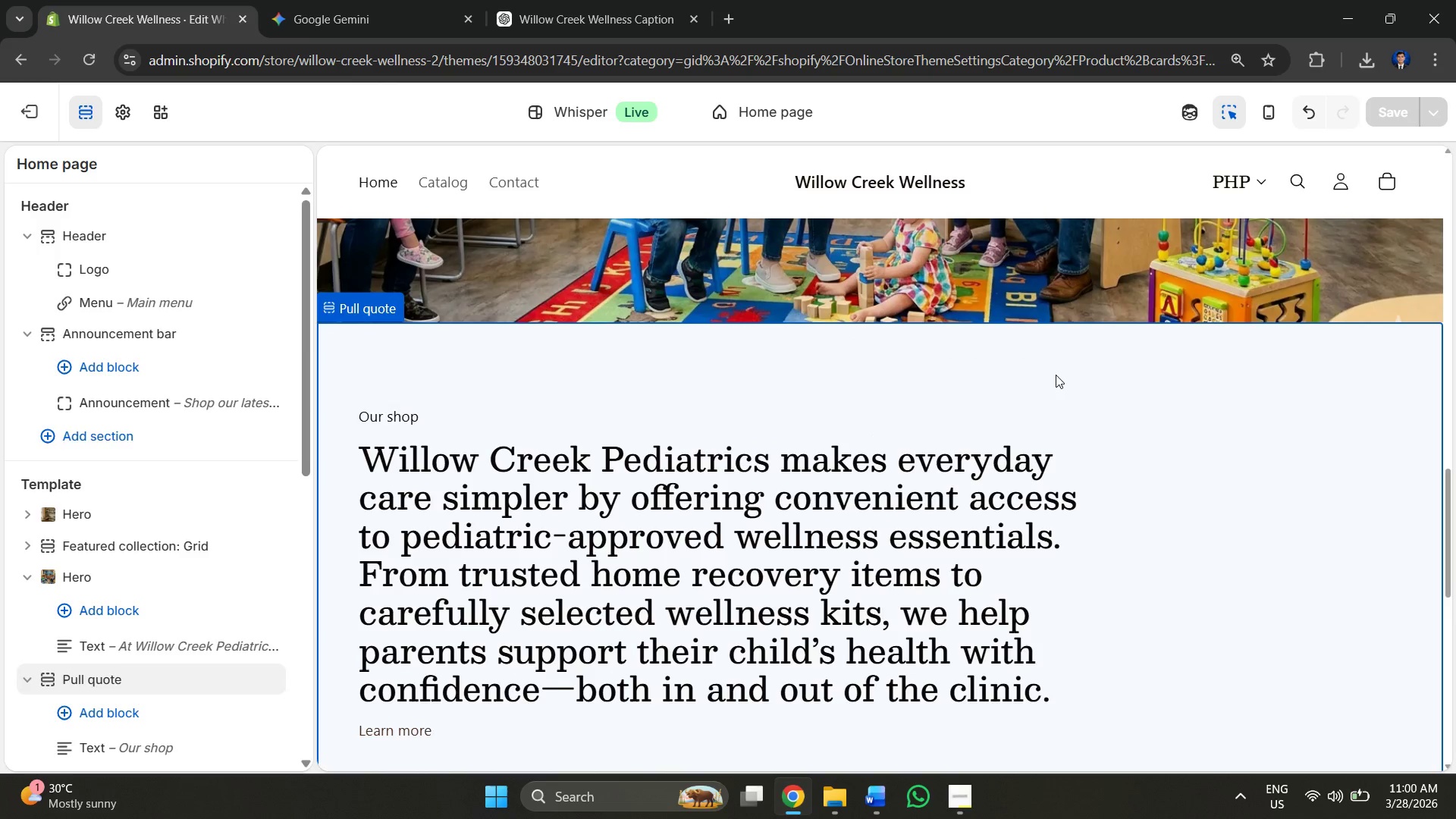 
scroll: coordinate [920, 487], scroll_direction: down, amount: 10.0
 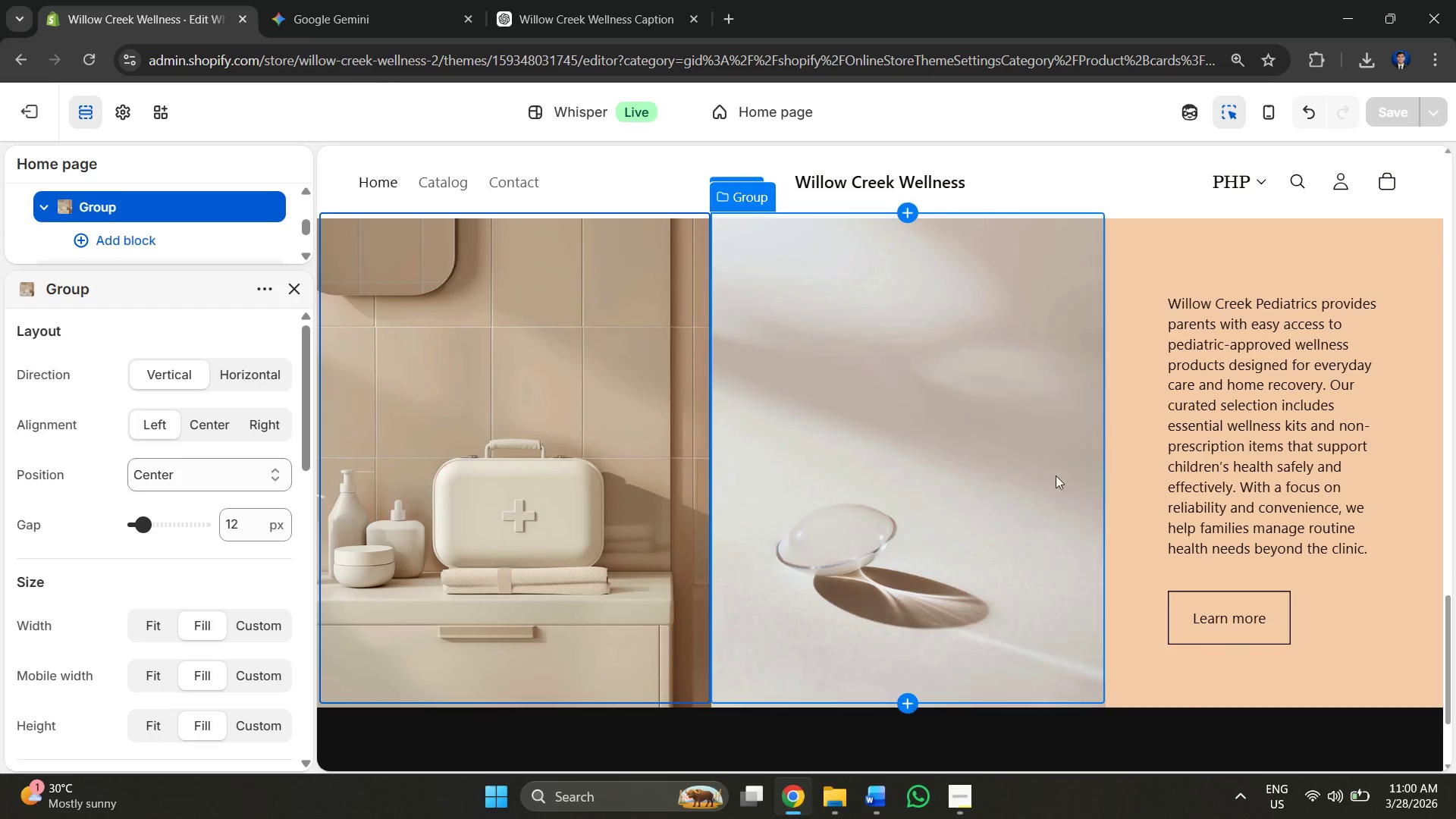 
hold_key(key=ControlLeft, duration=1.5)
left_click_drag(start_coordinate=[575, 446], to_coordinate=[1250, 446])
 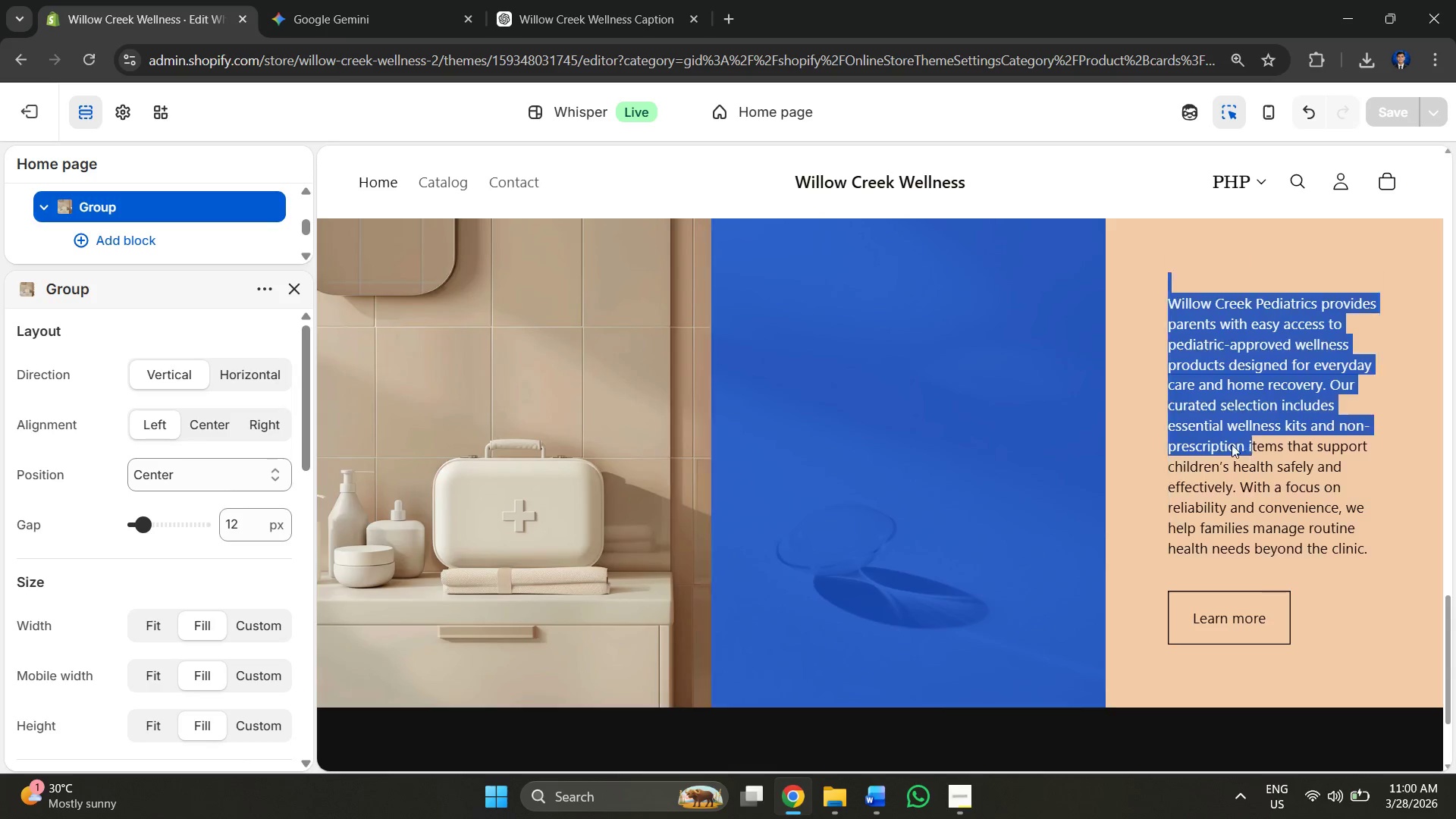 
key(Control+ControlLeft)
 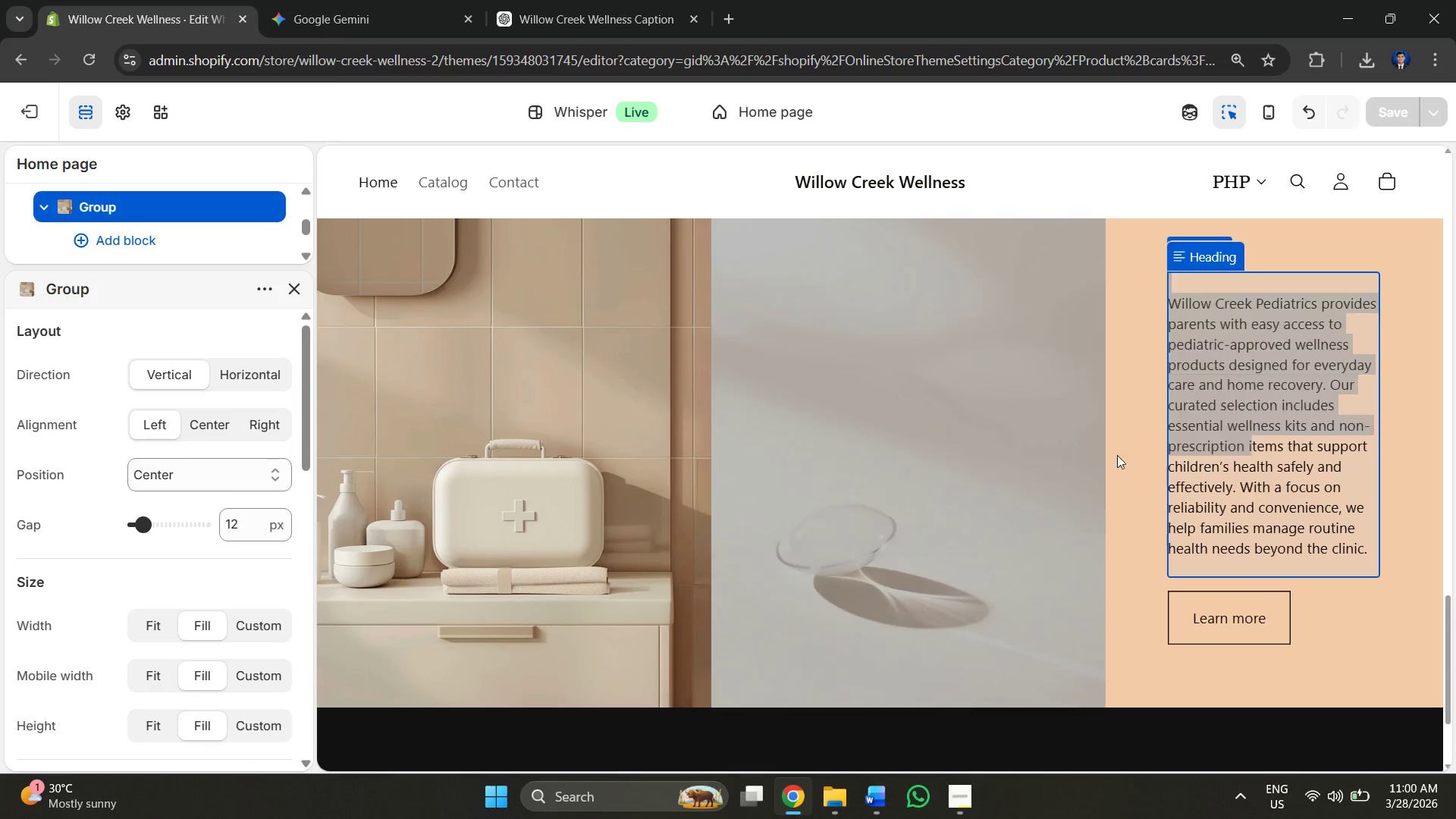 
key(Control+ControlLeft)
 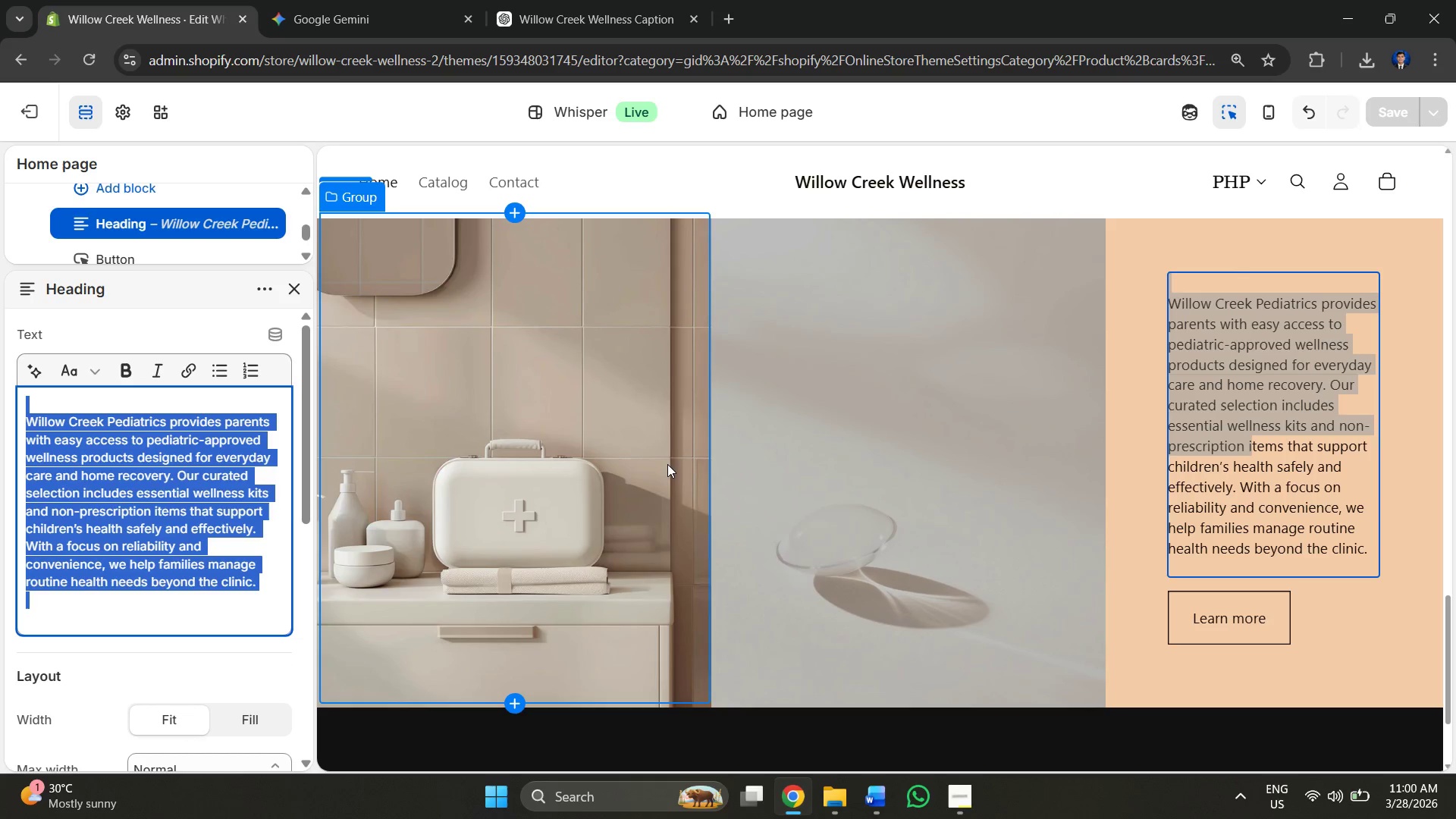 
left_click([667, 461])
 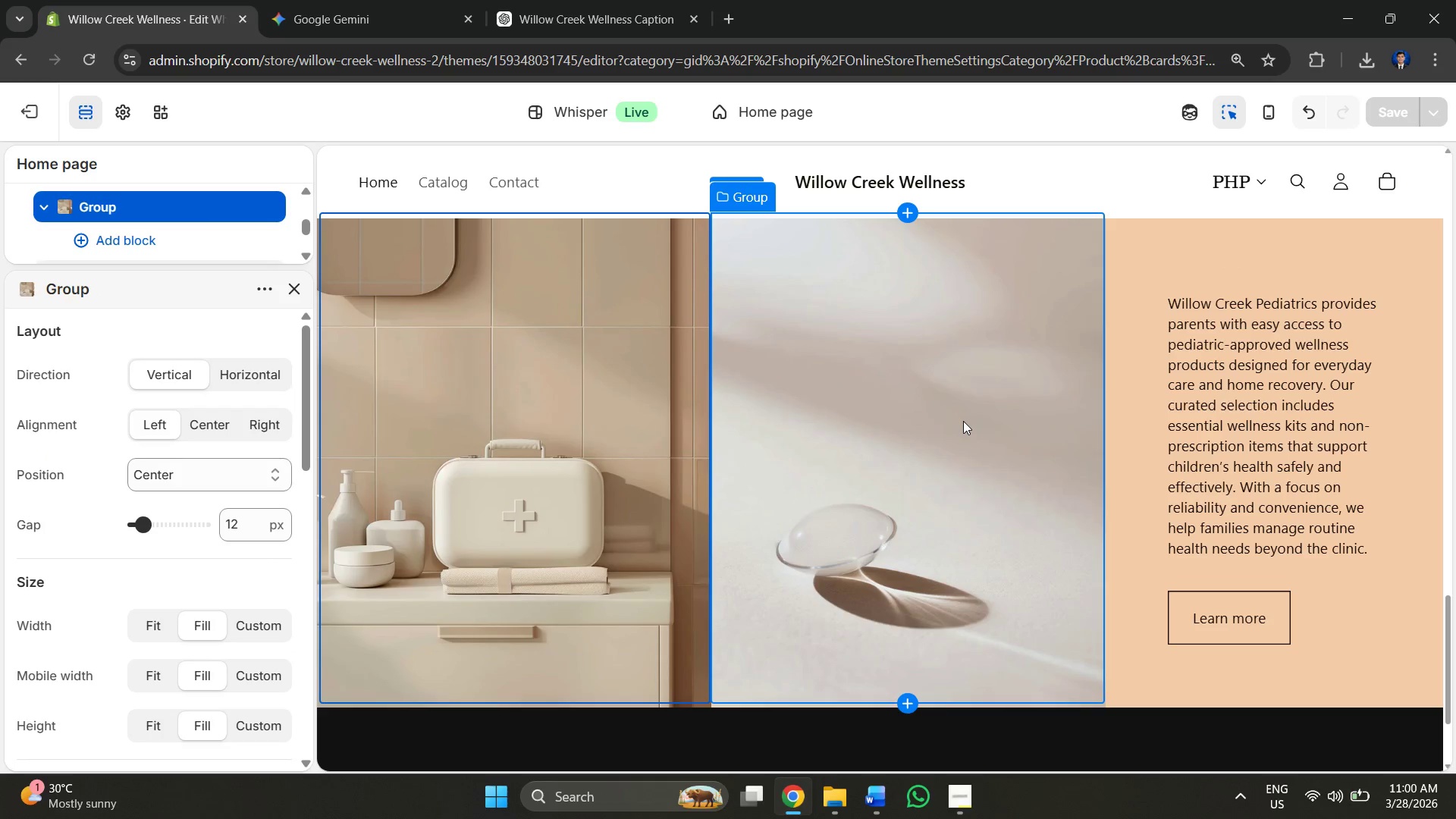 
scroll: coordinate [950, 421], scroll_direction: up, amount: 2.0
 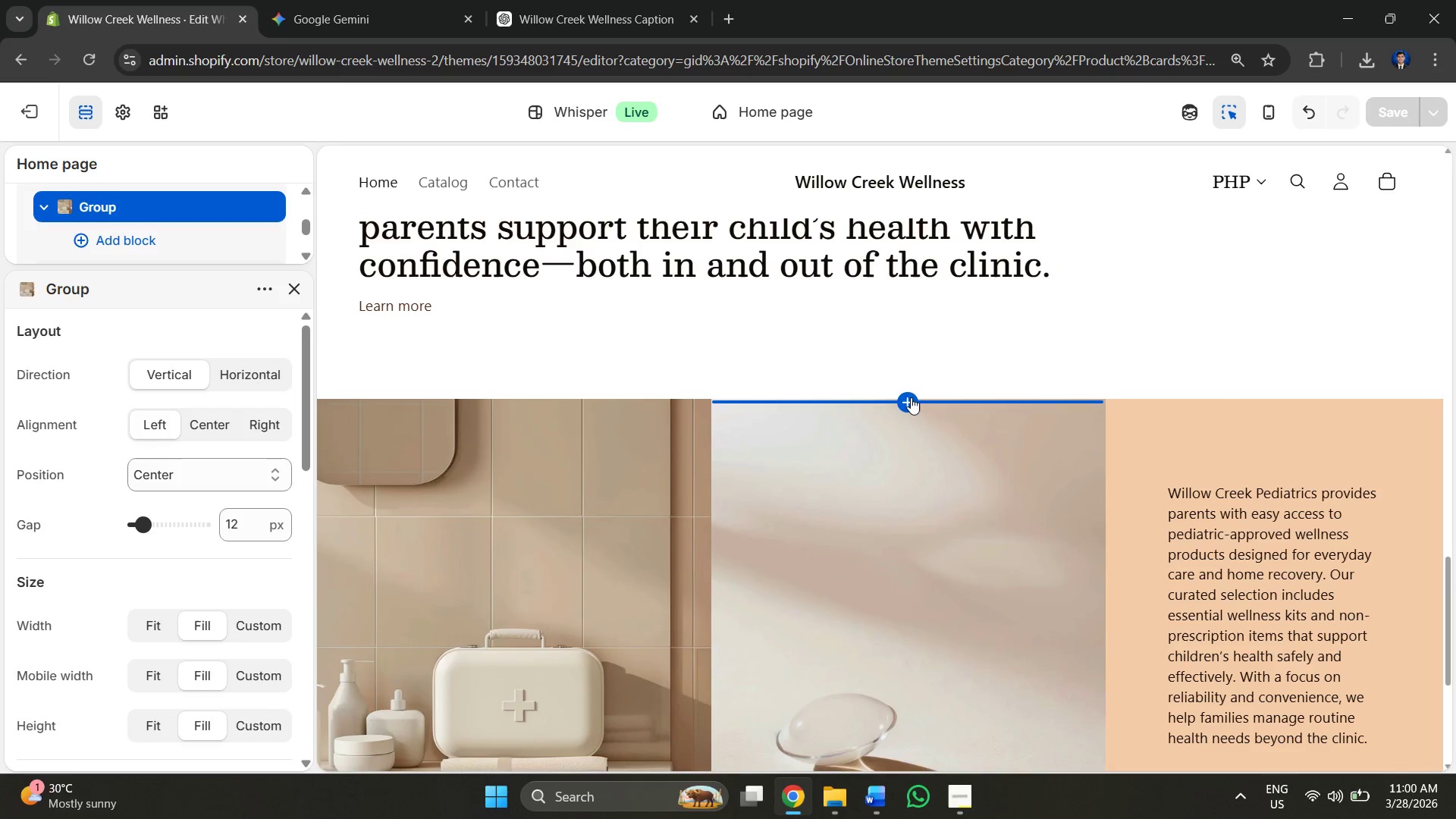 
left_click_drag(start_coordinate=[911, 397], to_coordinate=[962, 558])
 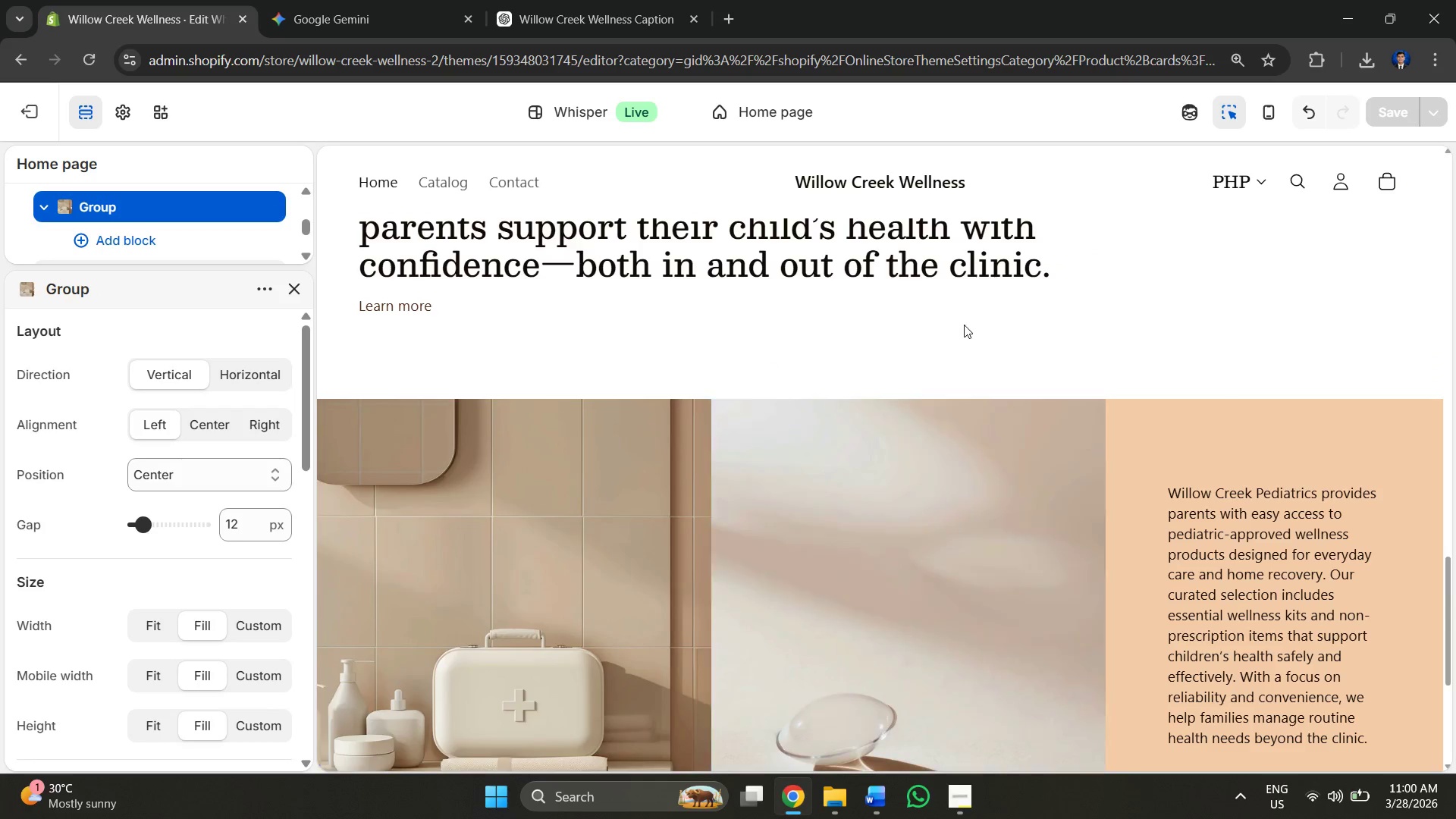 
scroll: coordinate [864, 437], scroll_direction: down, amount: 1.0
 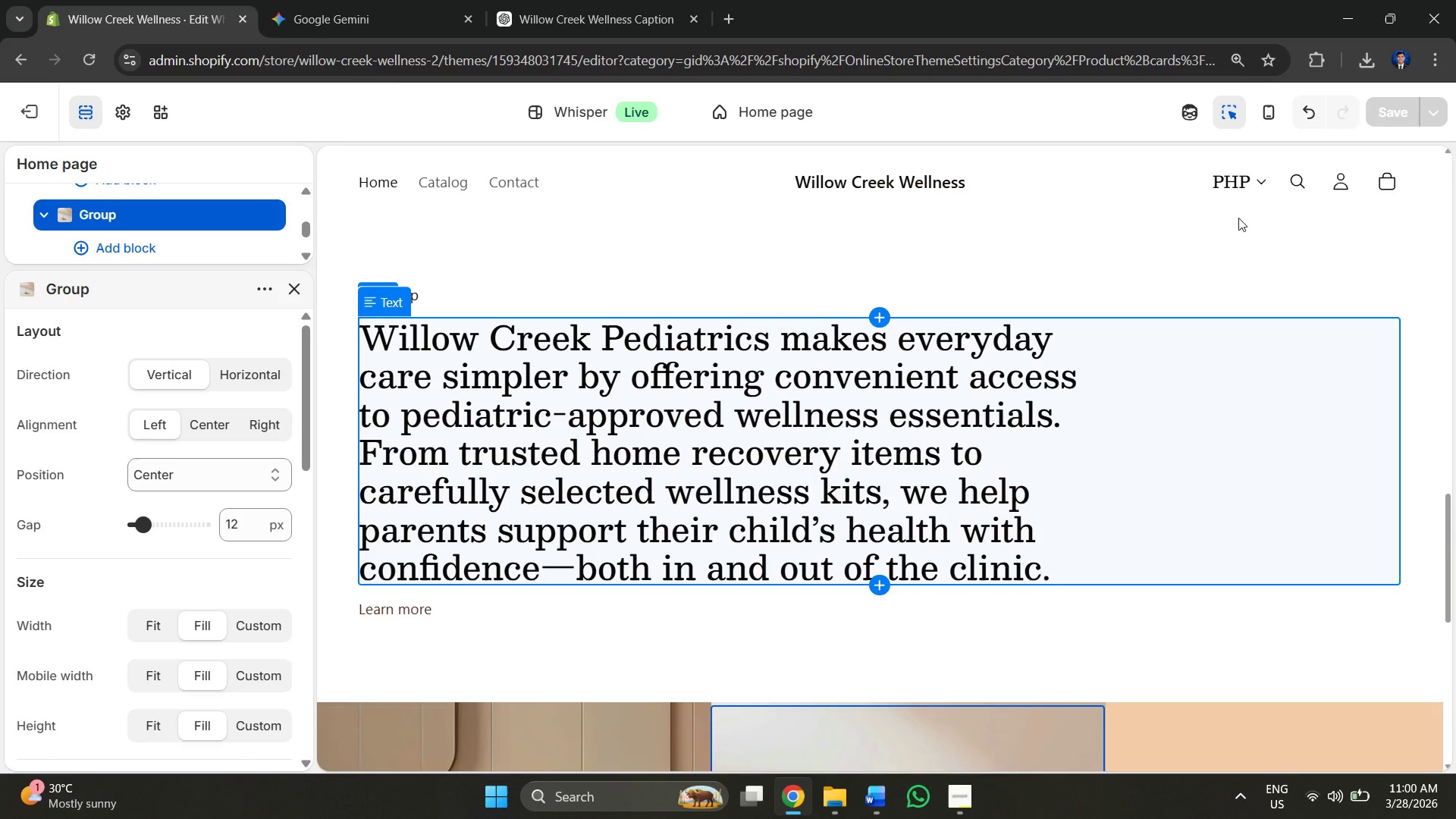 
left_click([1196, 244])
 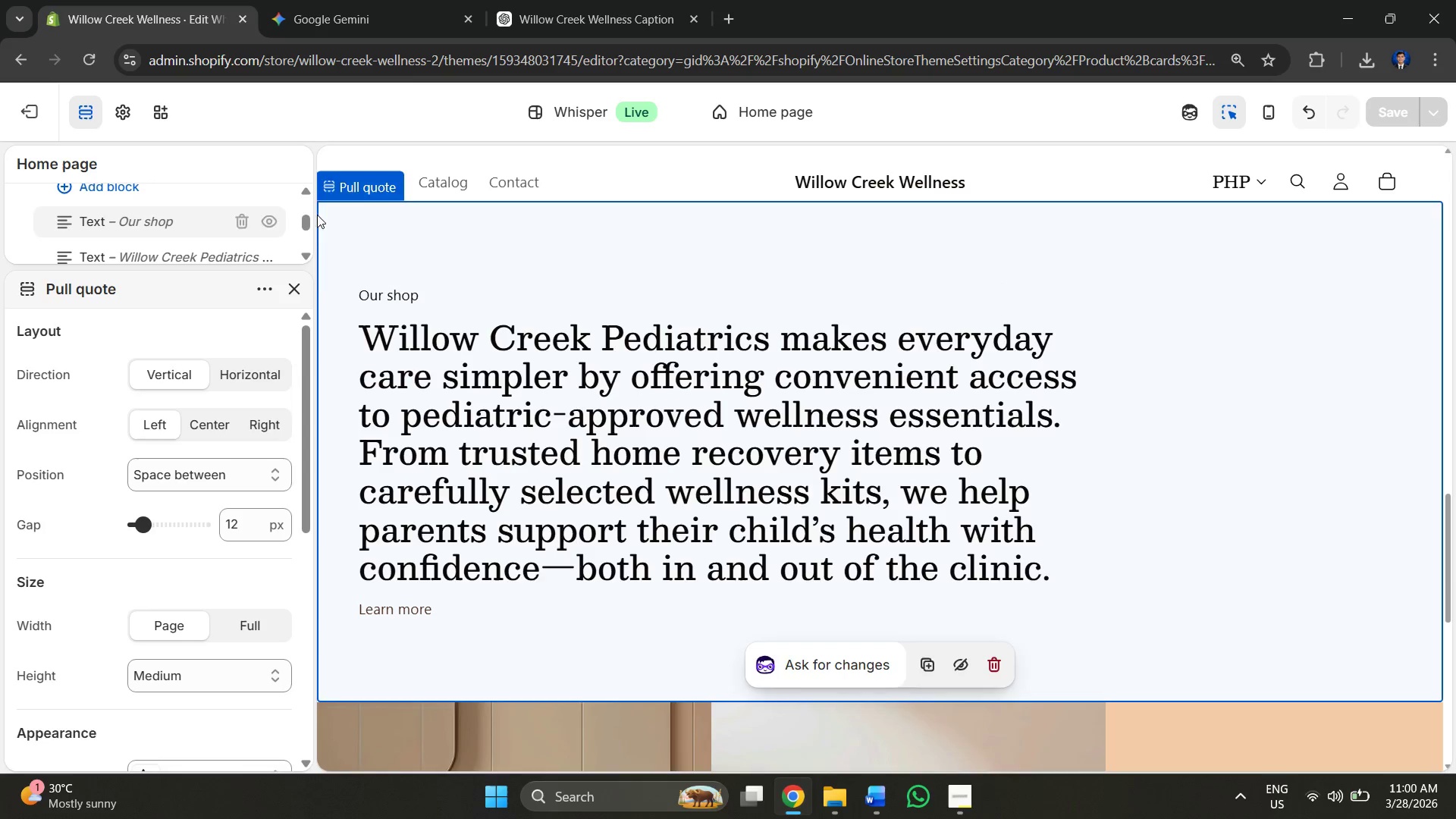 
scroll: coordinate [215, 262], scroll_direction: up, amount: 2.0
 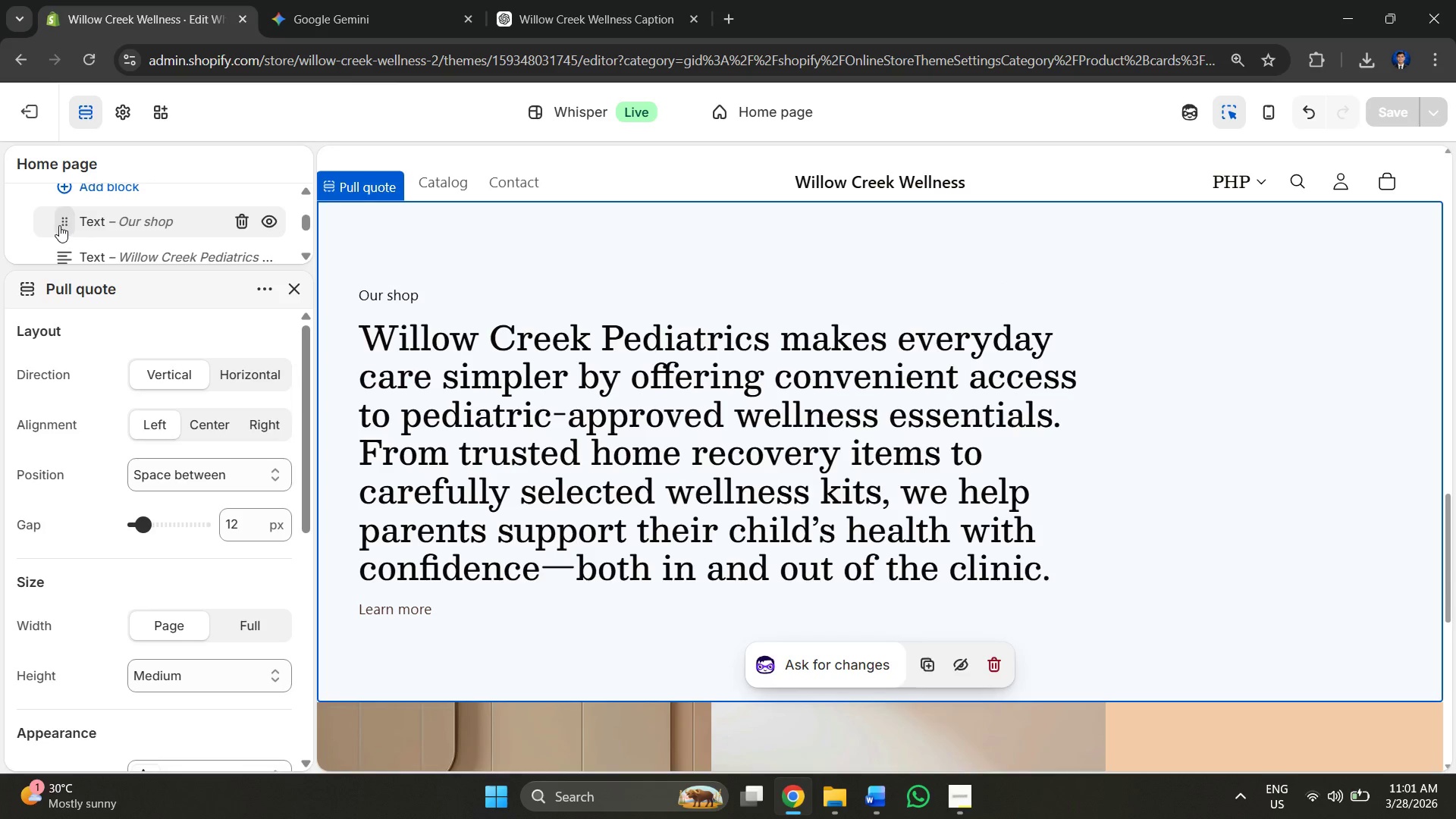 
left_click_drag(start_coordinate=[59, 225], to_coordinate=[58, 221])
 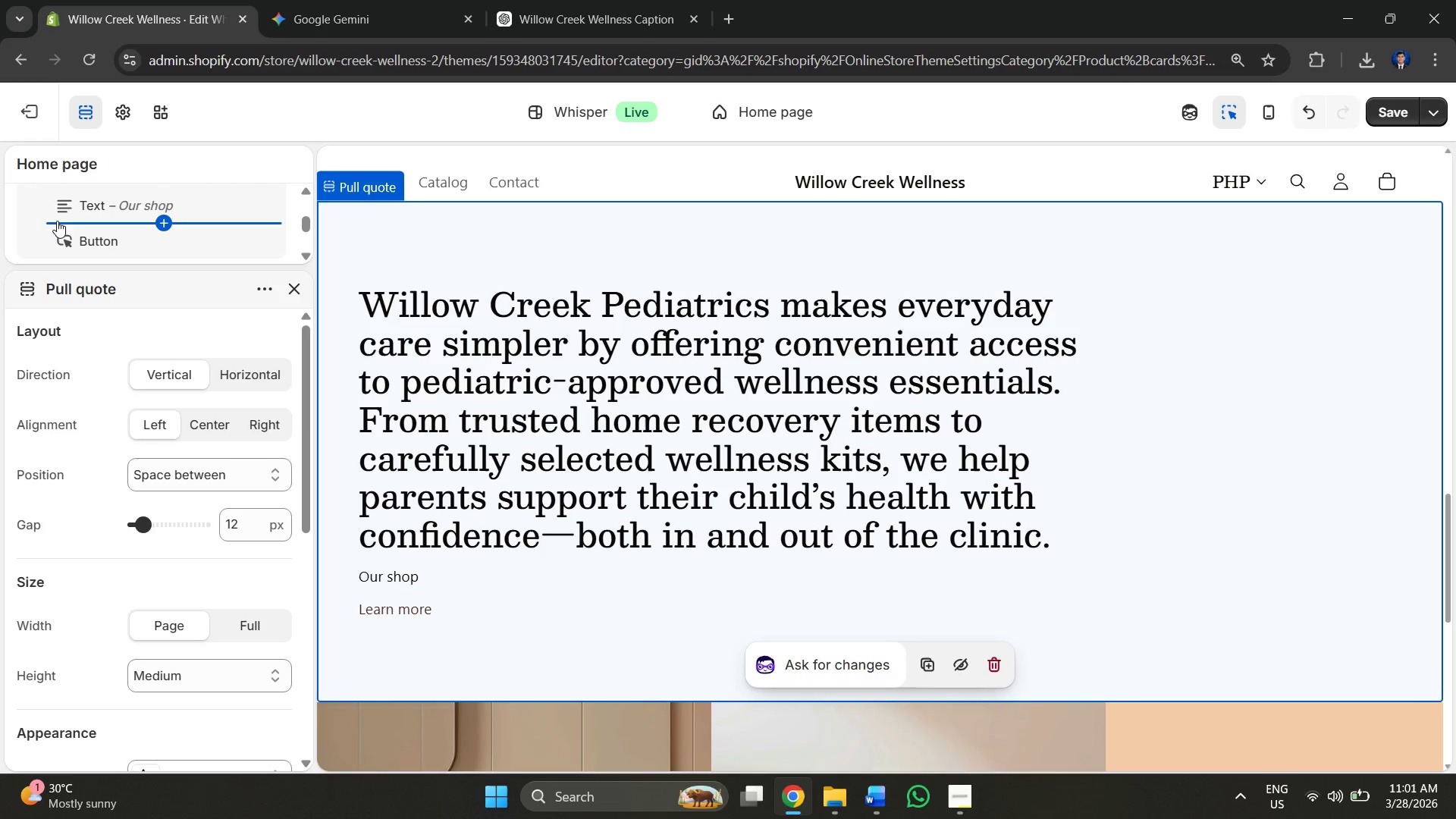 
scroll: coordinate [70, 229], scroll_direction: up, amount: 2.0
 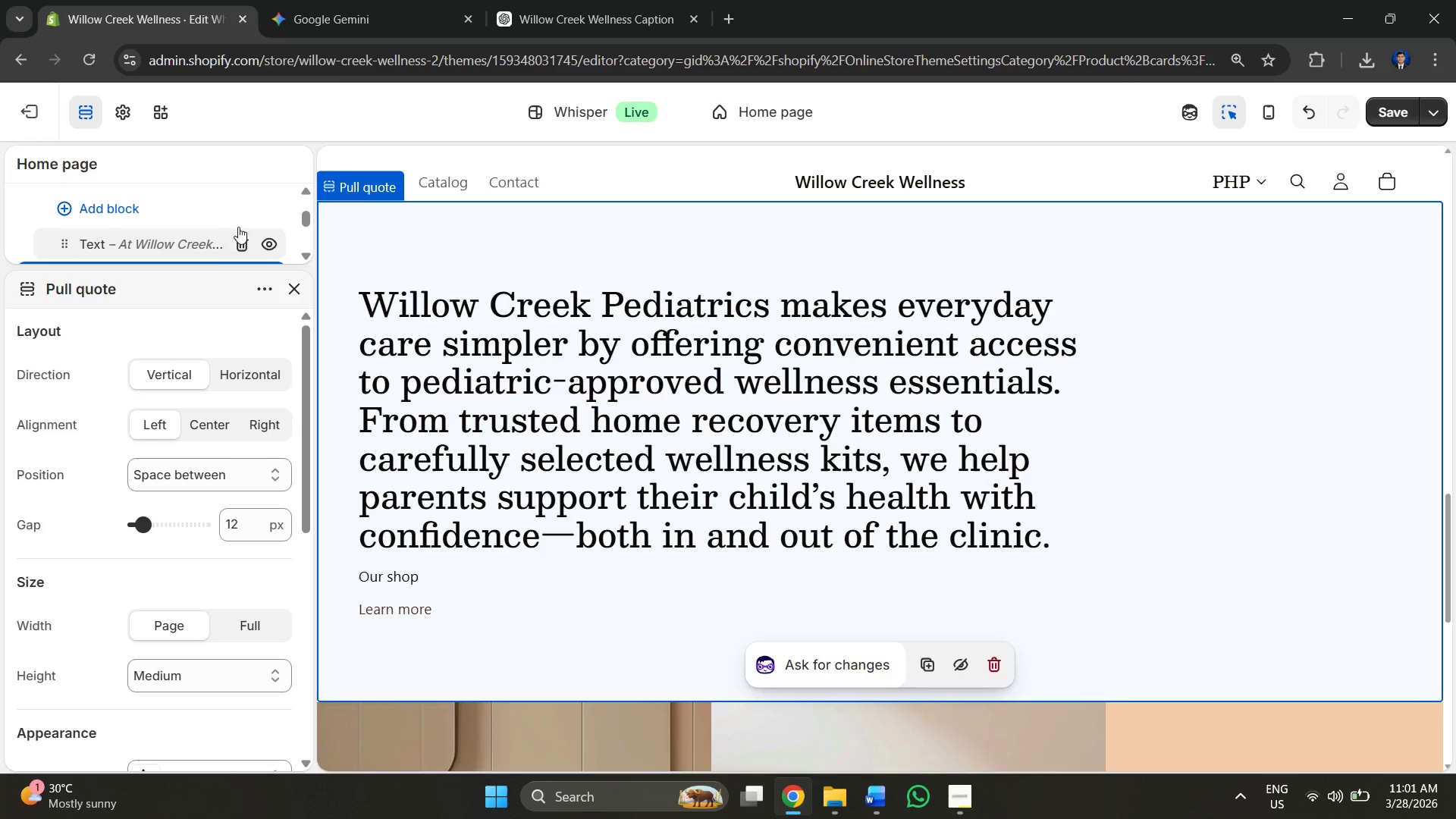 
key(Control+Z)
 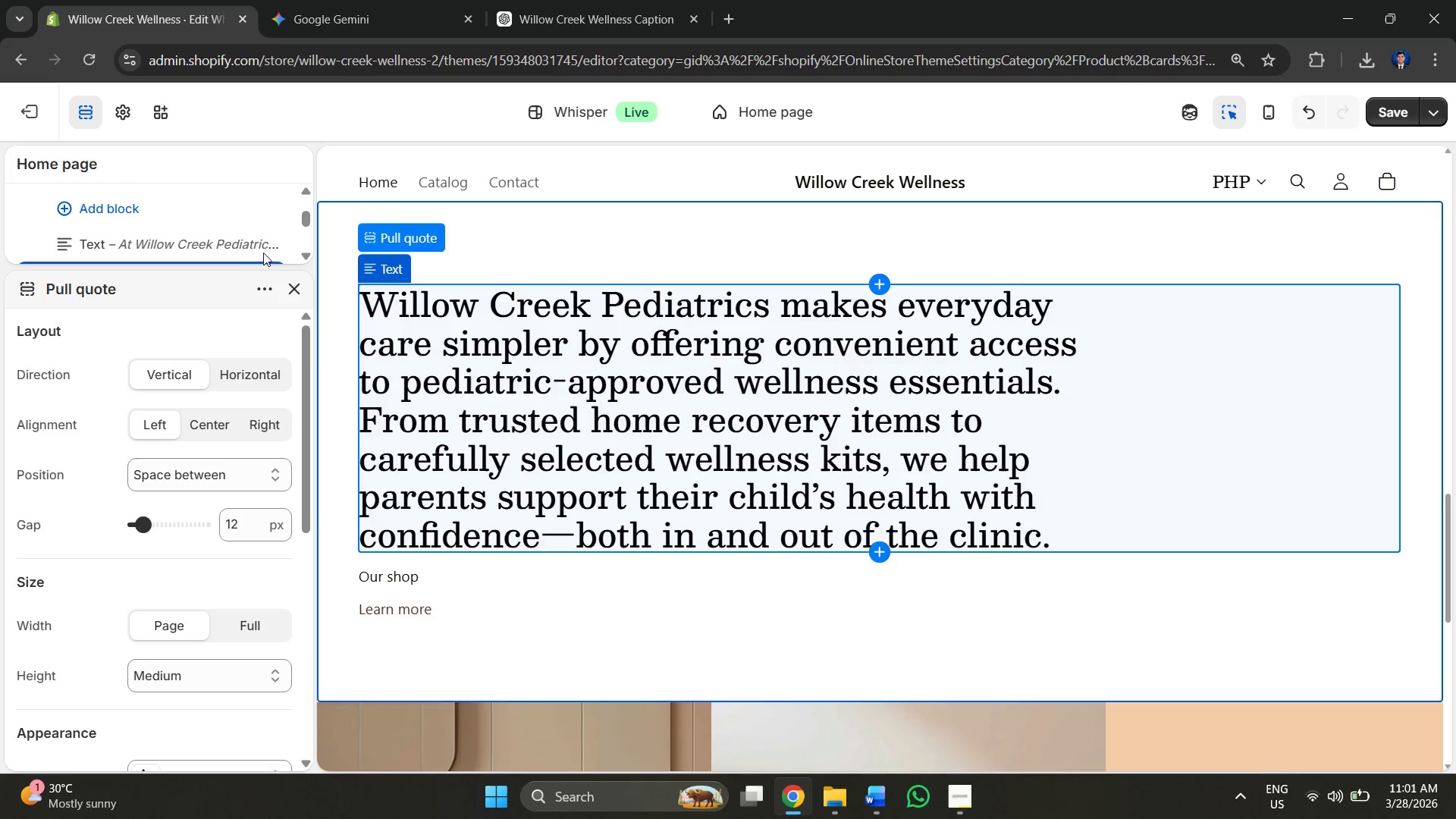 
scroll: coordinate [162, 230], scroll_direction: down, amount: 2.0
 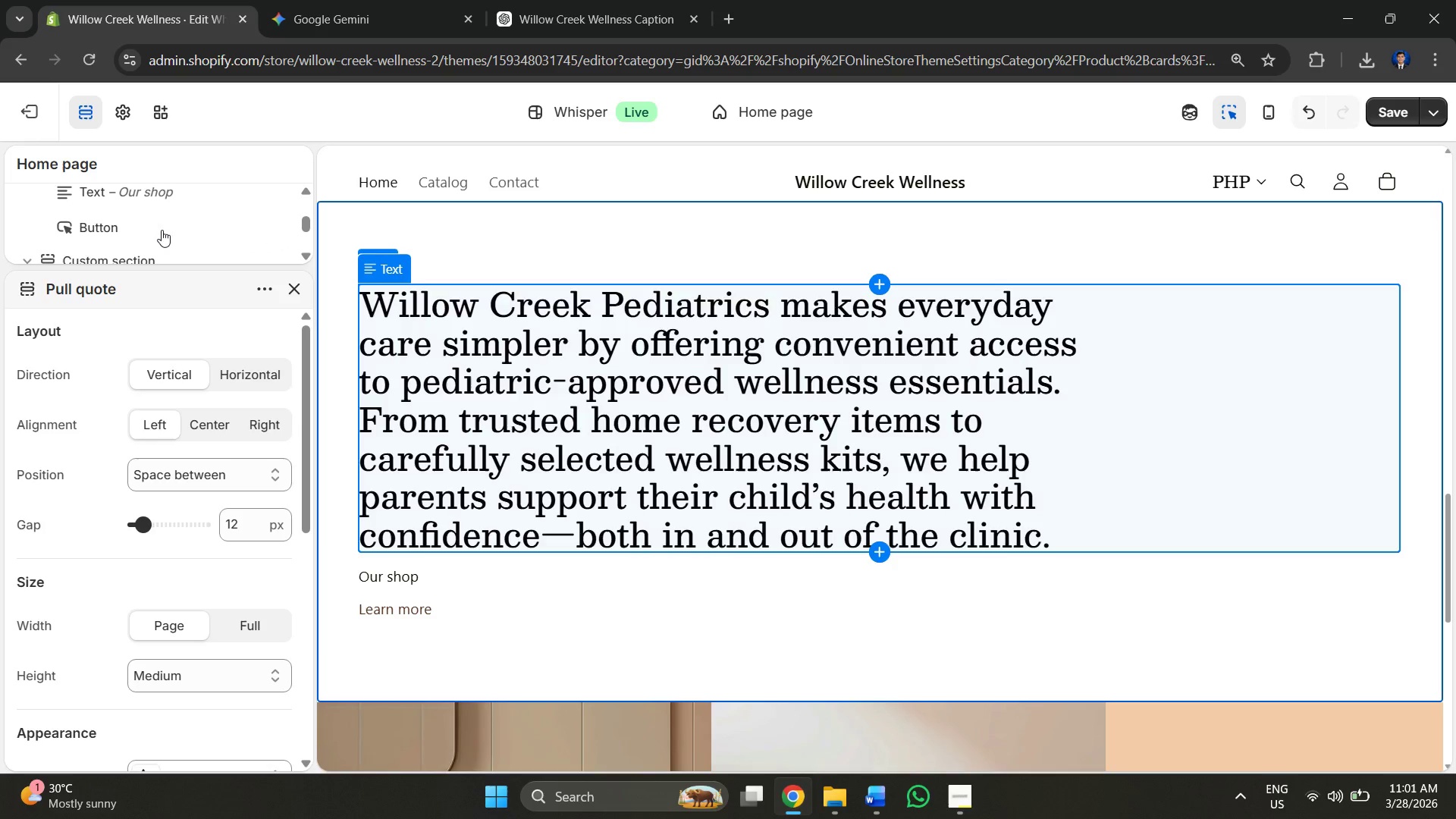 
scroll: coordinate [162, 230], scroll_direction: up, amount: 1.0
 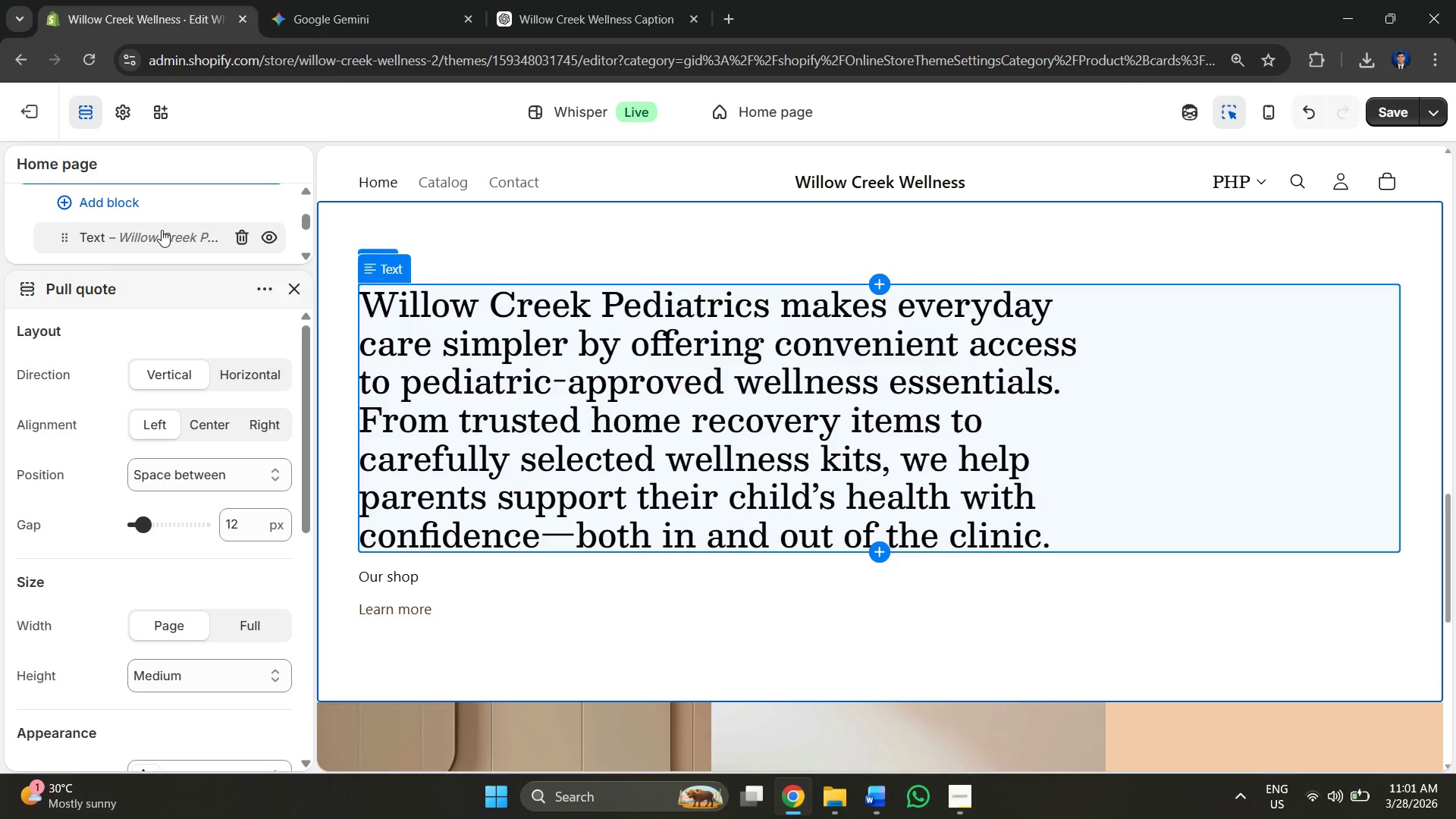 
scroll: coordinate [162, 230], scroll_direction: down, amount: 1.0
 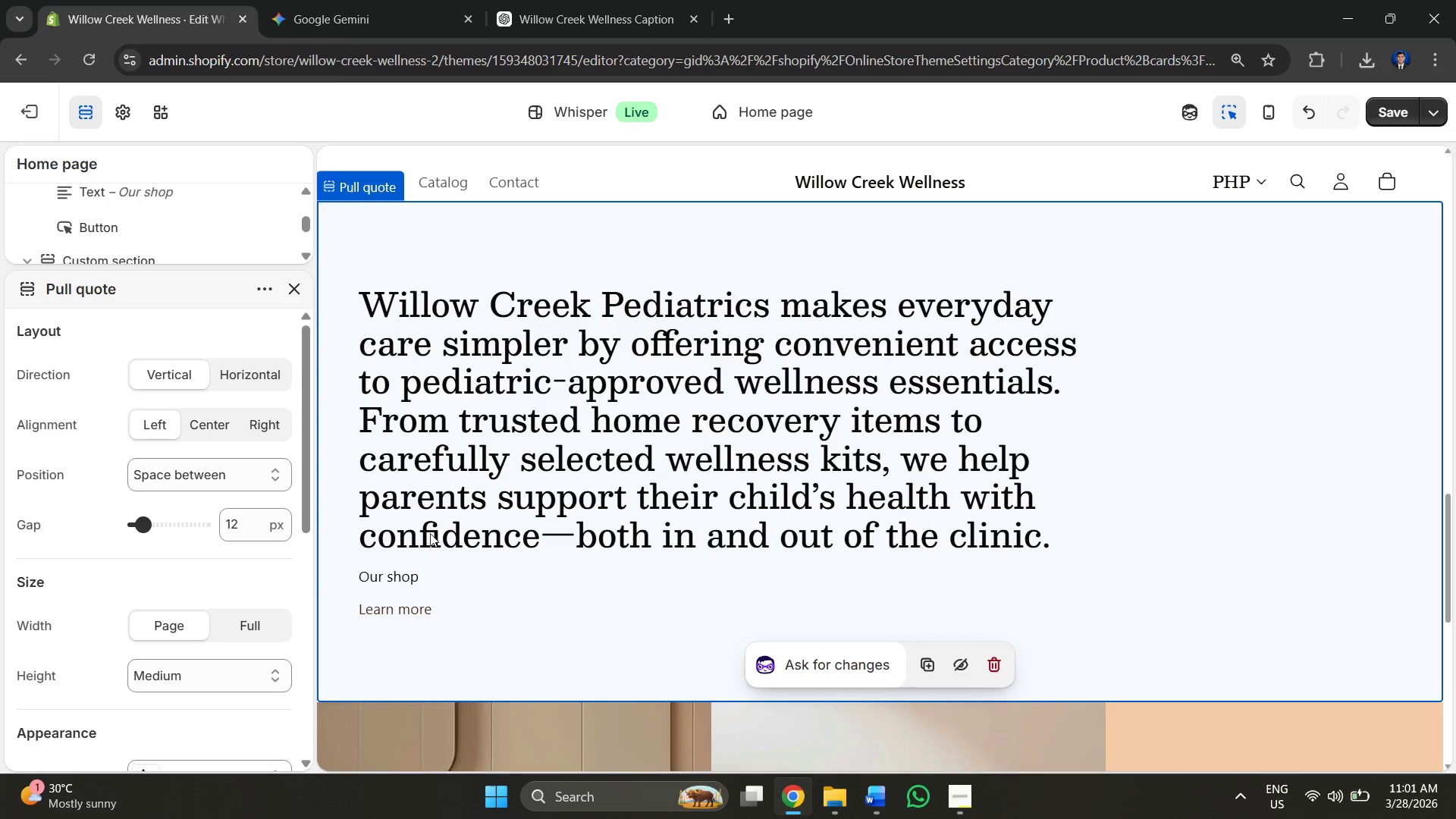 
left_click([390, 572])
 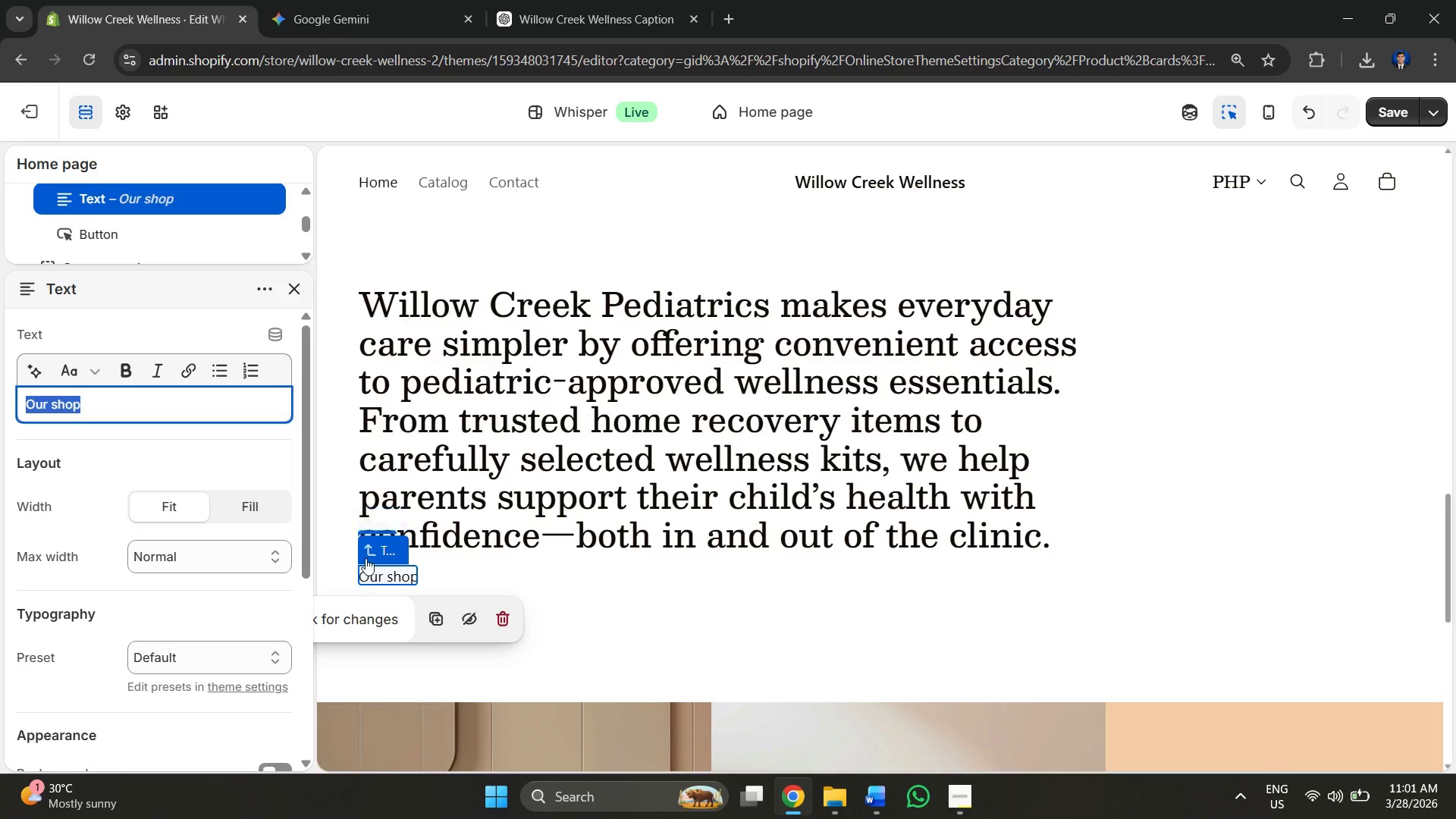 
left_click_drag(start_coordinate=[366, 550], to_coordinate=[351, 276])
 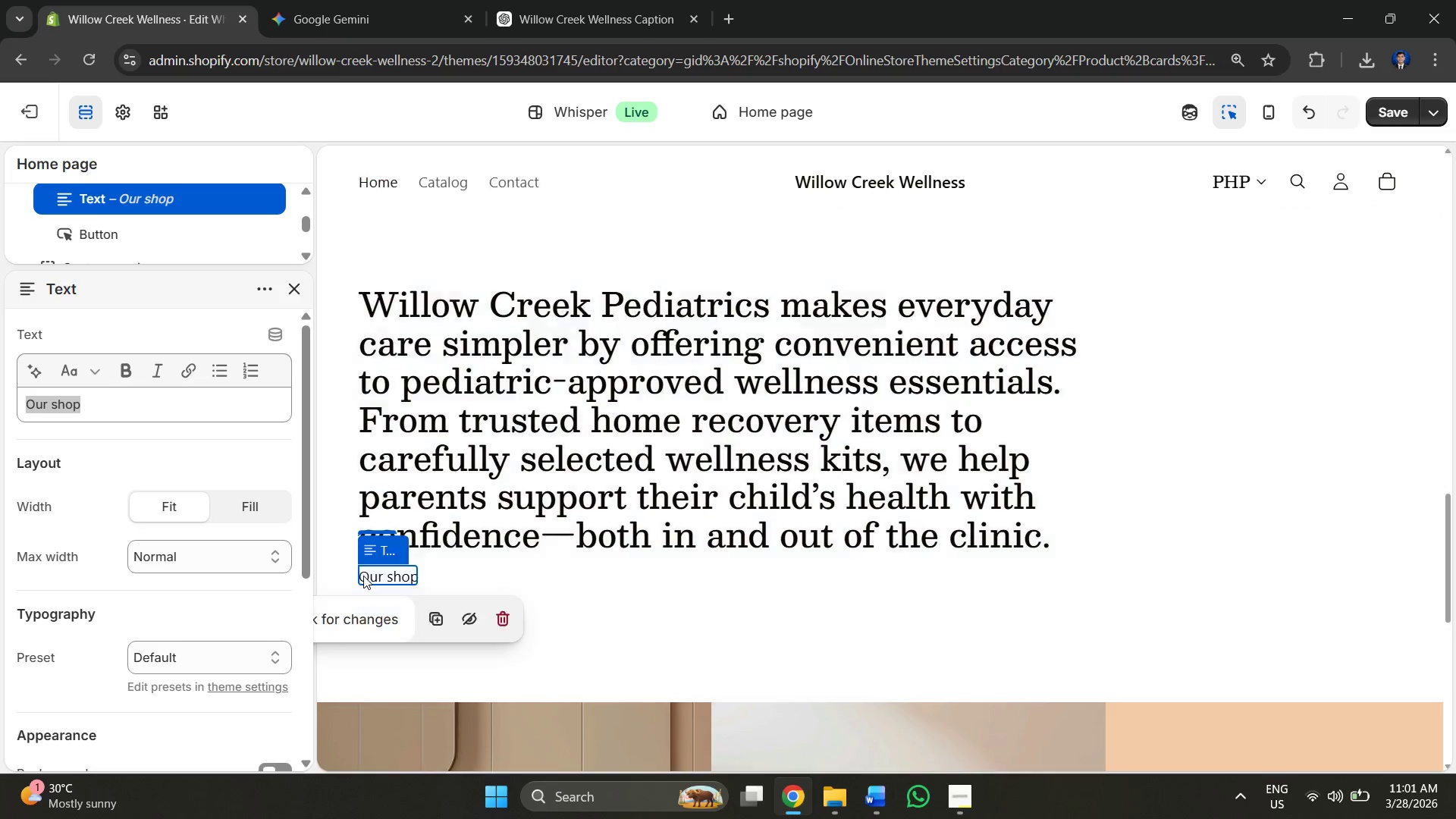 
left_click([363, 576])
 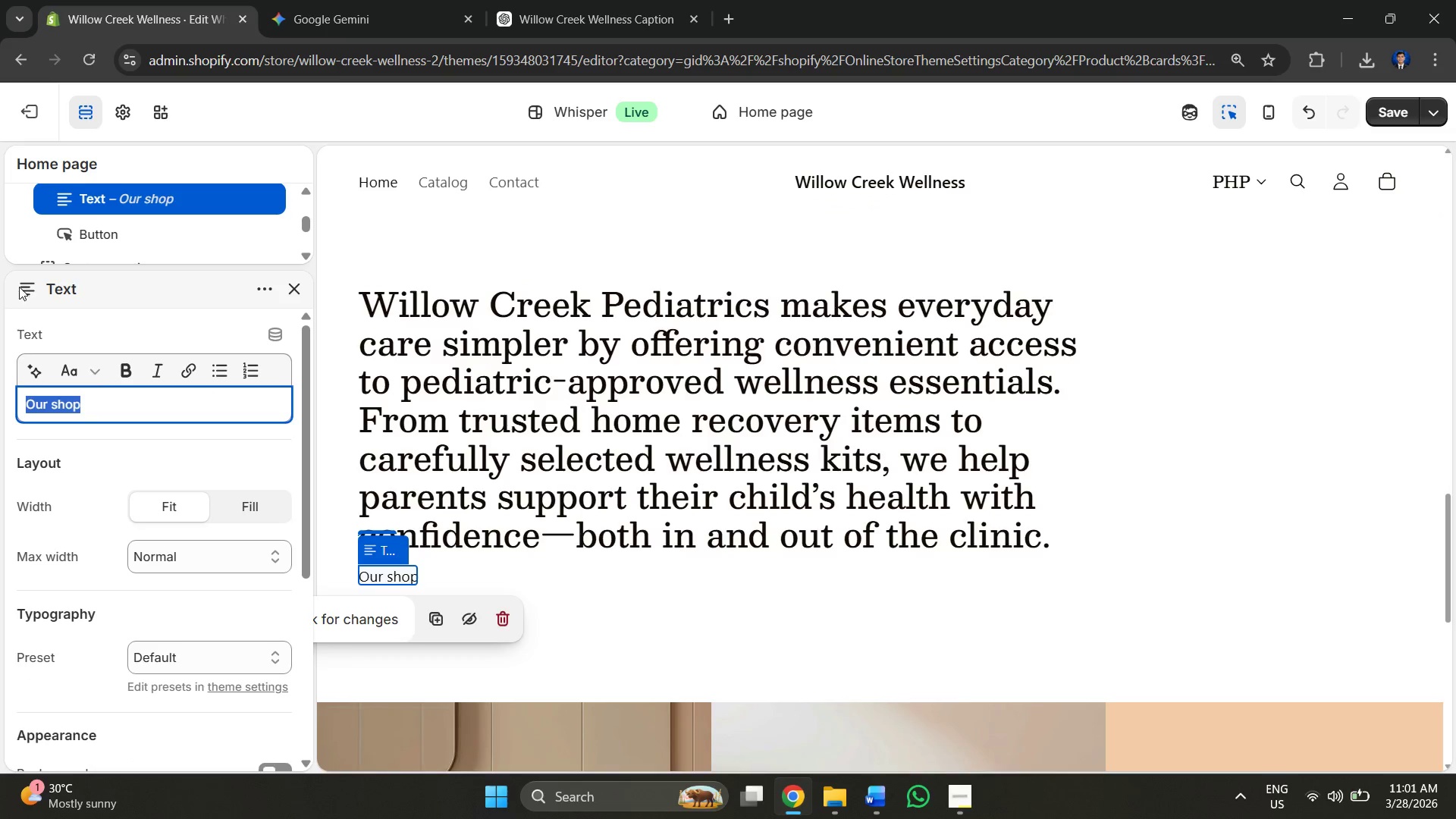 
scroll: coordinate [106, 253], scroll_direction: up, amount: 1.0
 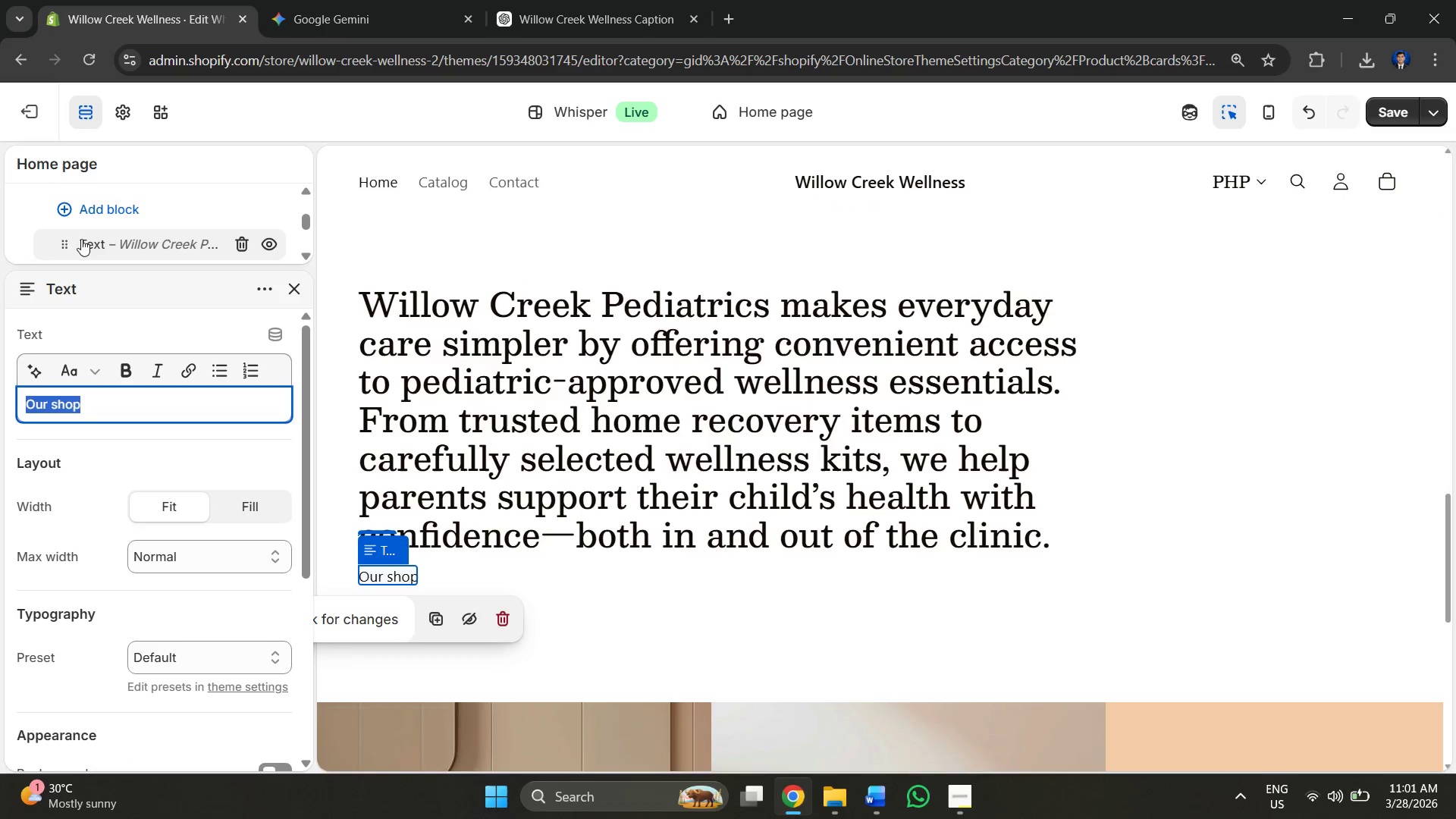 
scroll: coordinate [81, 239], scroll_direction: down, amount: 1.0
 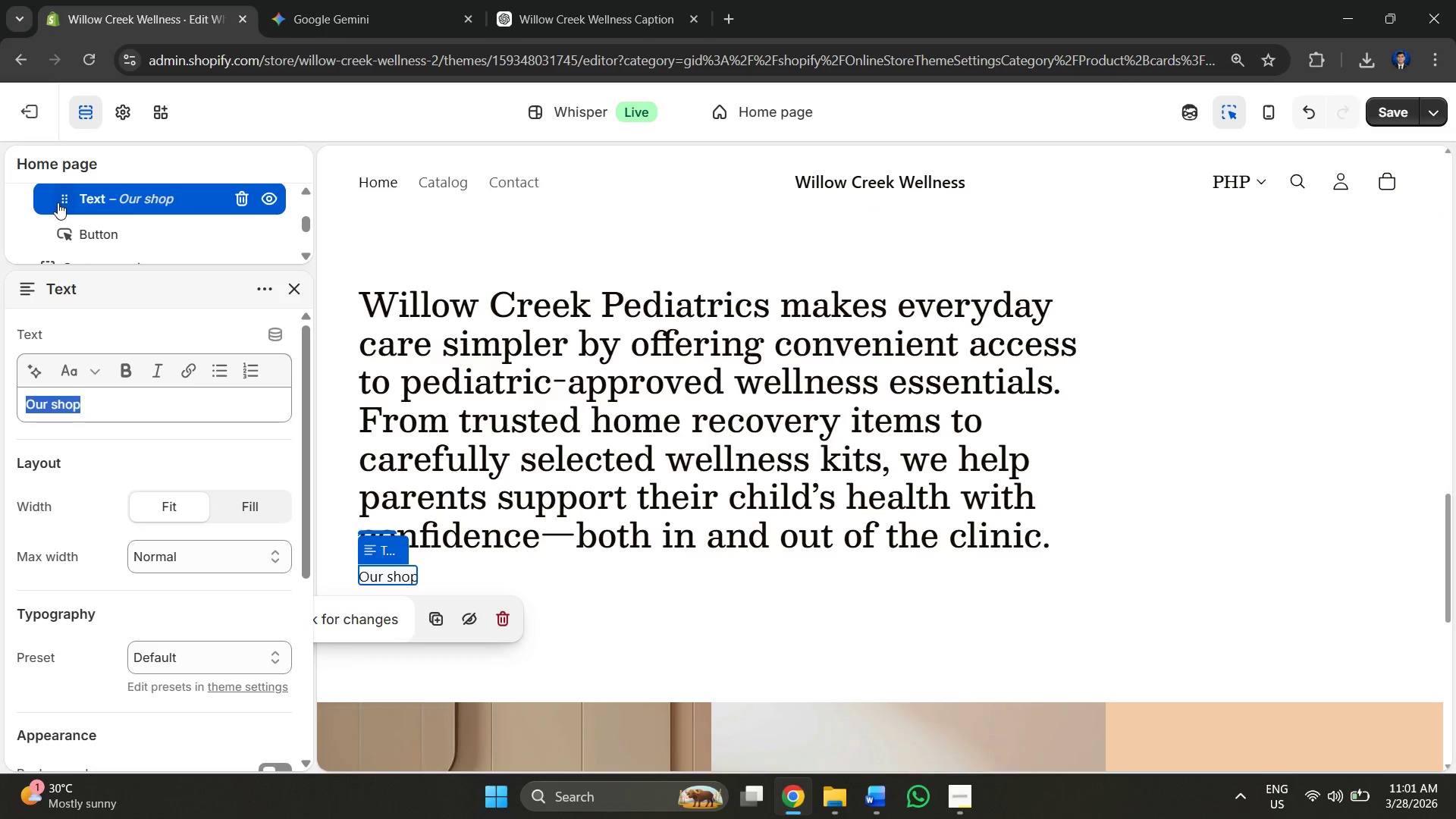 
left_click_drag(start_coordinate=[57, 202], to_coordinate=[64, 216])
 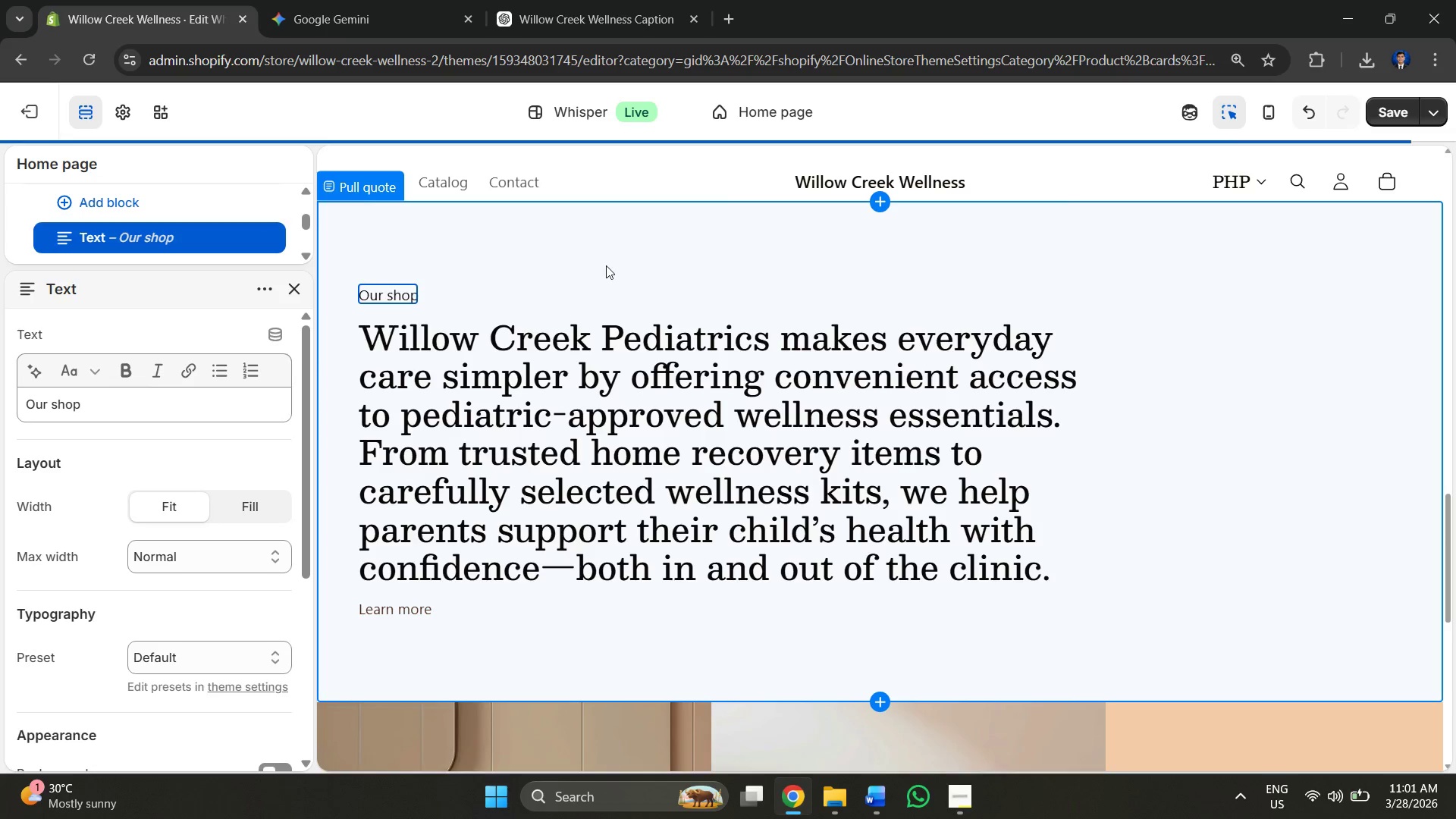 
scroll: coordinate [1027, 435], scroll_direction: down, amount: 3.0
 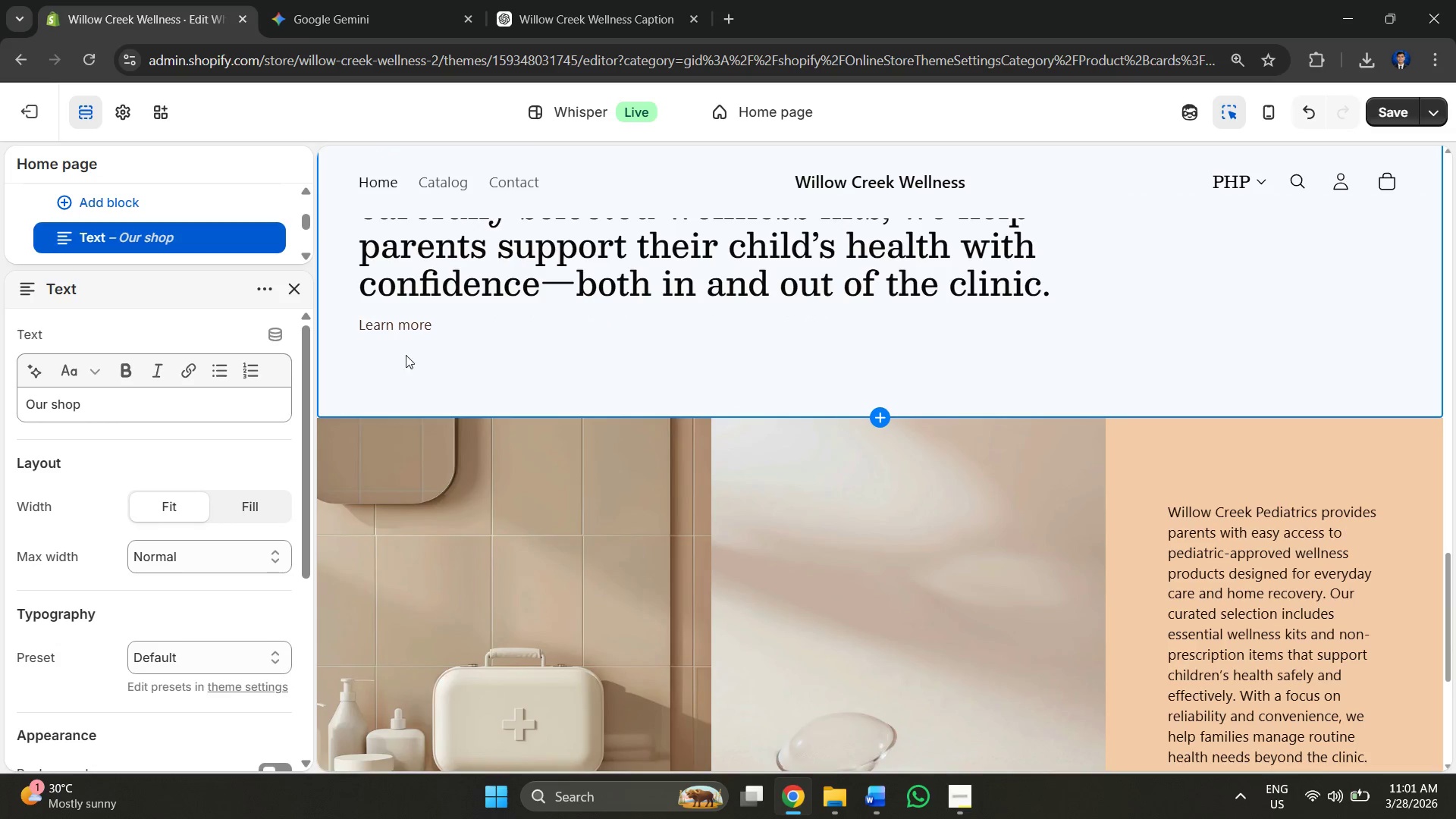 
scroll: coordinate [450, 381], scroll_direction: up, amount: 7.0
 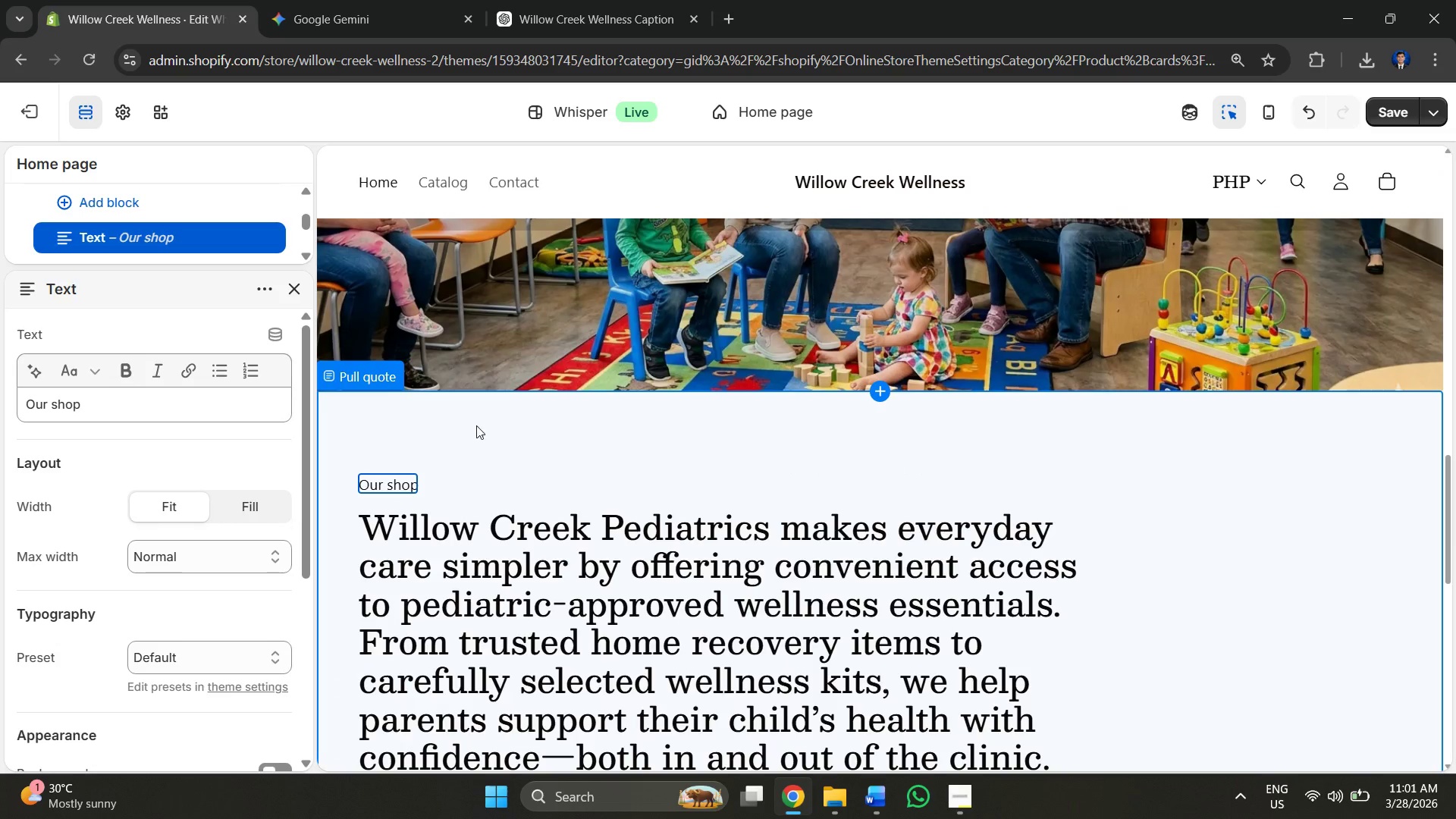 
left_click([478, 416])
 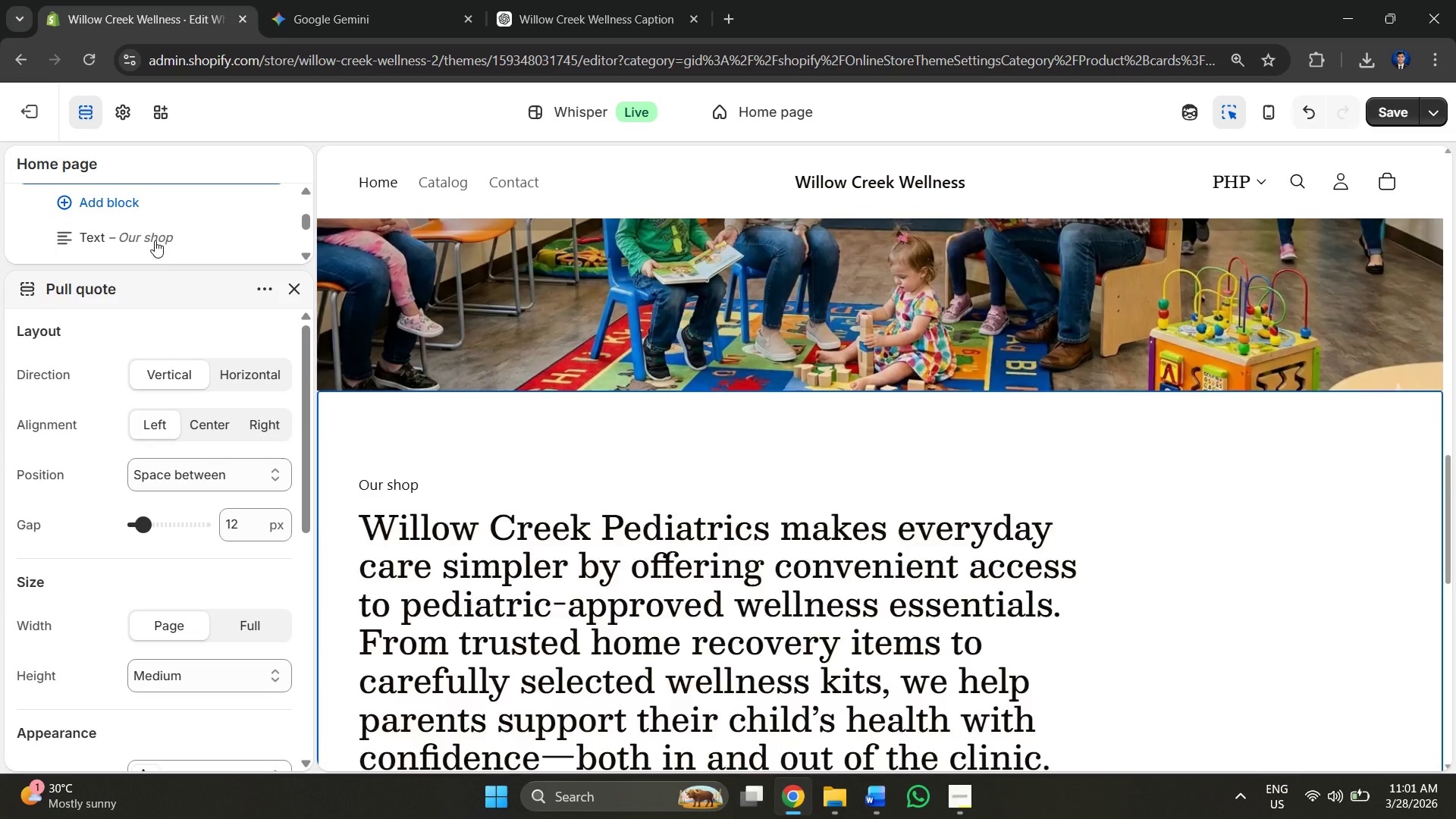 
scroll: coordinate [155, 239], scroll_direction: up, amount: 1.0
 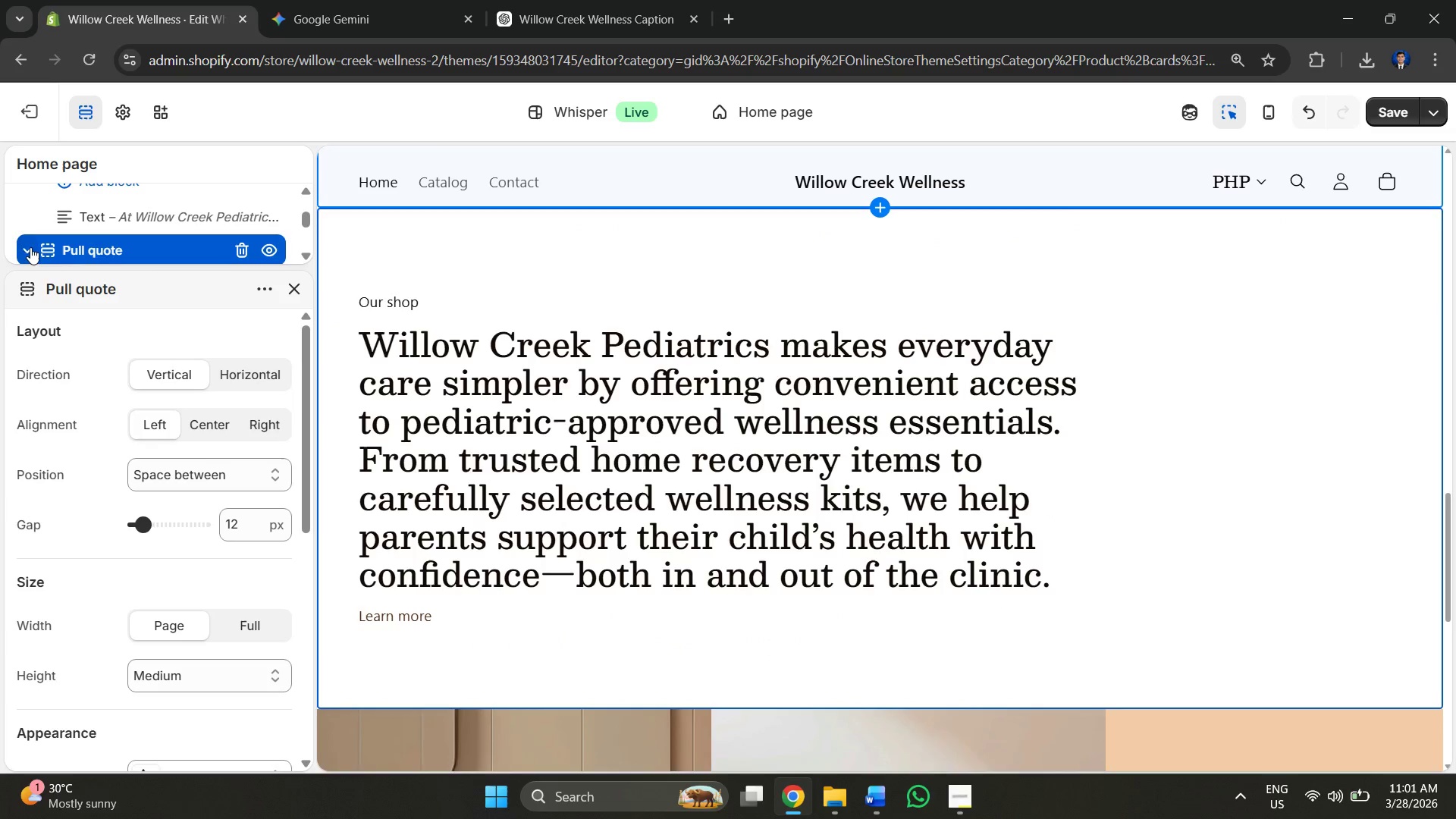 
left_click_drag(start_coordinate=[26, 249], to_coordinate=[42, 249])
 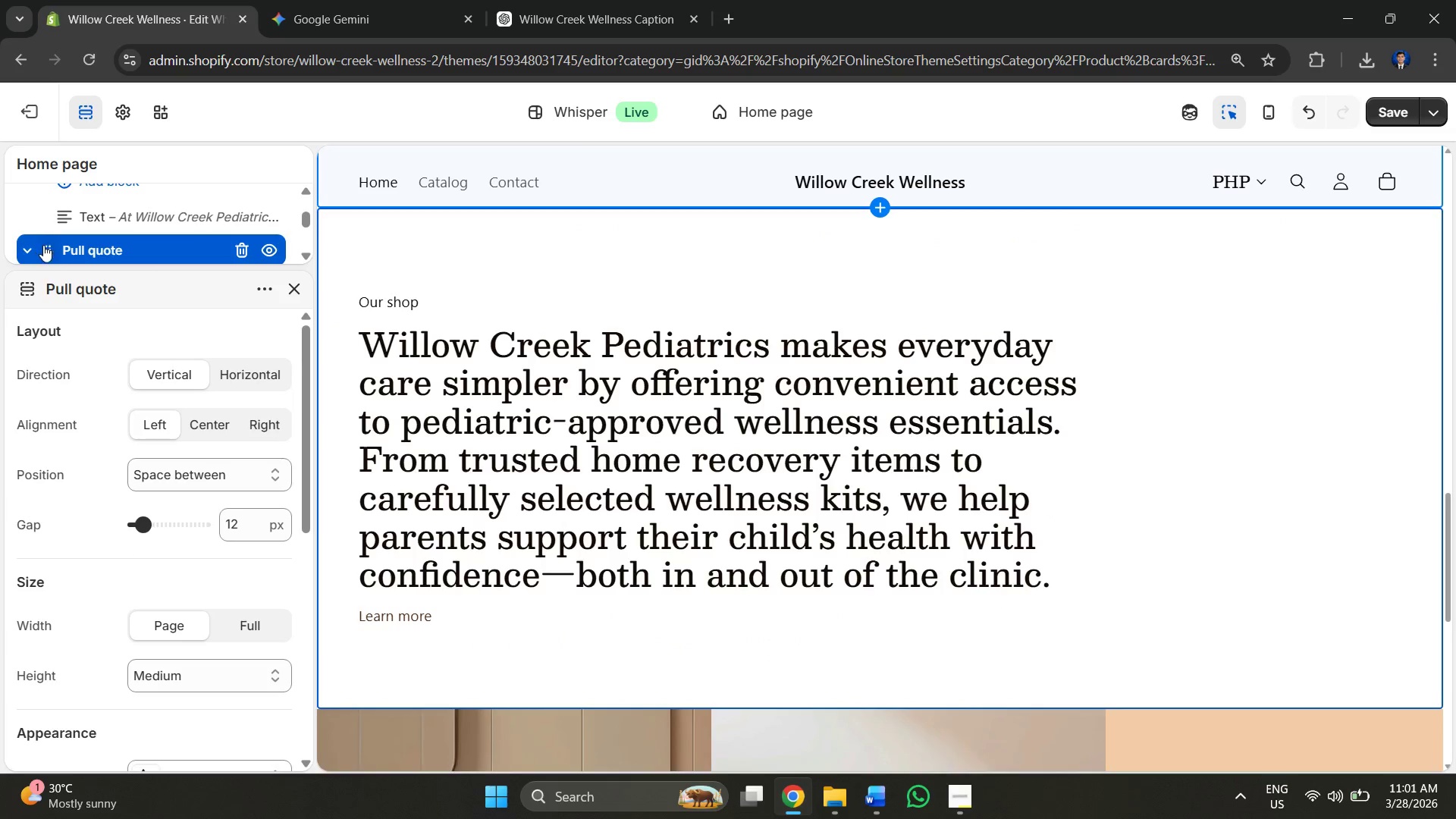 
left_click_drag(start_coordinate=[47, 246], to_coordinate=[61, 203])
 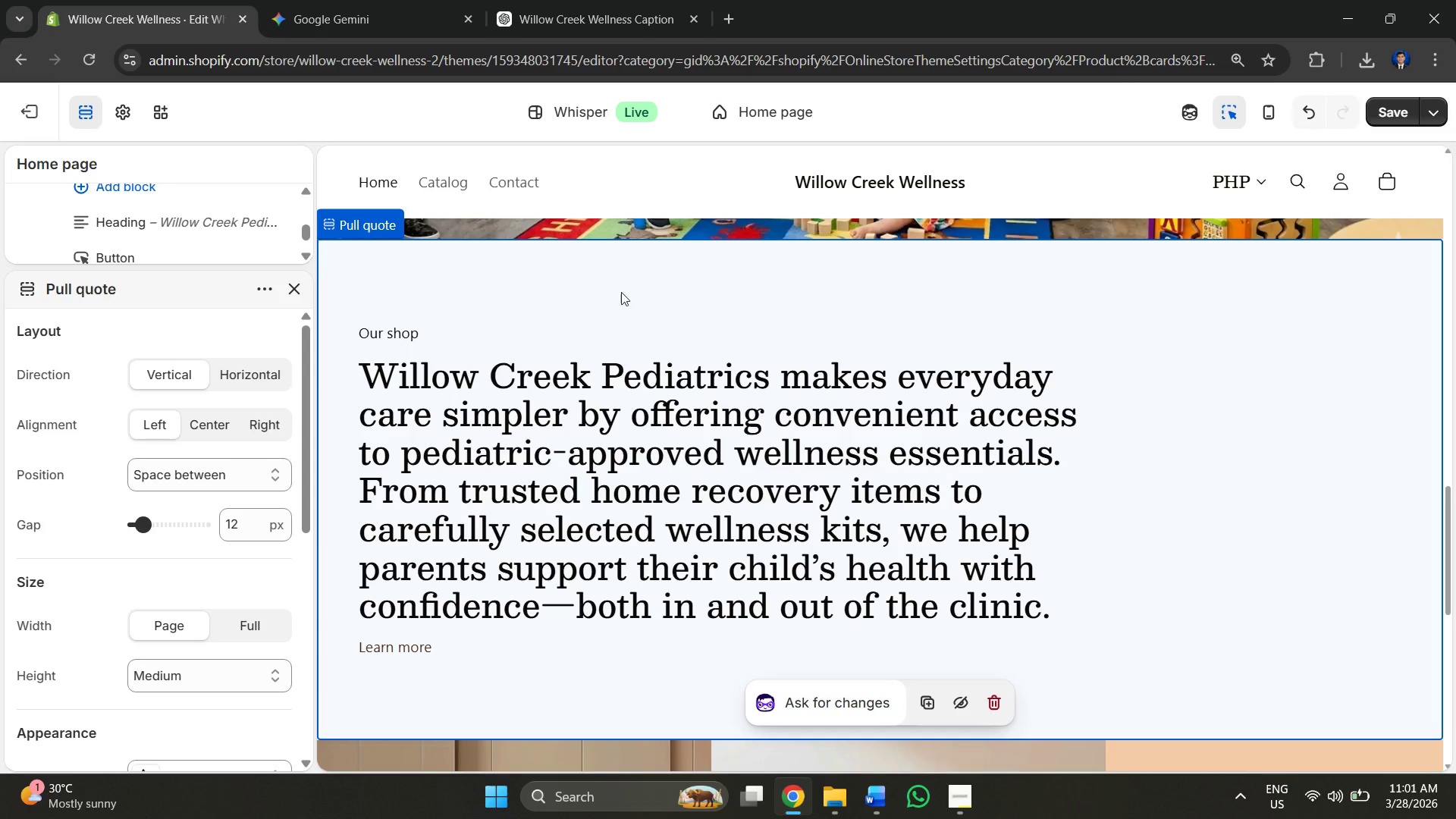 
scroll: coordinate [700, 374], scroll_direction: down, amount: 9.0
 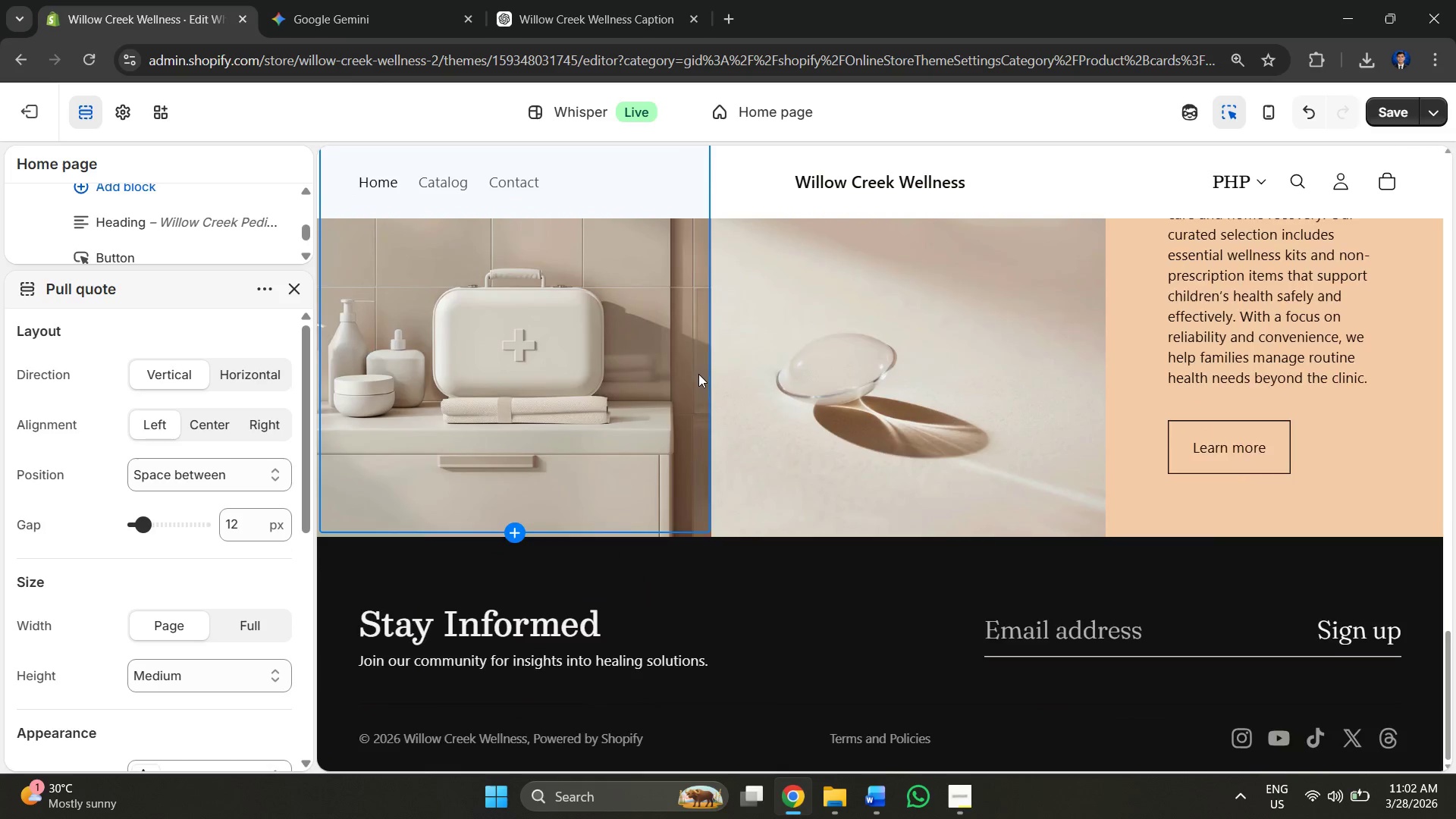 
scroll: coordinate [698, 374], scroll_direction: up, amount: 12.0
 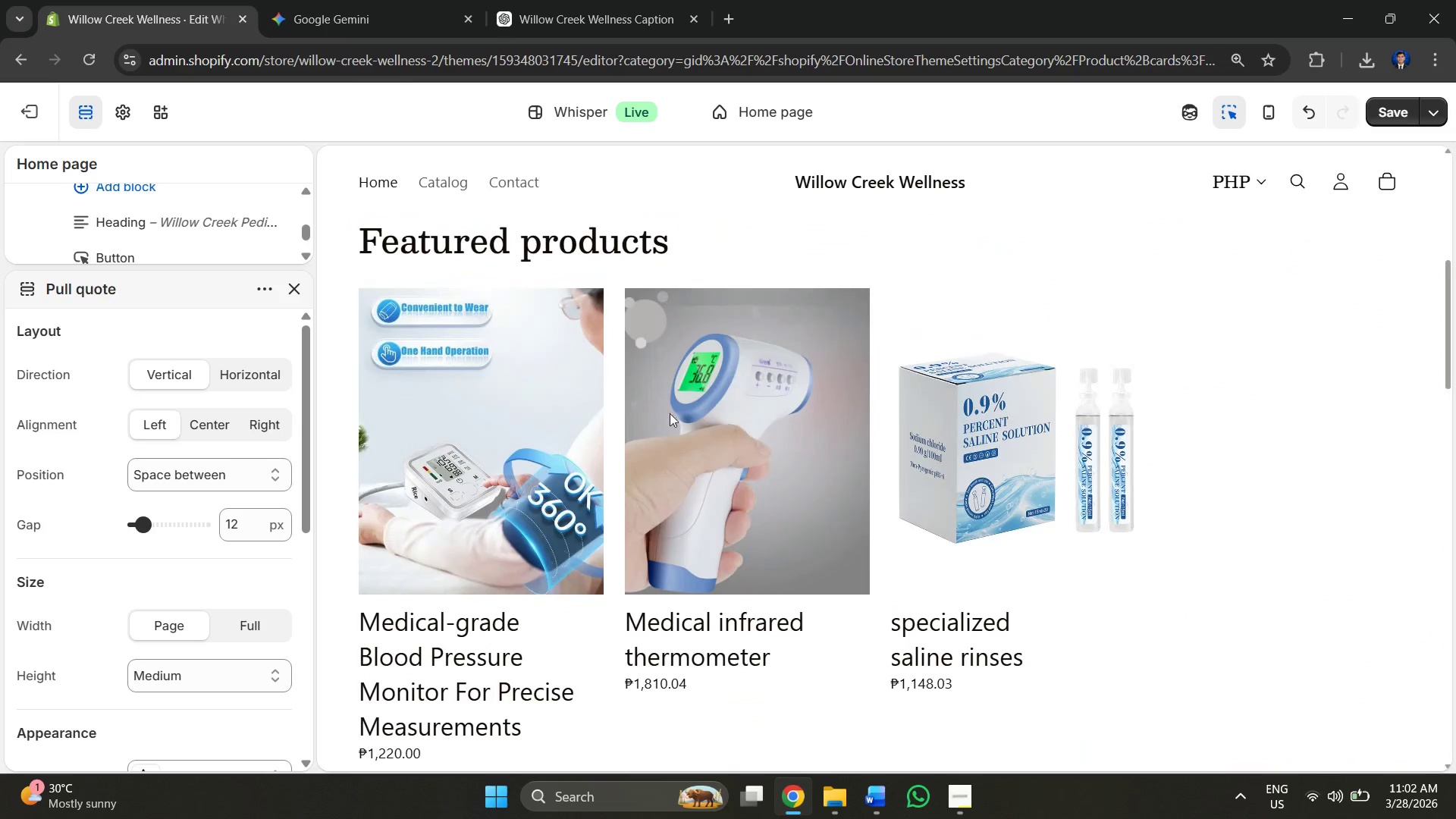 
scroll: coordinate [1102, 439], scroll_direction: down, amount: 17.0
 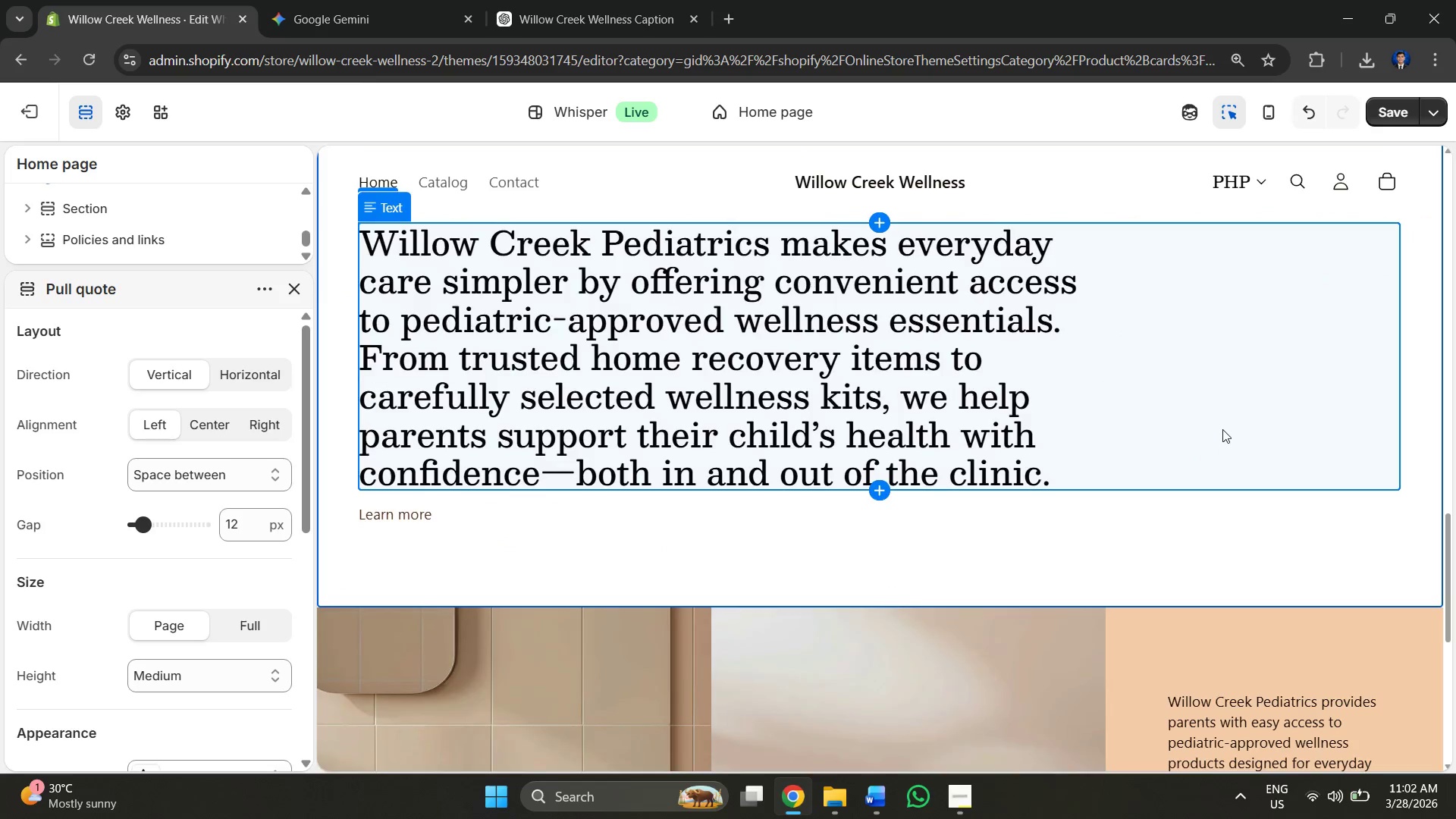 
left_click([1219, 427])
 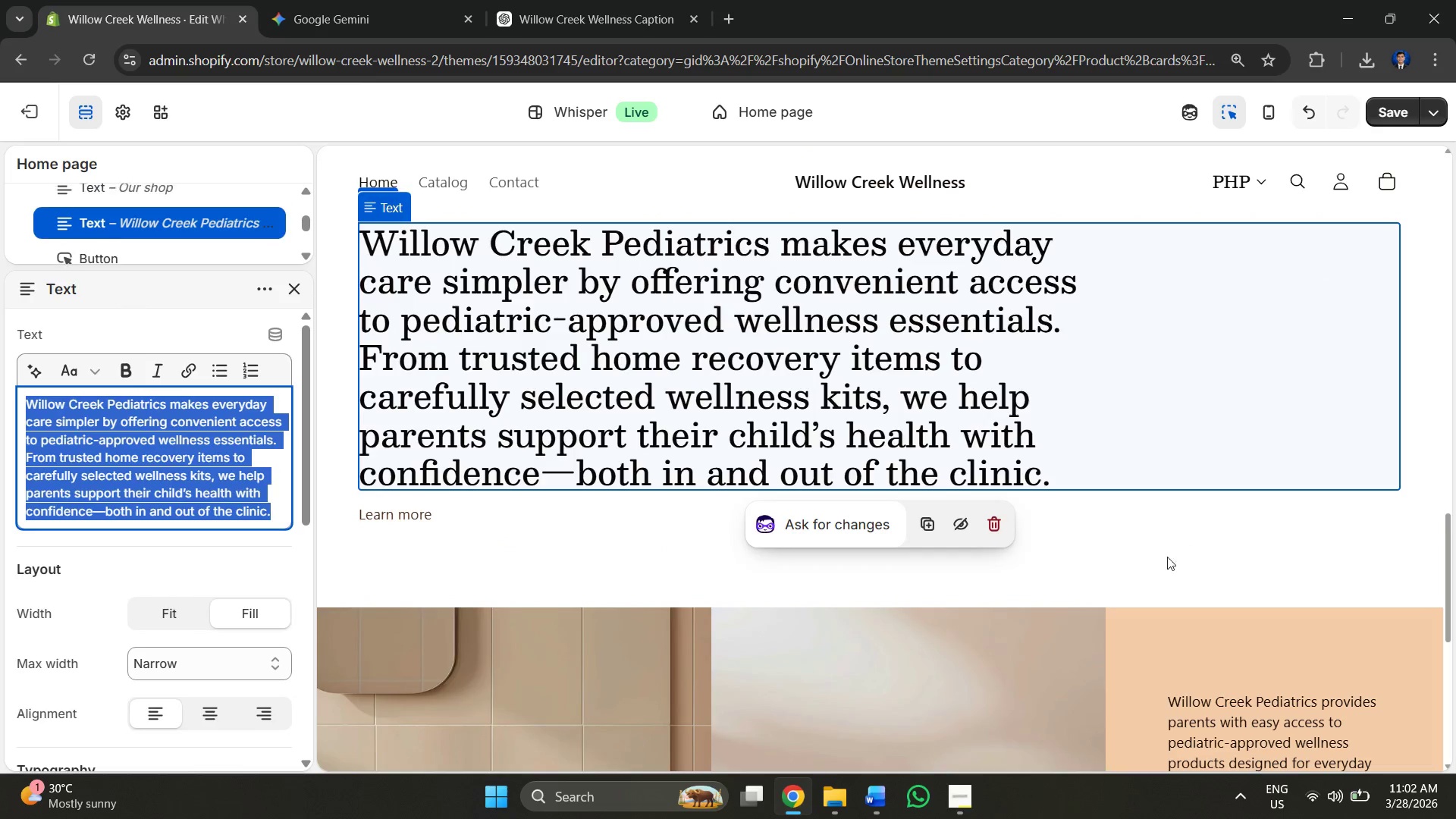 
left_click([1161, 566])
 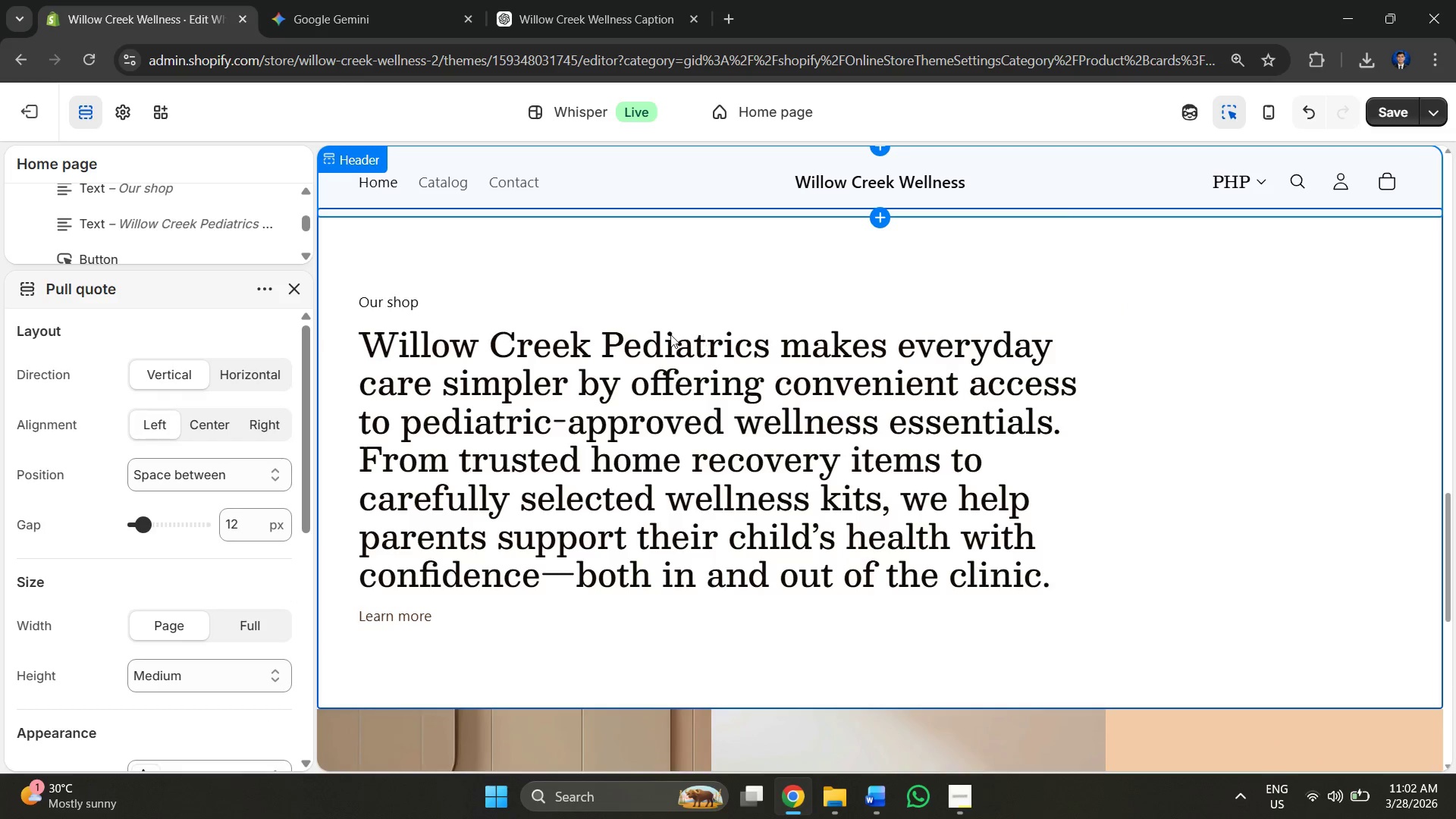 
right_click([546, 253])
 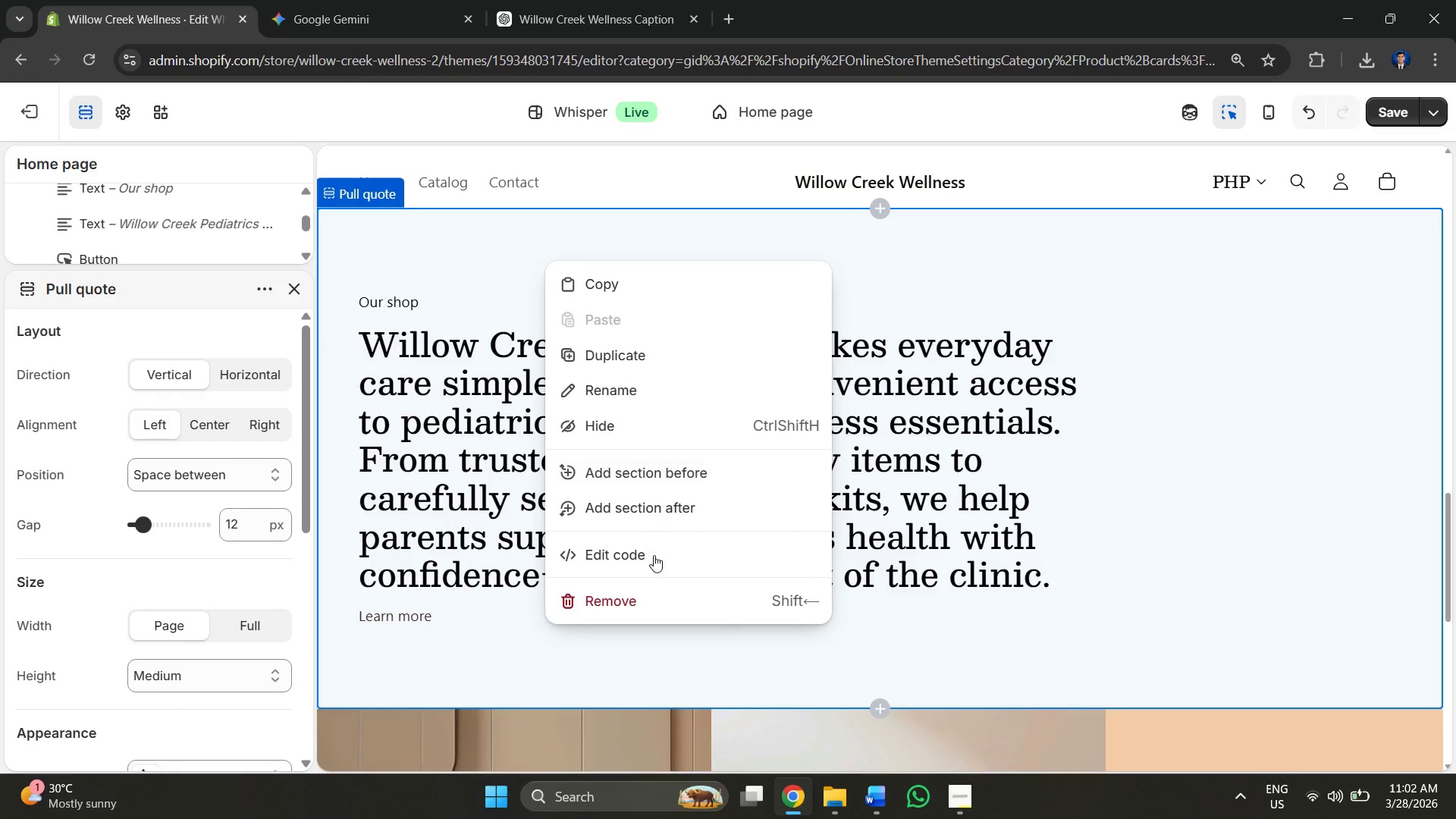 
left_click([634, 601])
 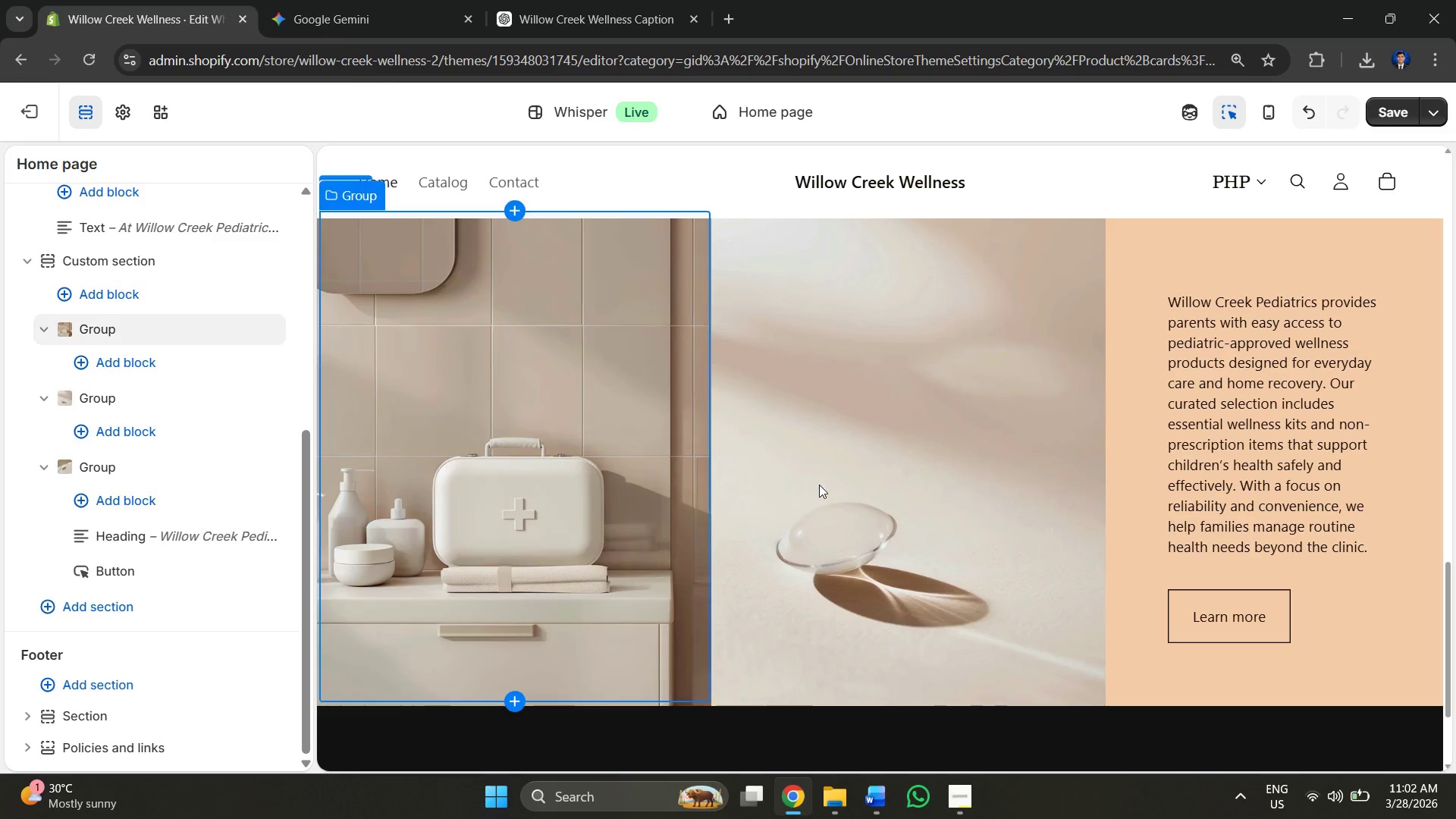 
scroll: coordinate [743, 440], scroll_direction: down, amount: 2.0
 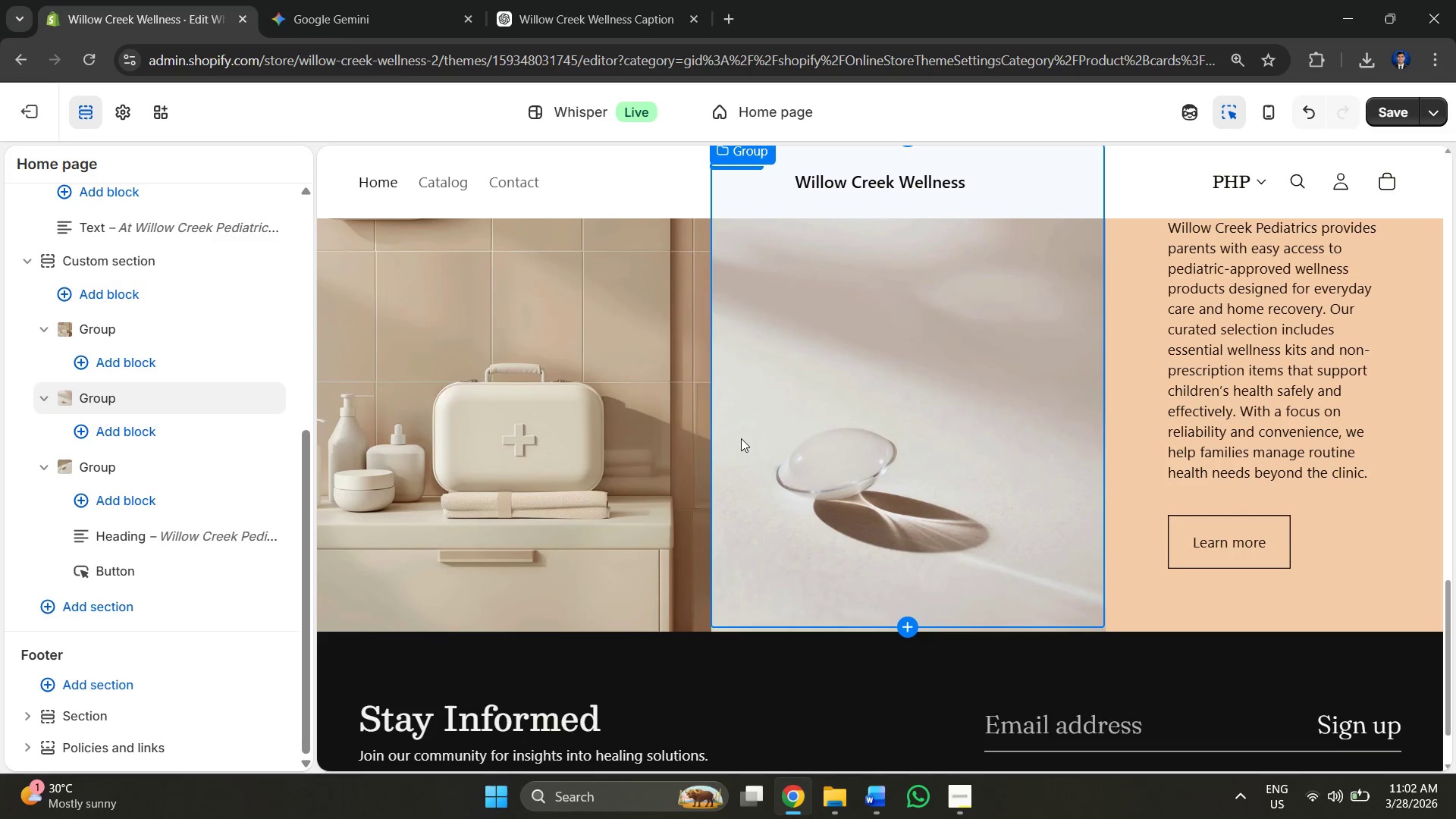 
scroll: coordinate [741, 437], scroll_direction: up, amount: 5.0
 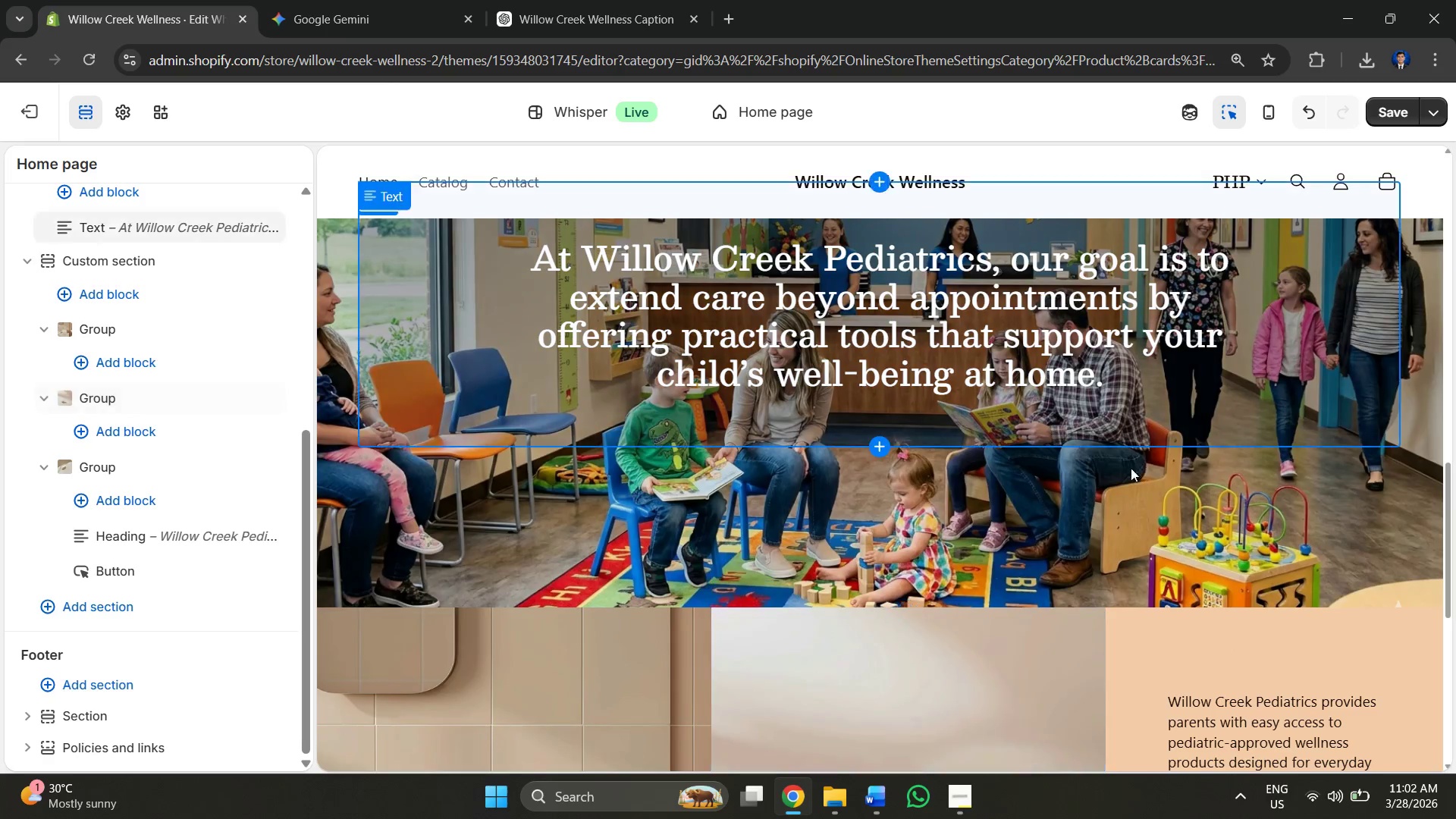 
scroll: coordinate [1170, 483], scroll_direction: down, amount: 4.0
 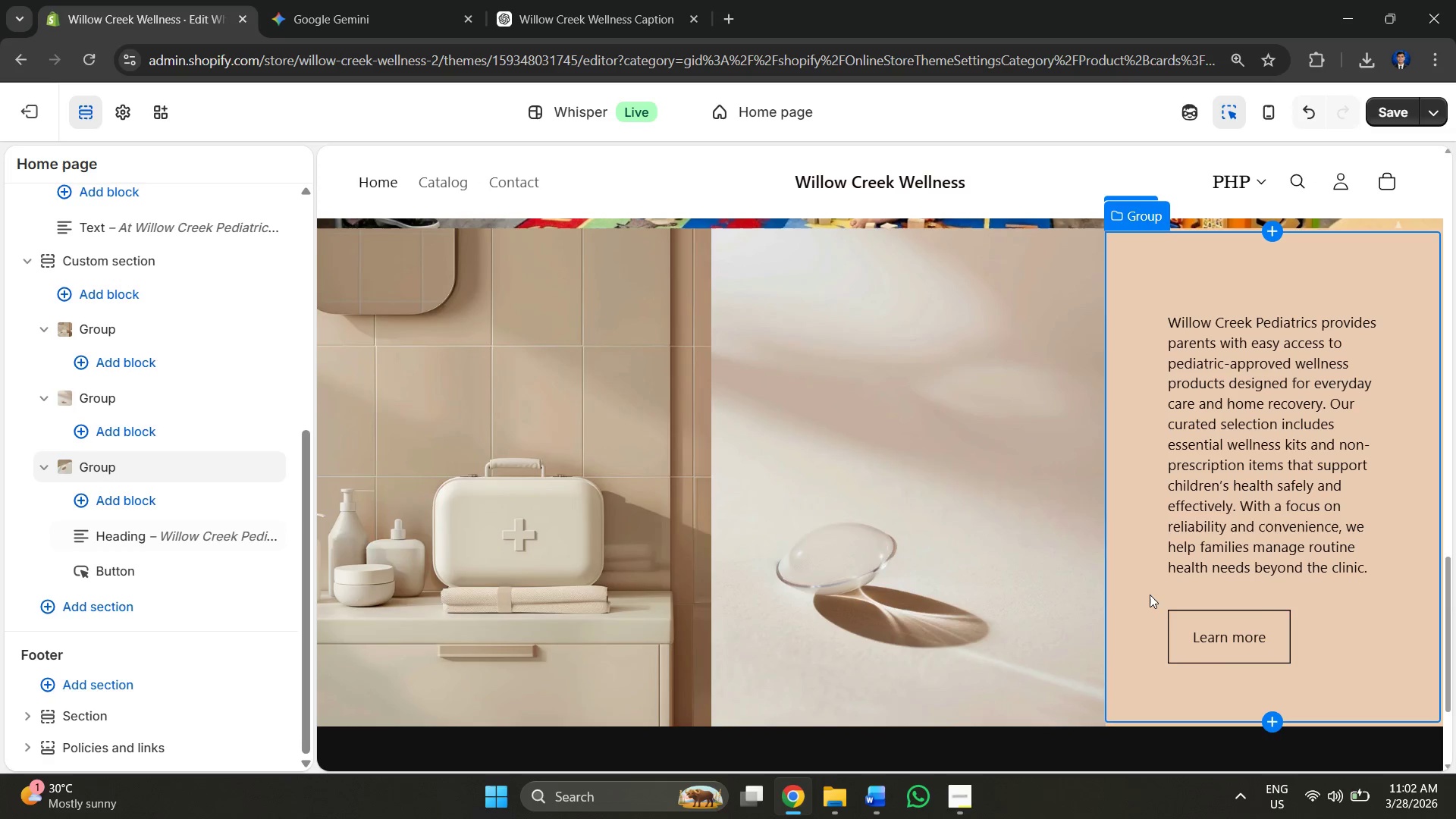 
scroll: coordinate [1147, 584], scroll_direction: up, amount: 1.0
 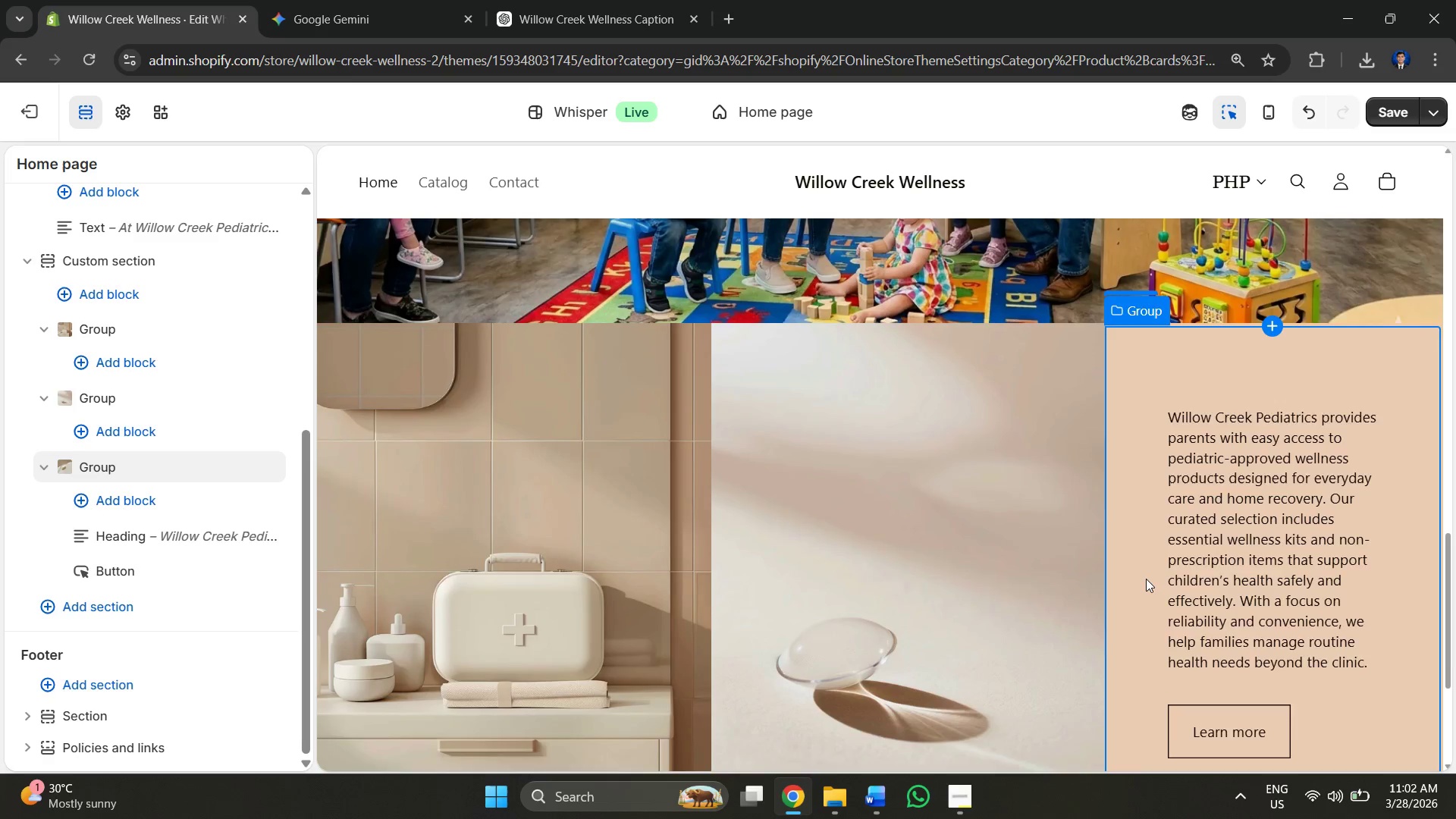 
scroll: coordinate [1136, 577], scroll_direction: down, amount: 5.0
 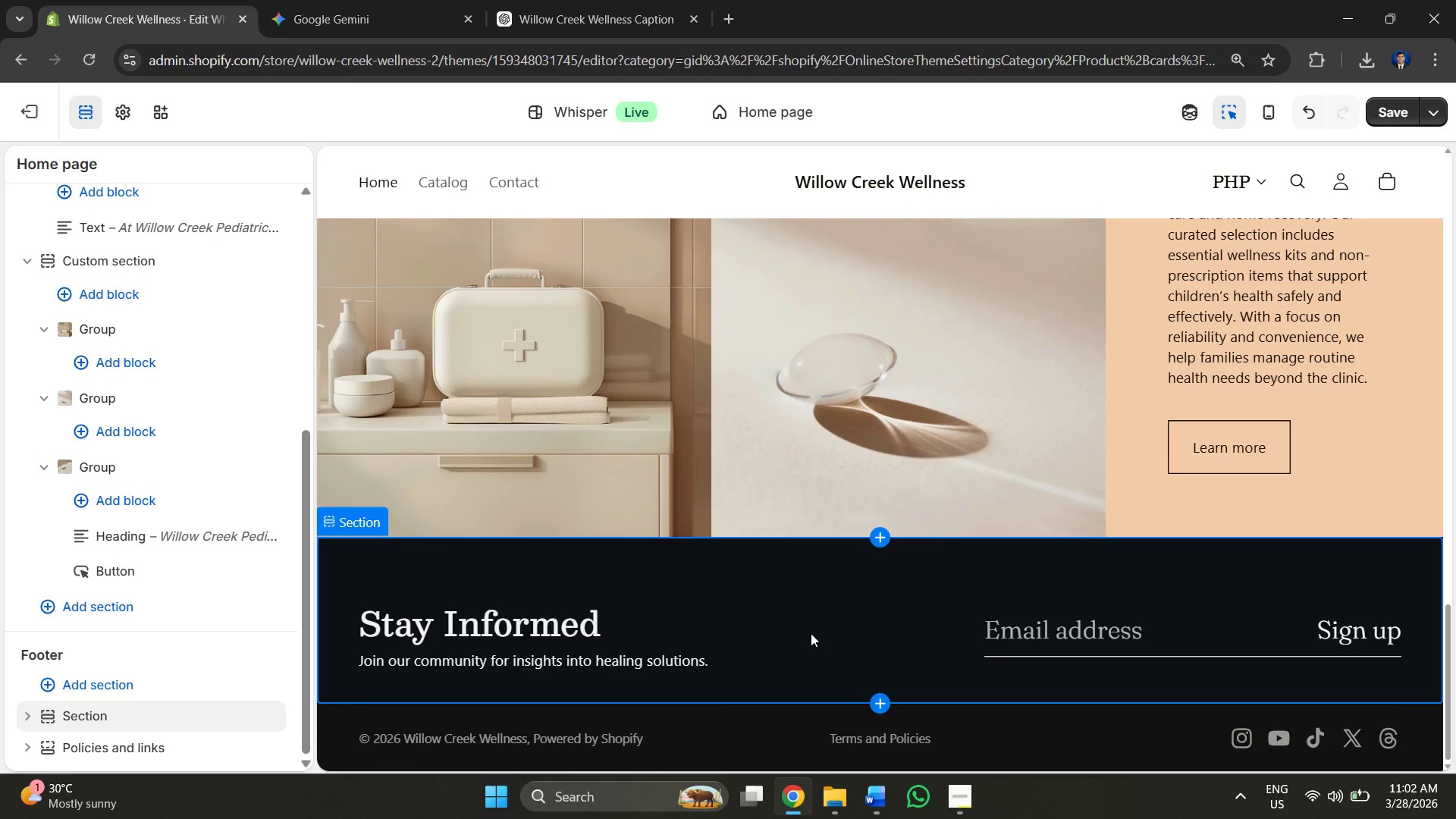 
left_click([811, 633])
 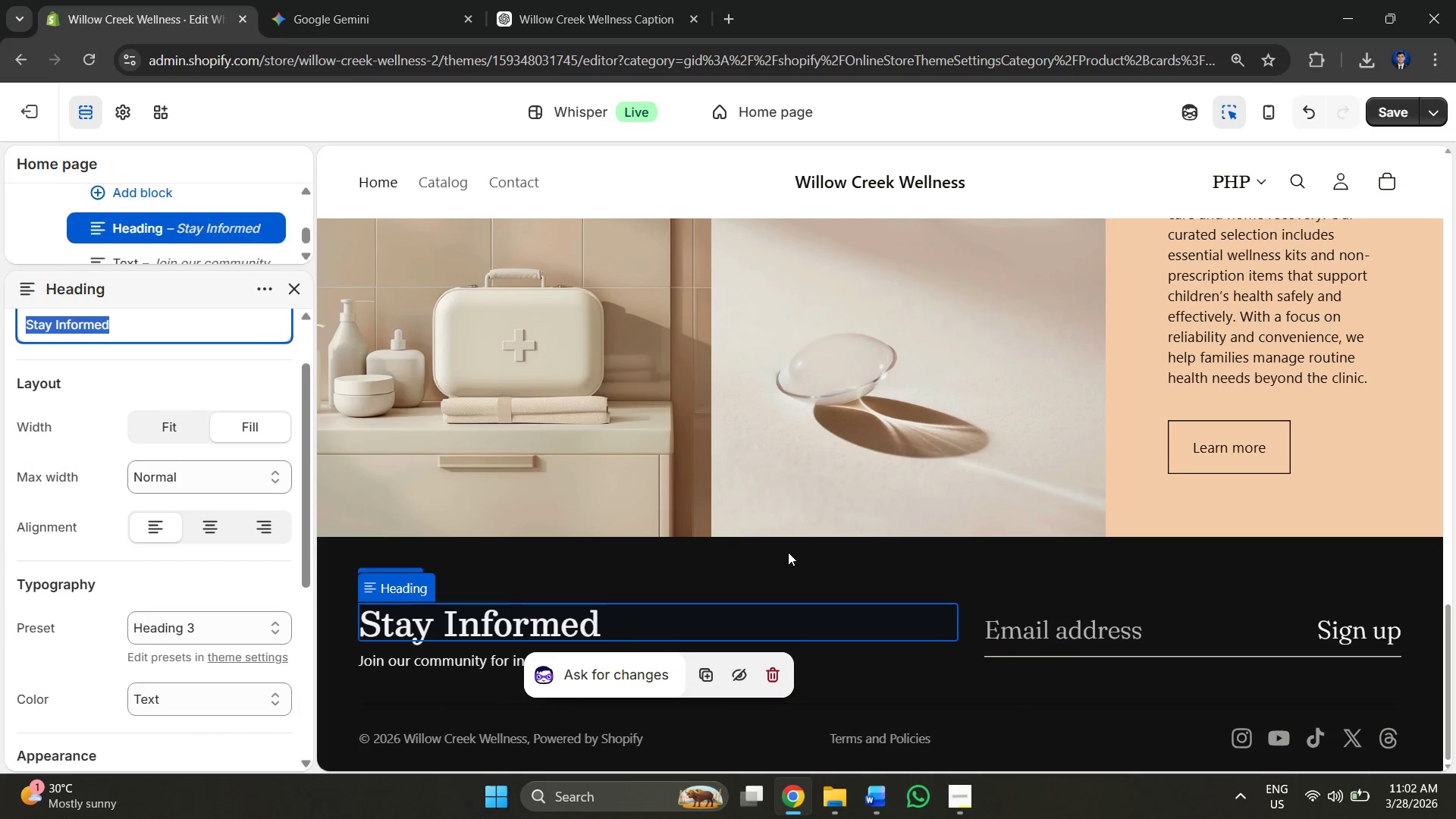 
left_click([788, 565])
 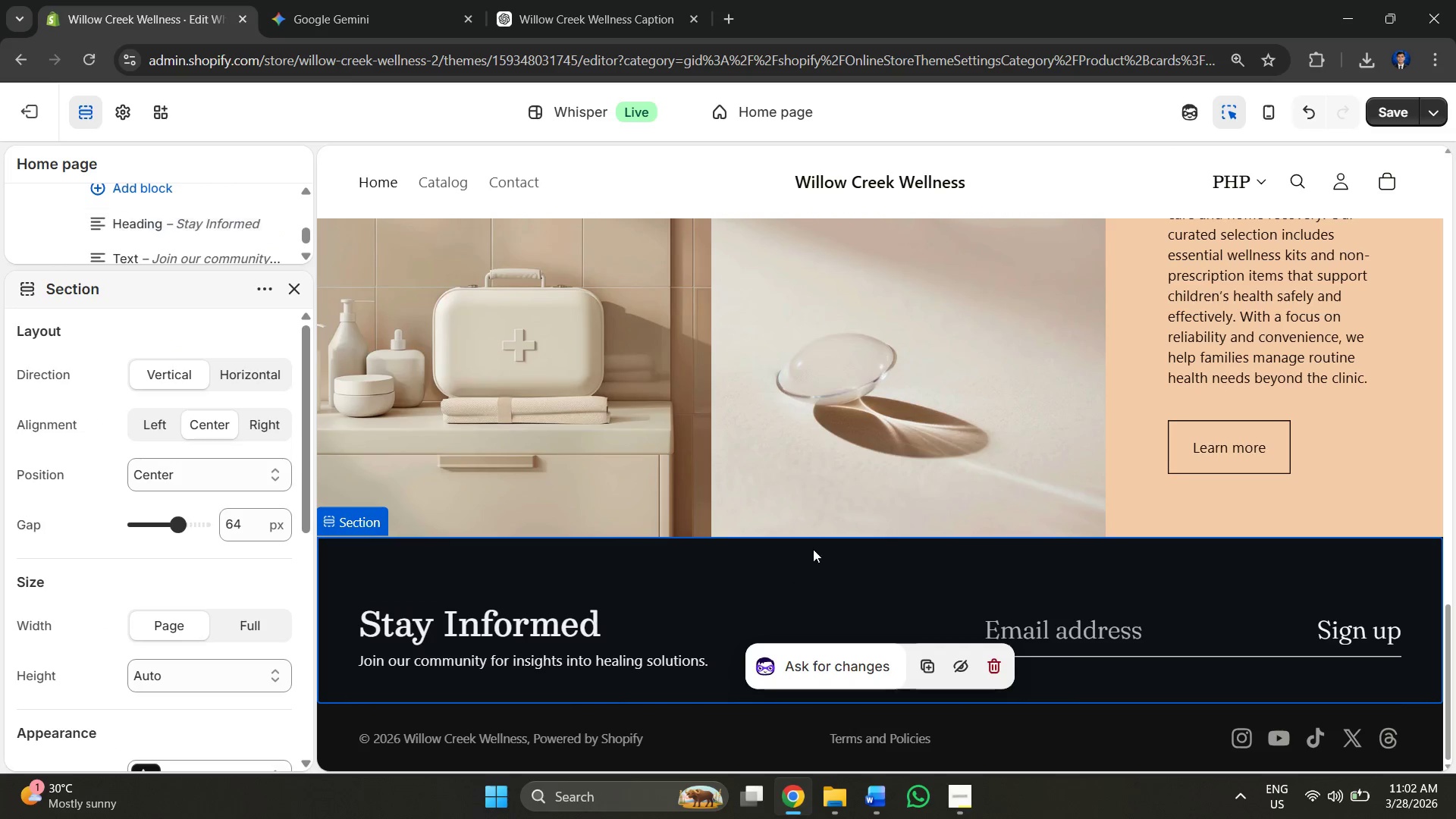 
scroll: coordinate [847, 428], scroll_direction: up, amount: 3.0
 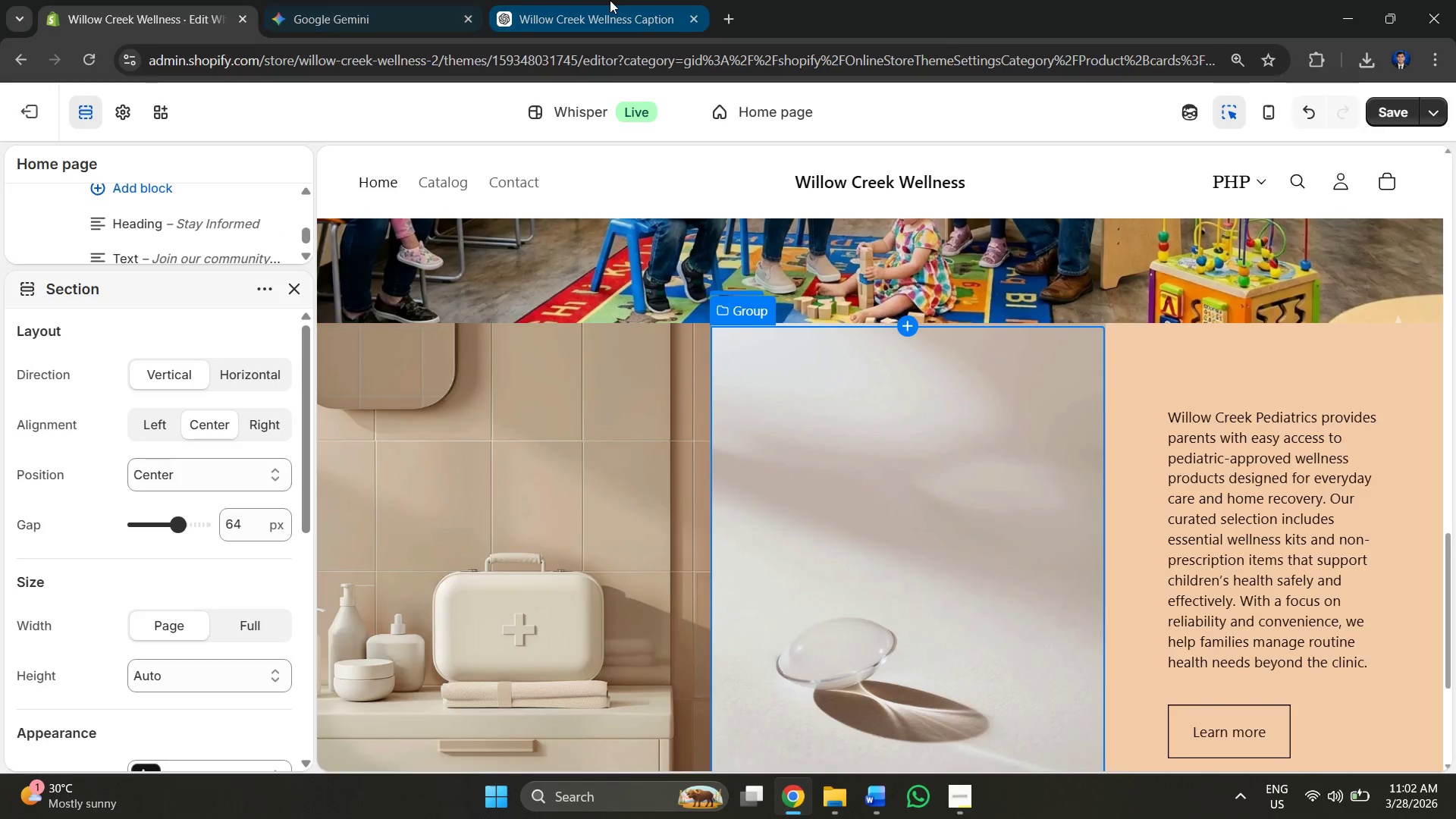 
double_click([384, 7])
 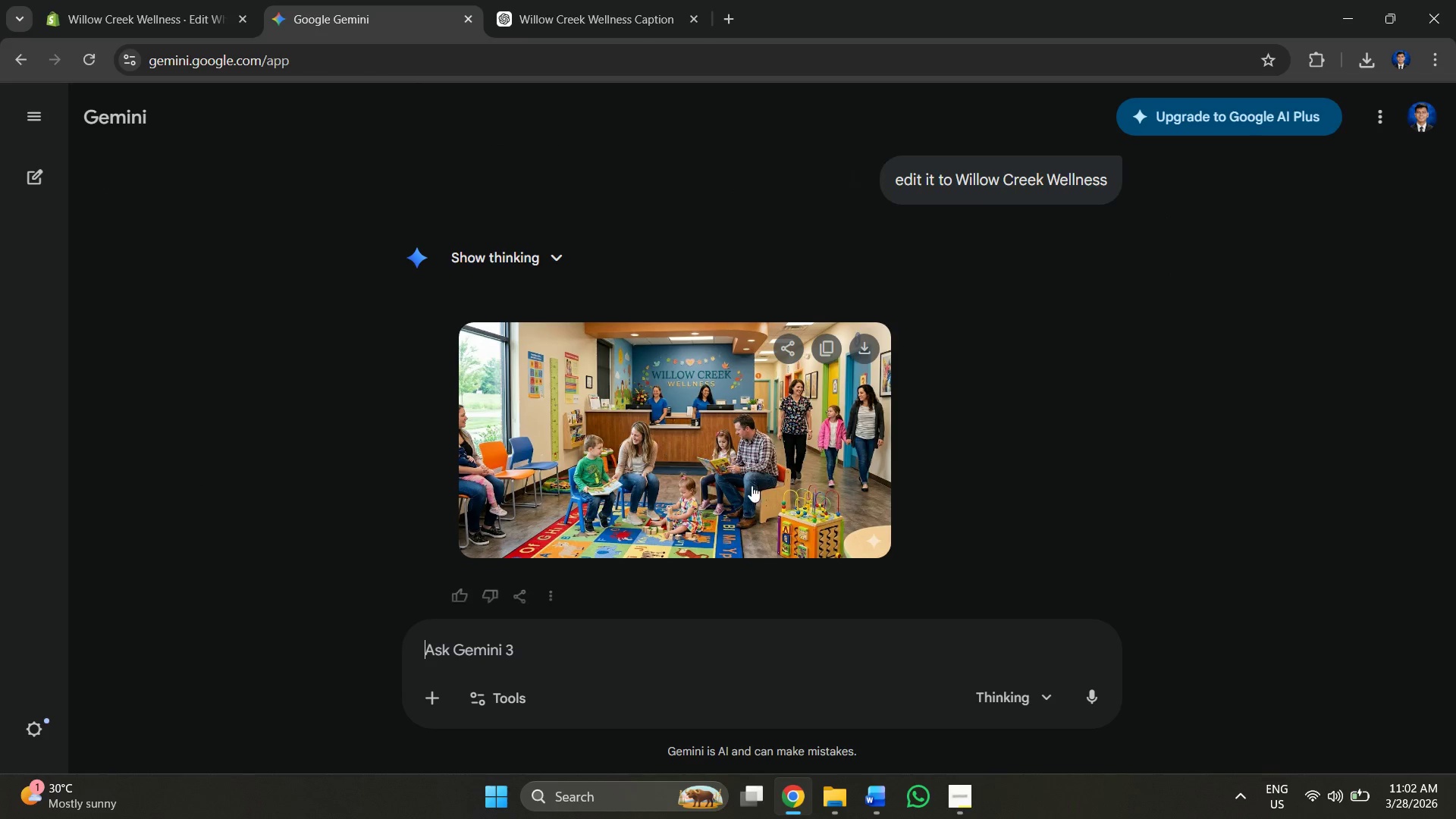 
scroll: coordinate [736, 446], scroll_direction: down, amount: 11.0
 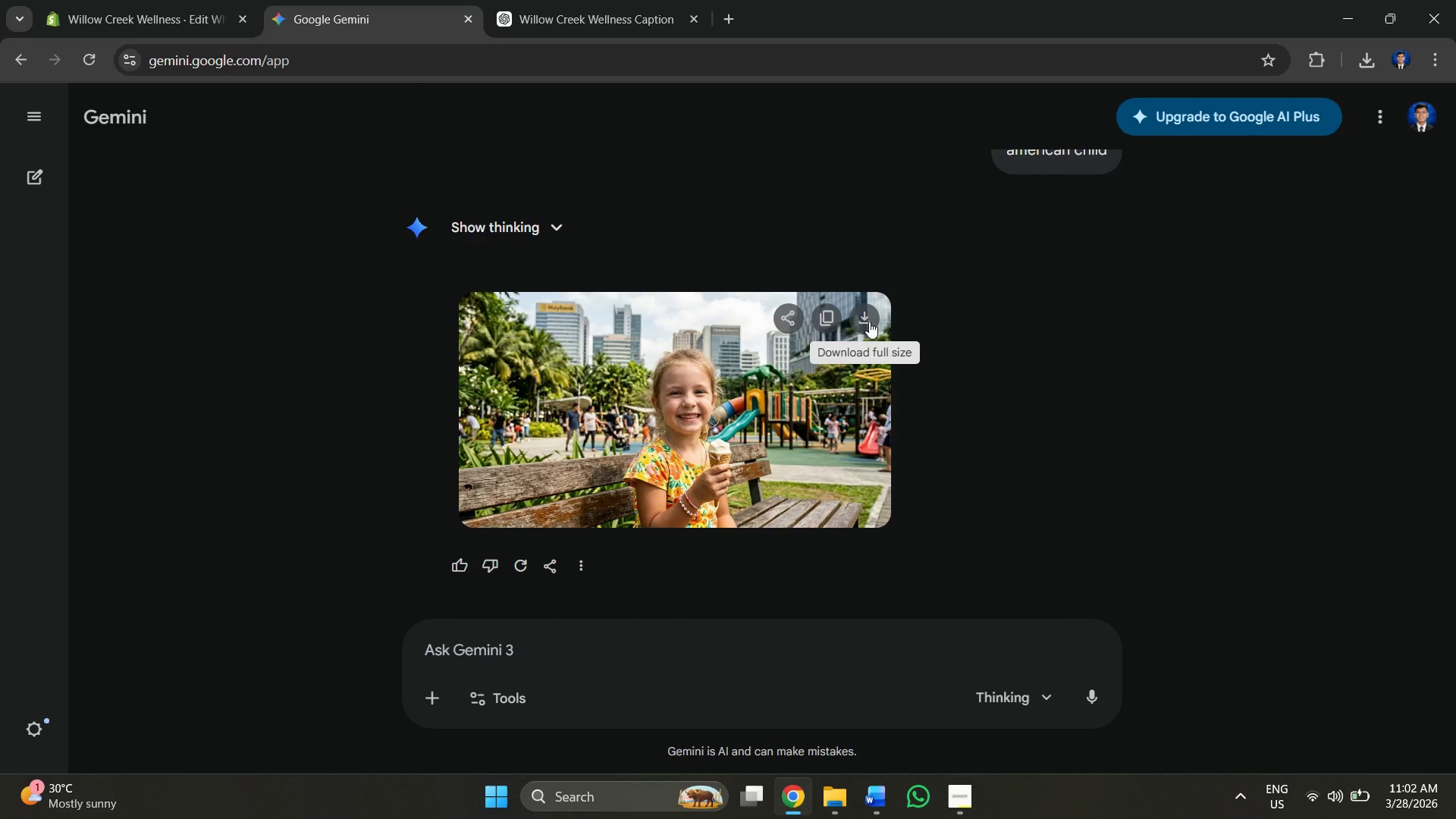 
left_click([869, 322])
 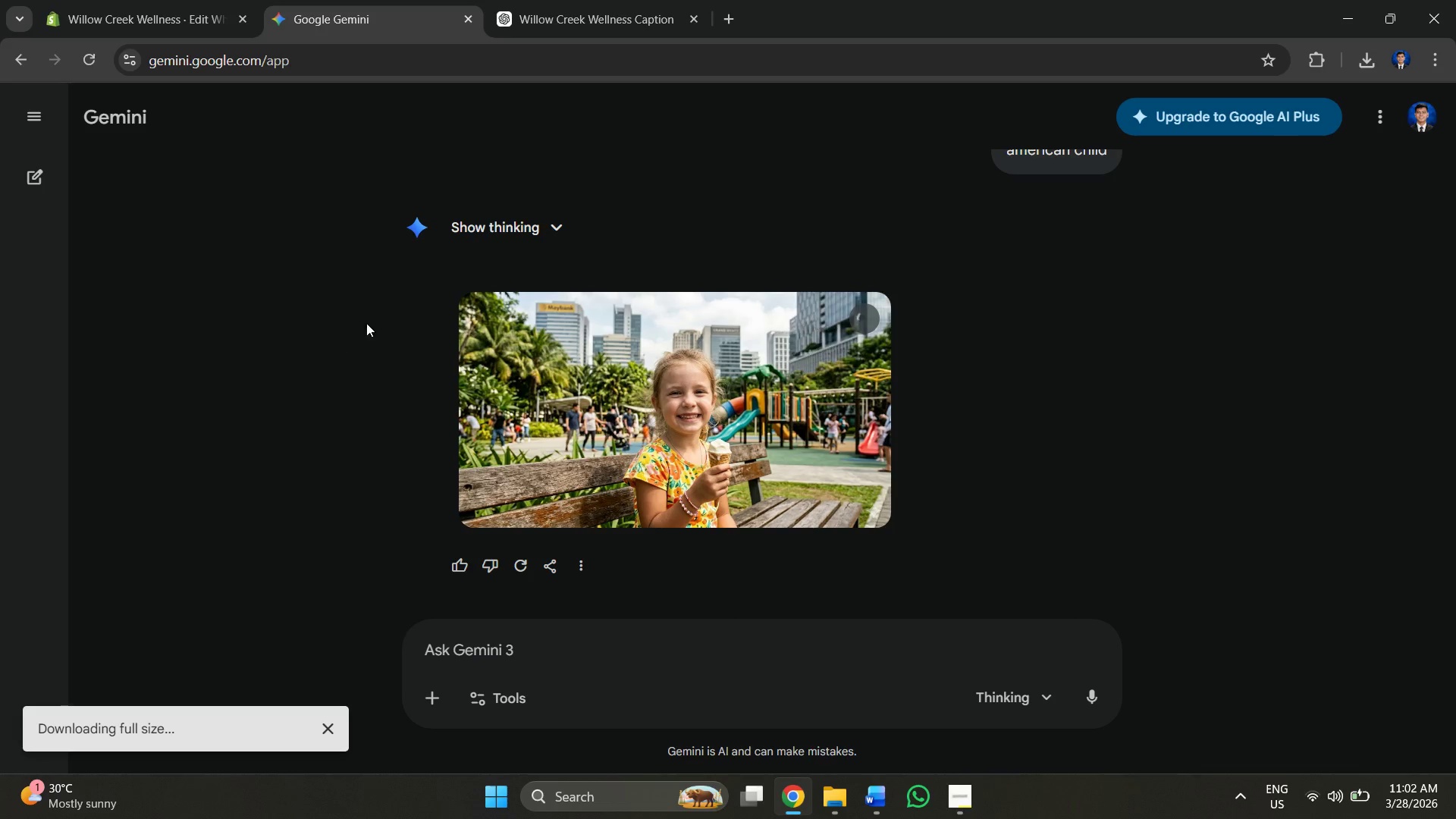 
left_click([557, 664])
 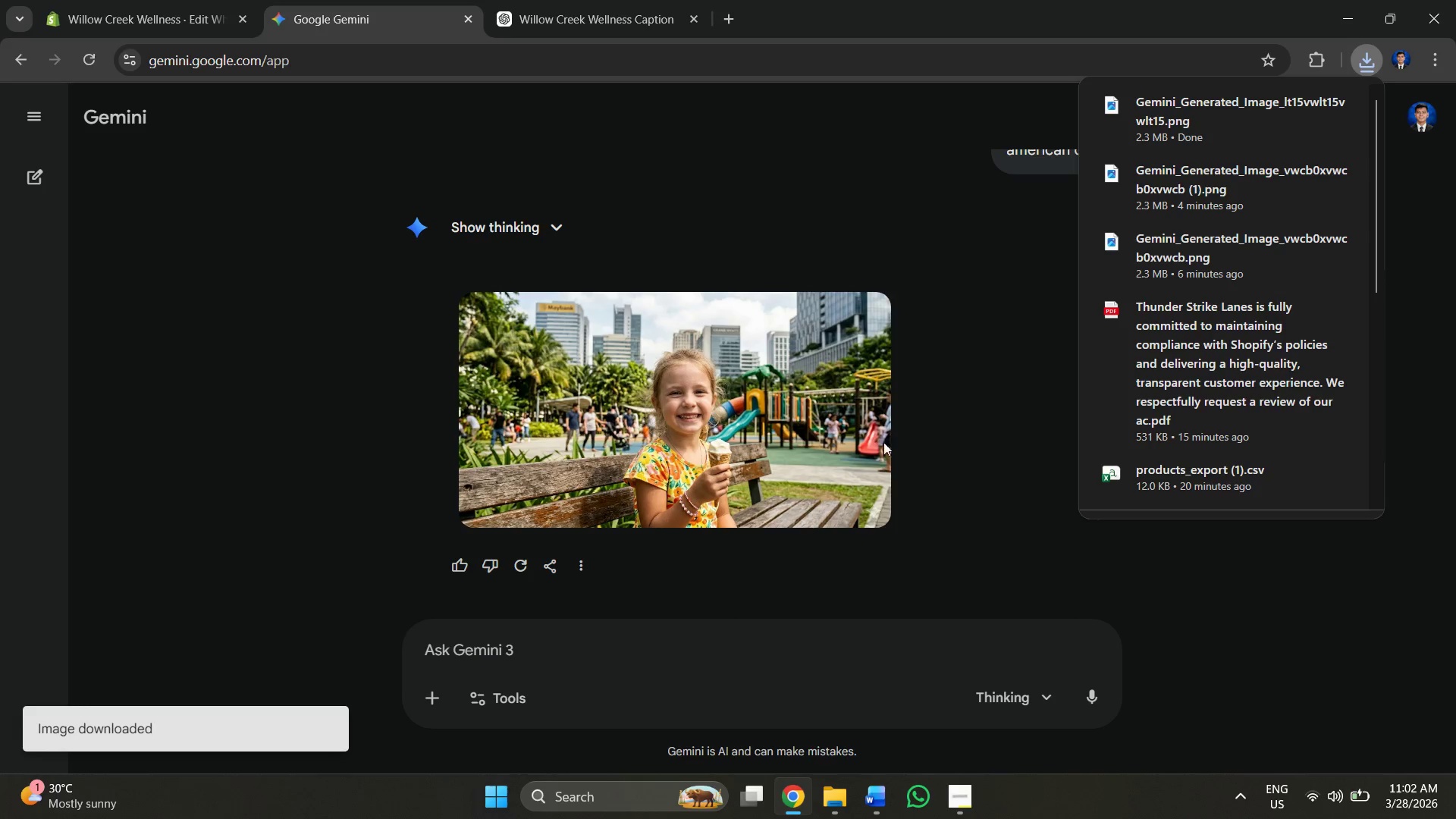 
left_click([632, 640])
 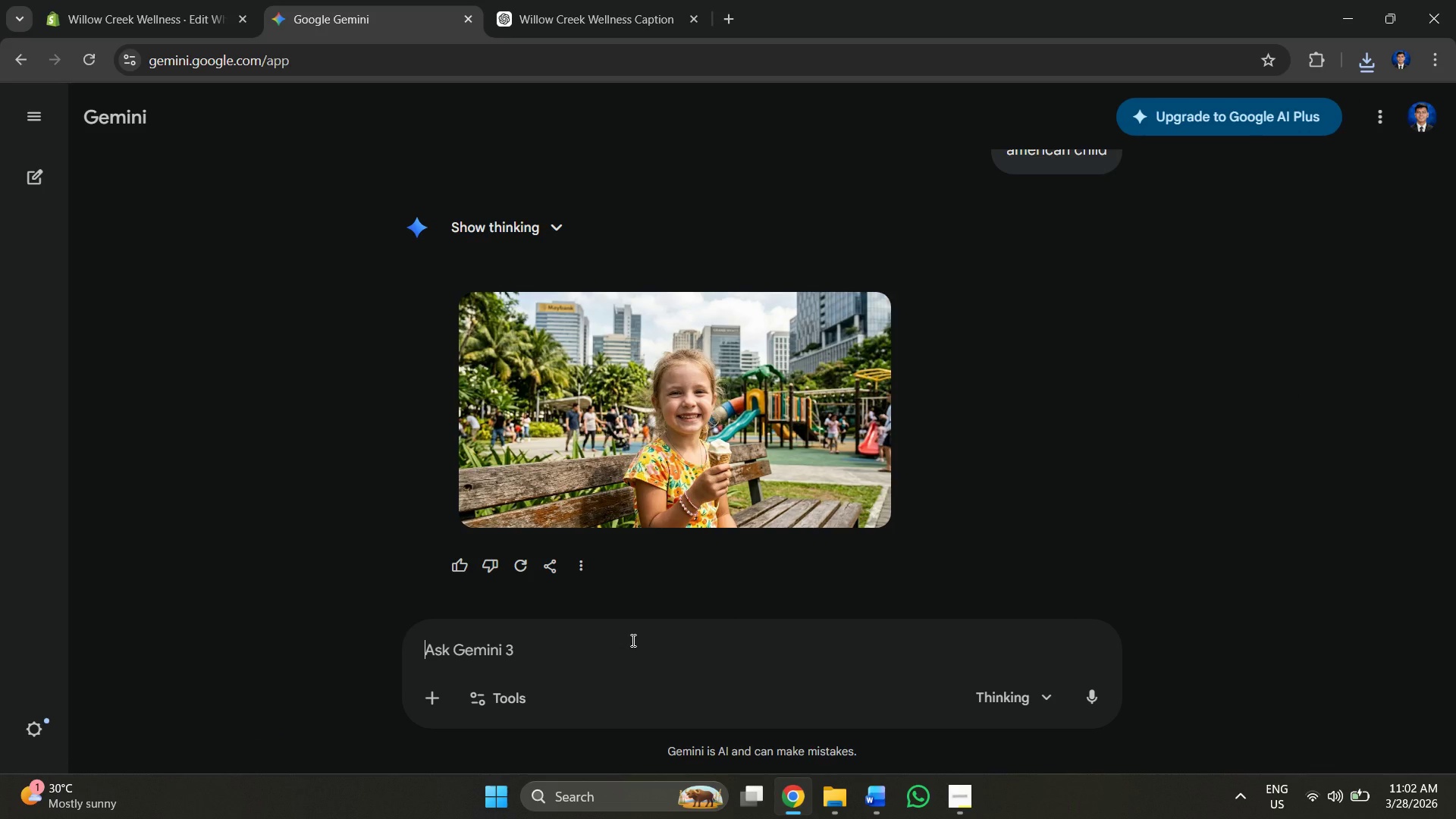 
wait(6.14)
 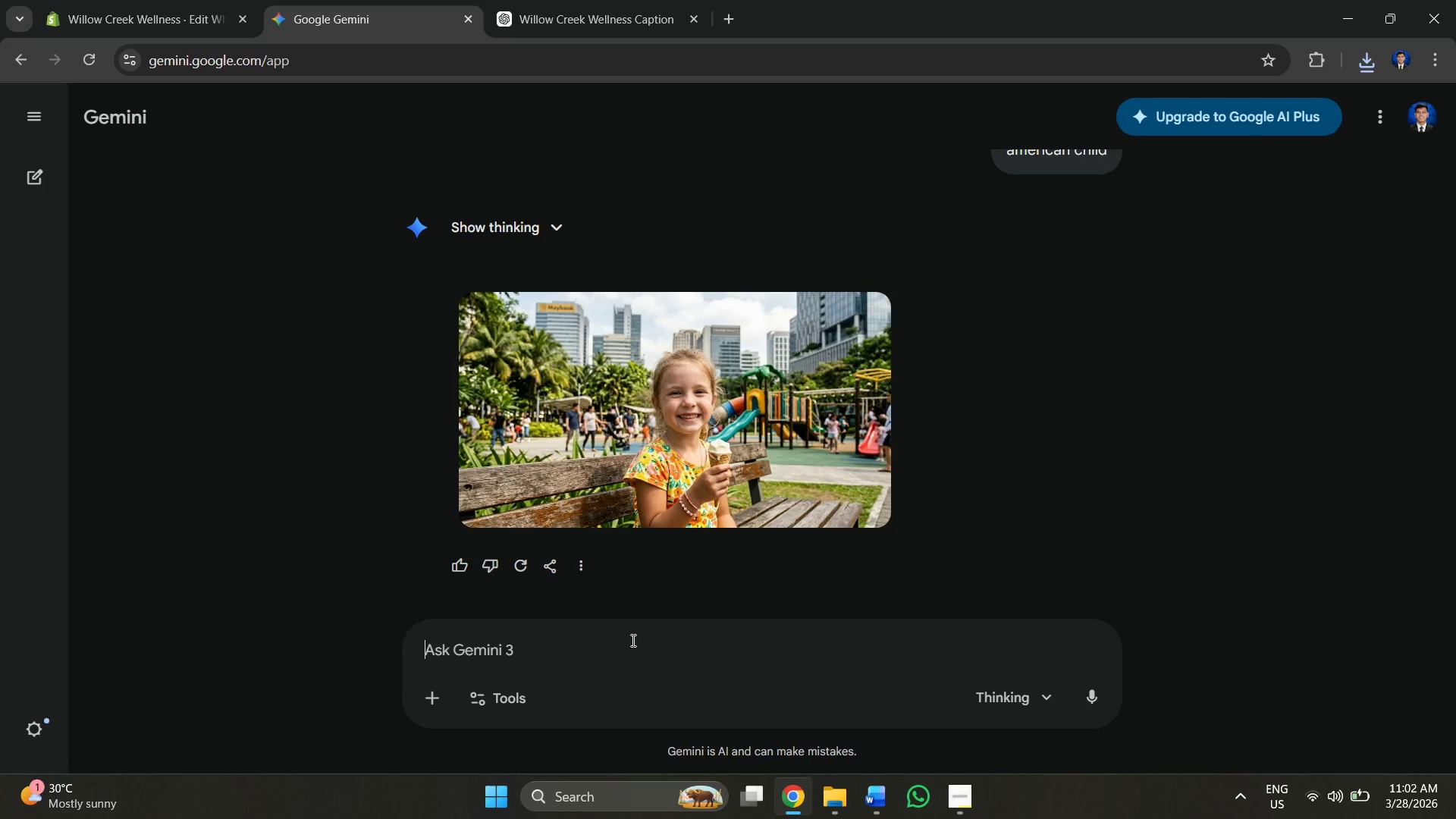 
left_click([556, 0])
 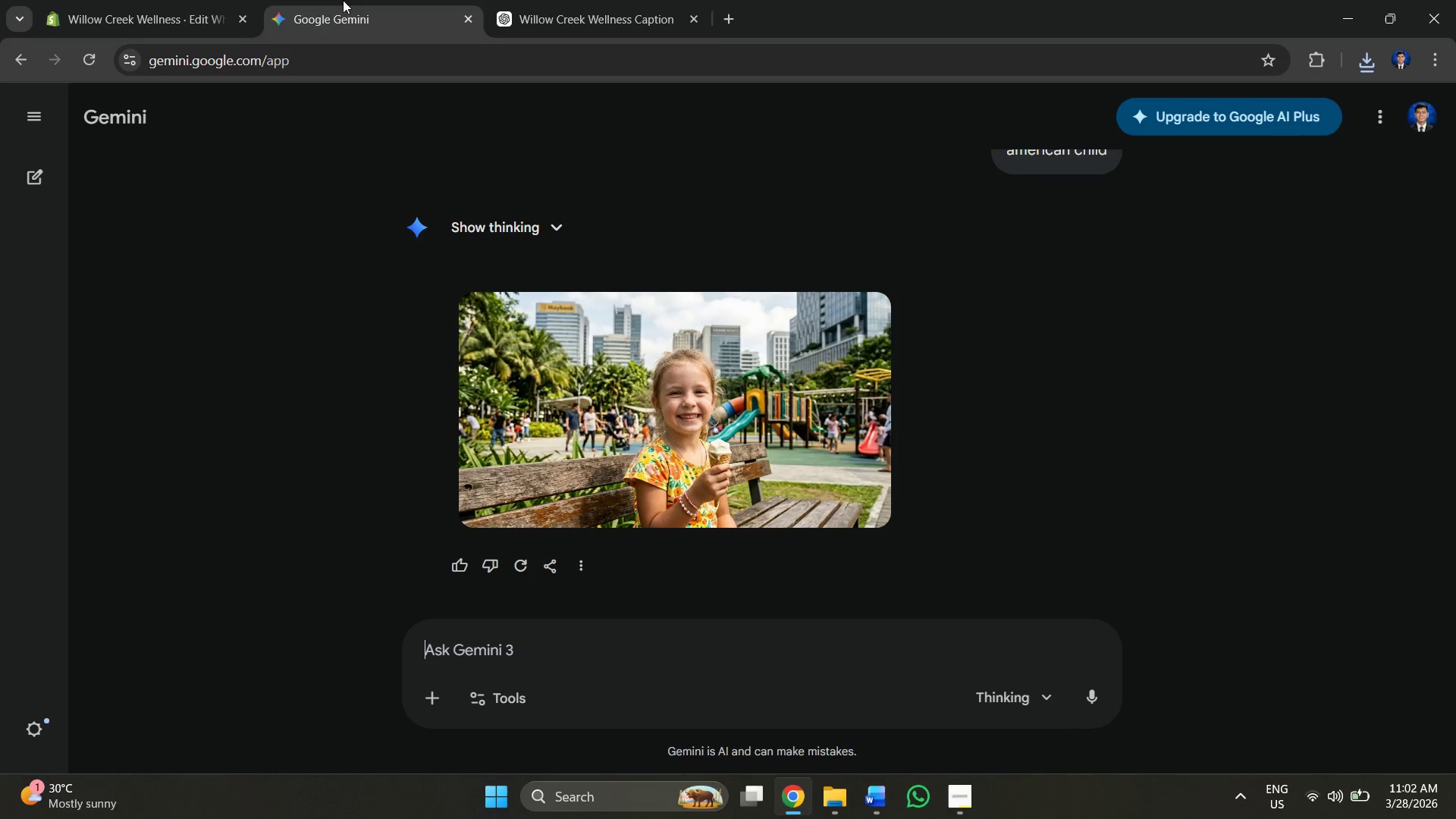 
double_click([189, 0])
 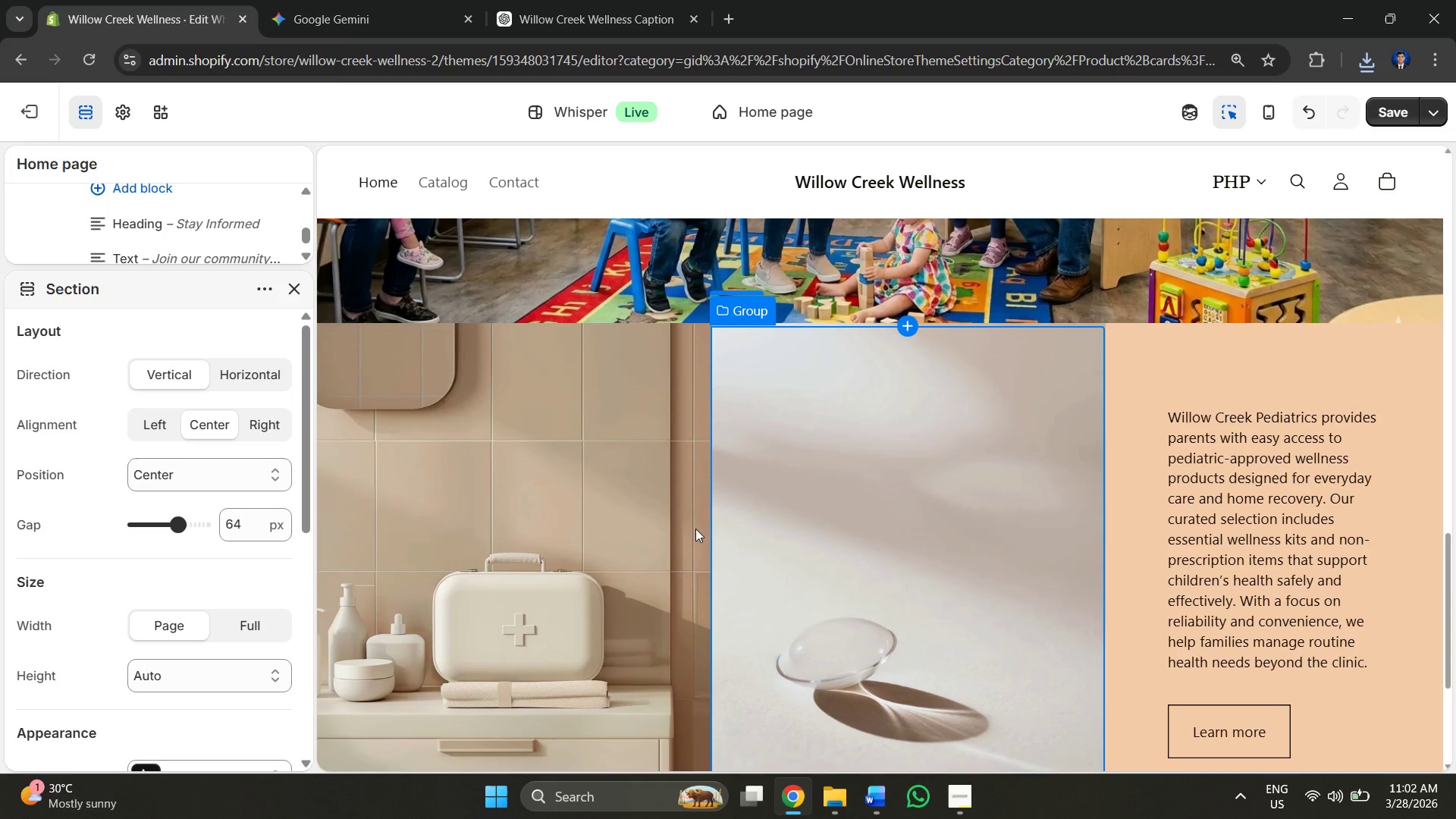 
left_click([582, 510])
 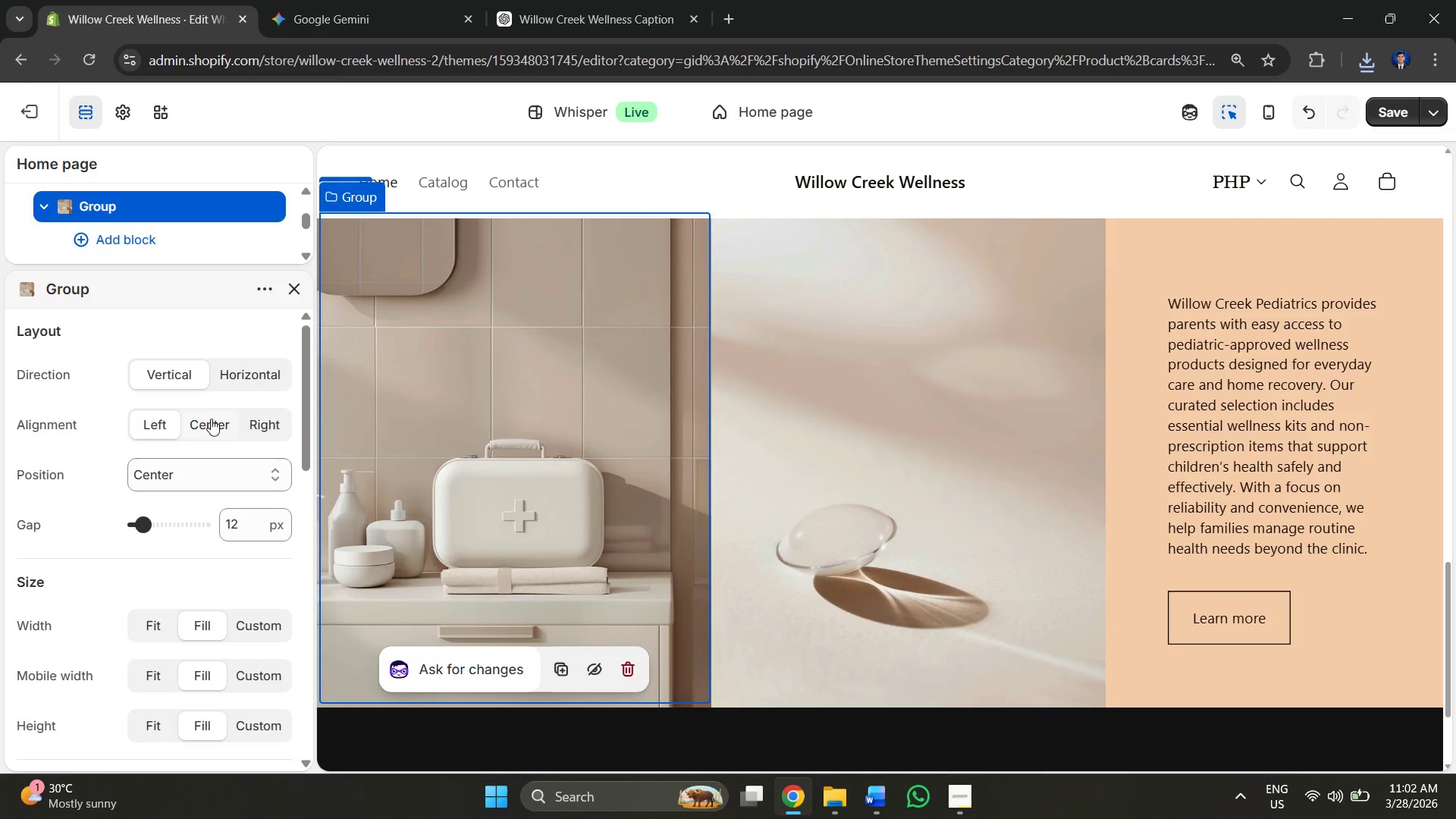 
scroll: coordinate [512, 504], scroll_direction: down, amount: 8.0
 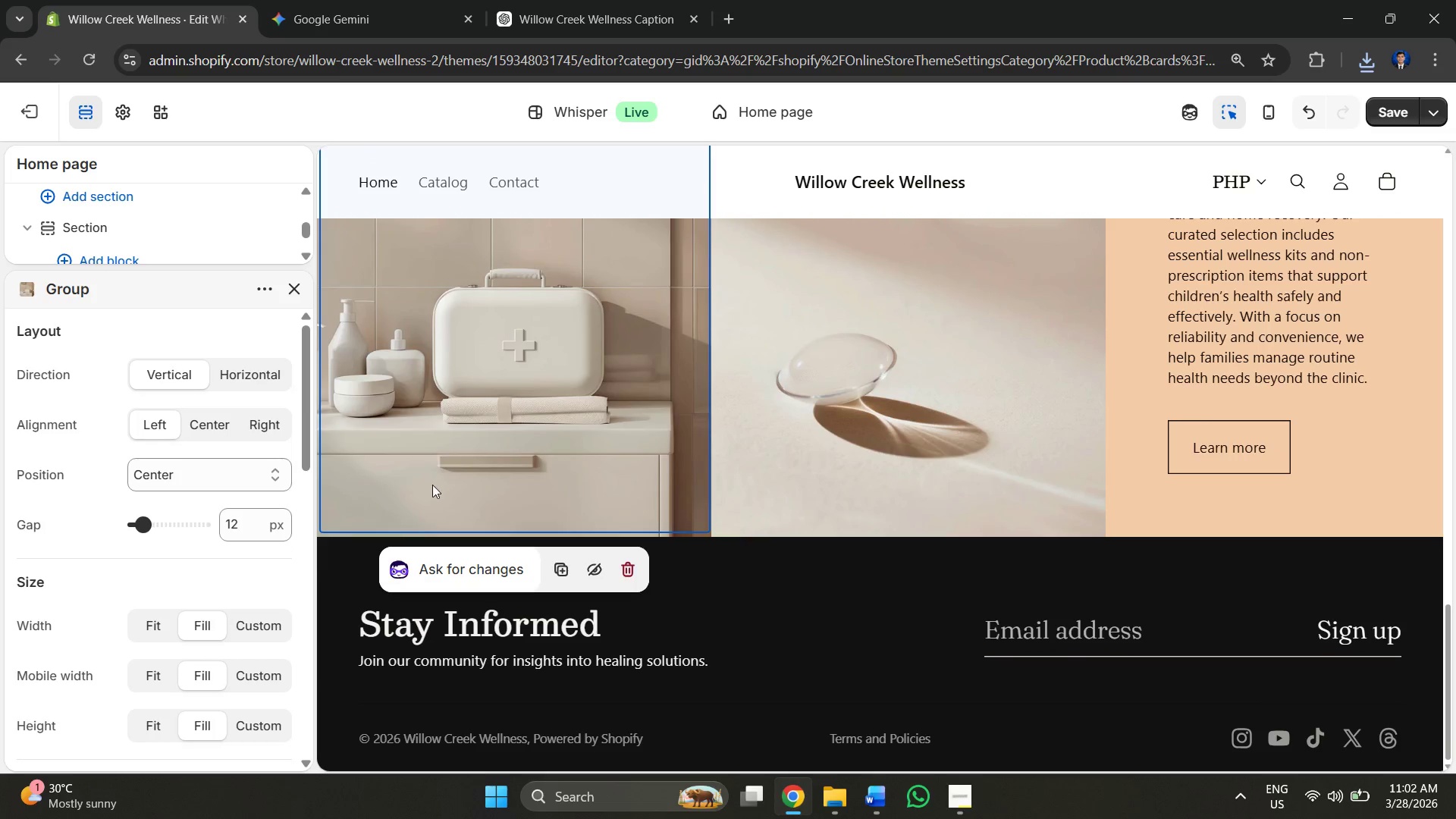 
scroll: coordinate [432, 485], scroll_direction: up, amount: 1.0
 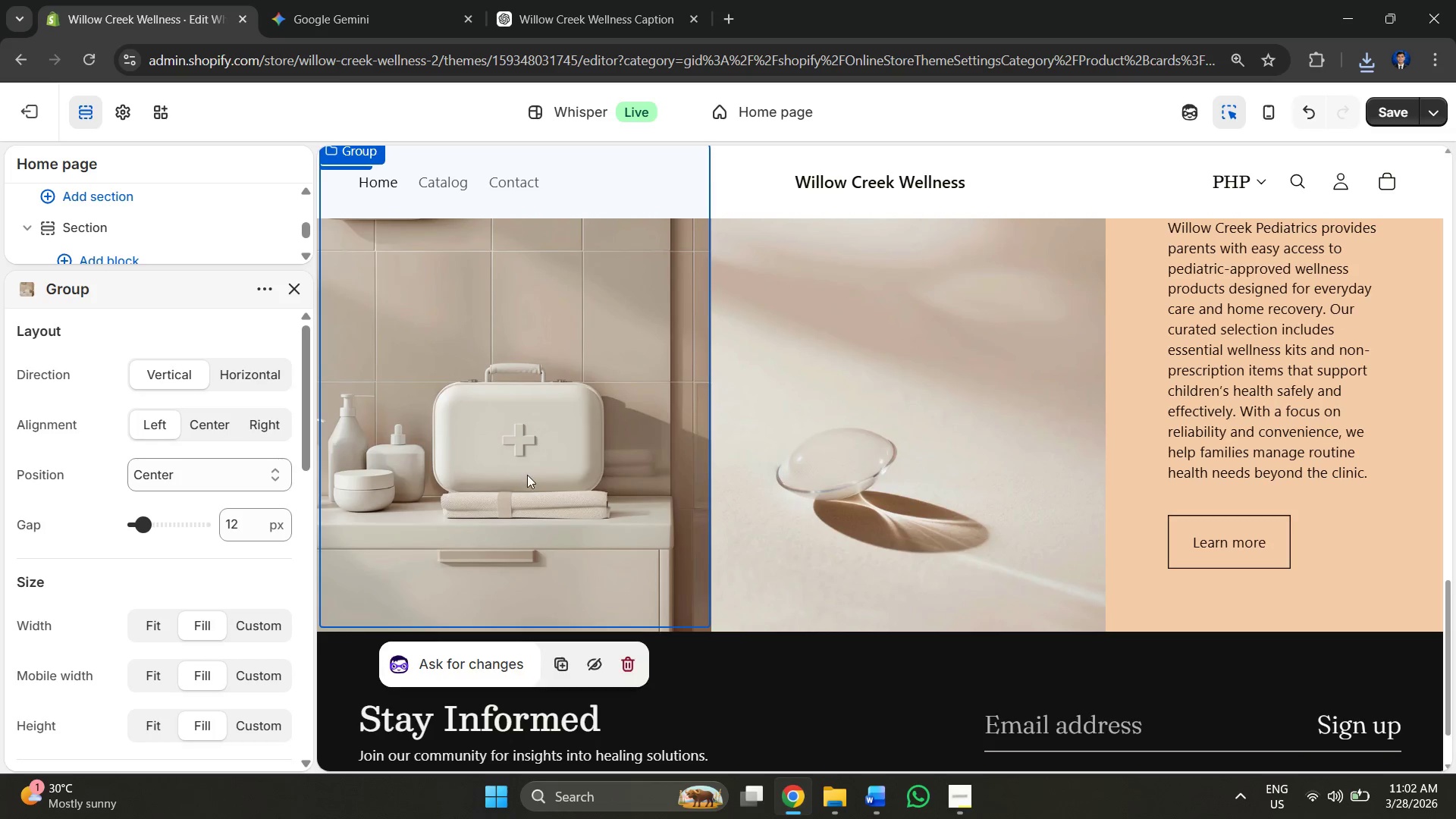 
right_click([527, 475])
 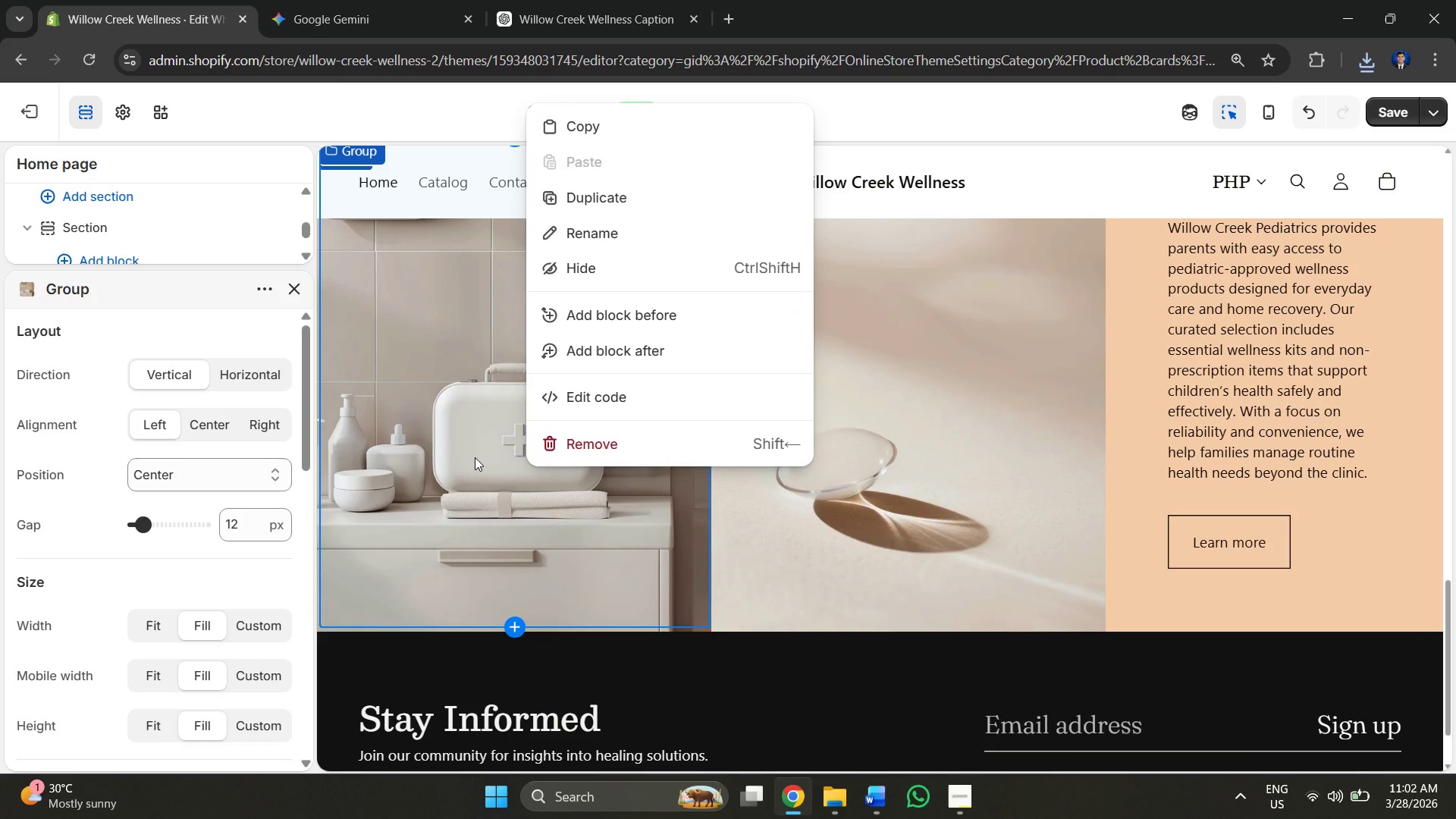 
left_click([475, 457])
 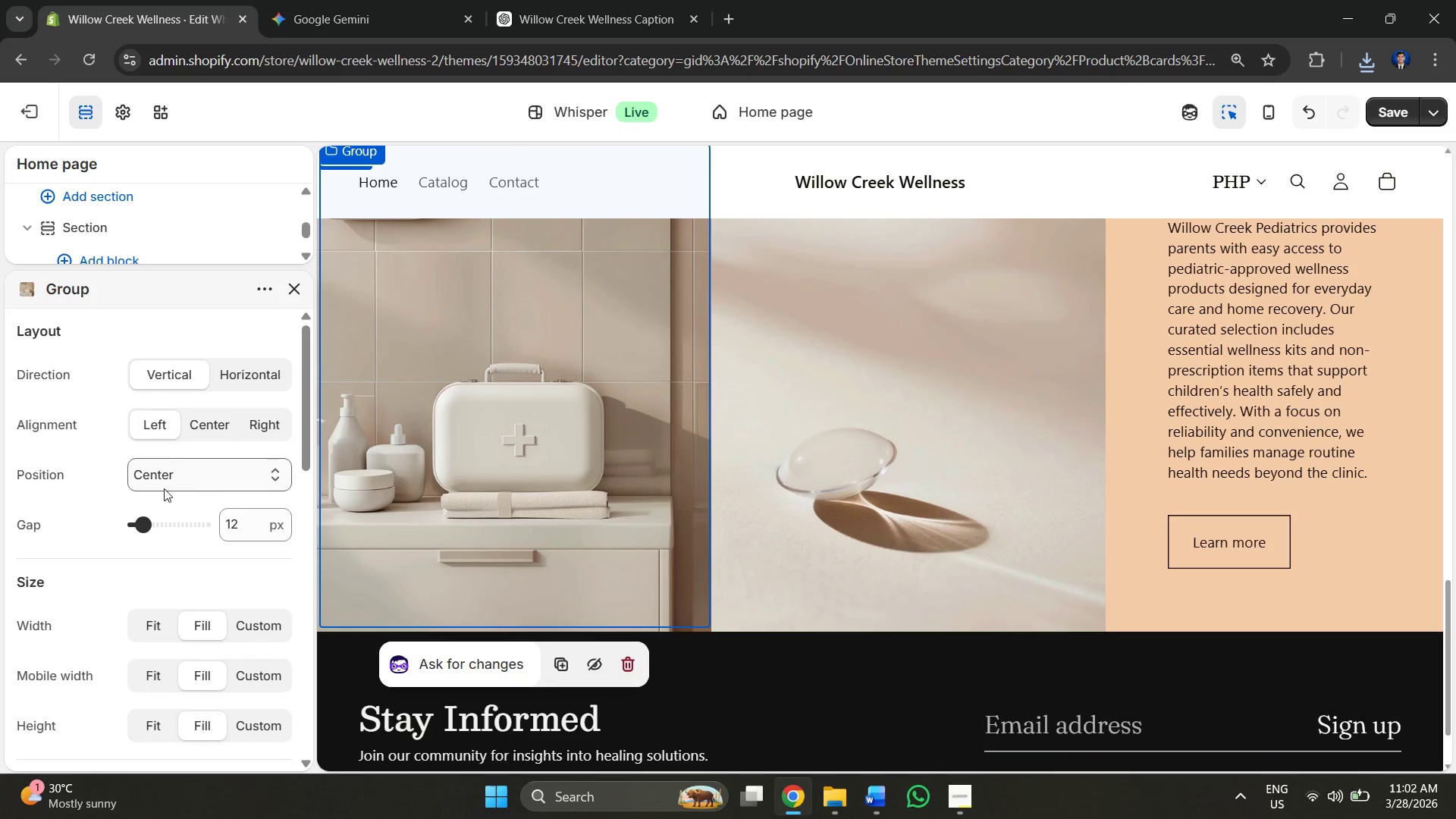 
scroll: coordinate [166, 469], scroll_direction: down, amount: 6.0
 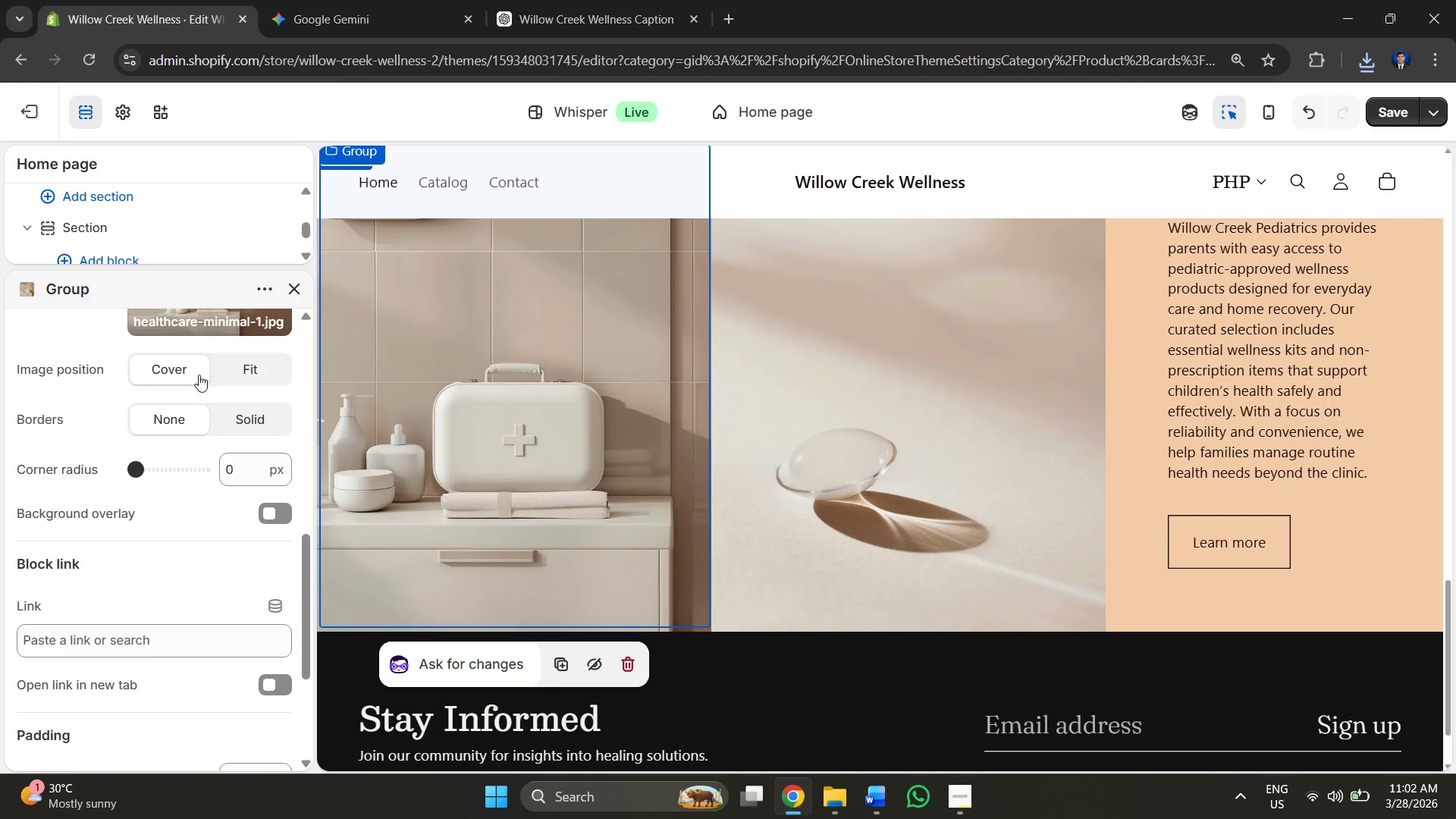 
scroll: coordinate [201, 424], scroll_direction: up, amount: 2.0
 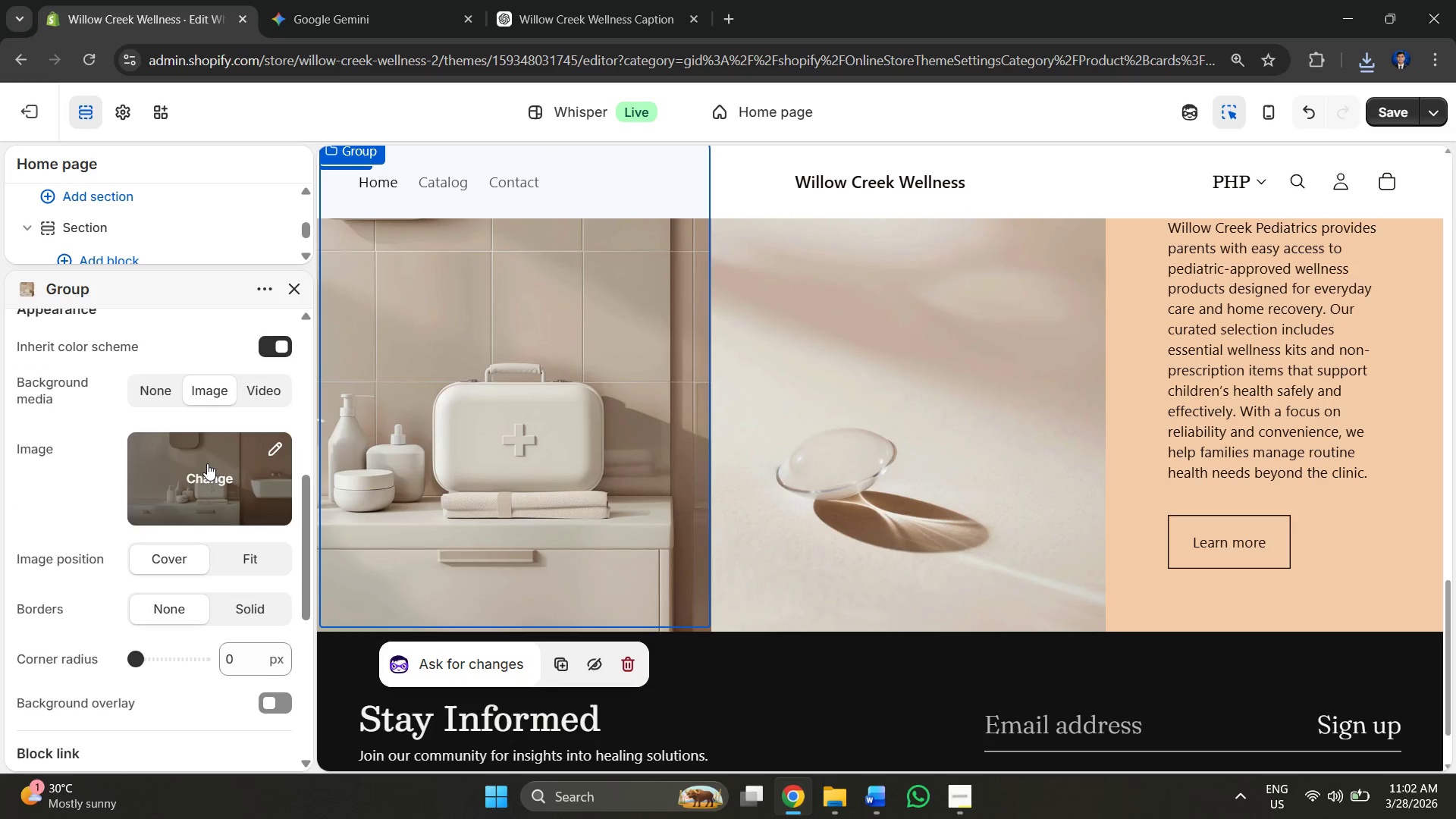 
left_click([208, 464])
 